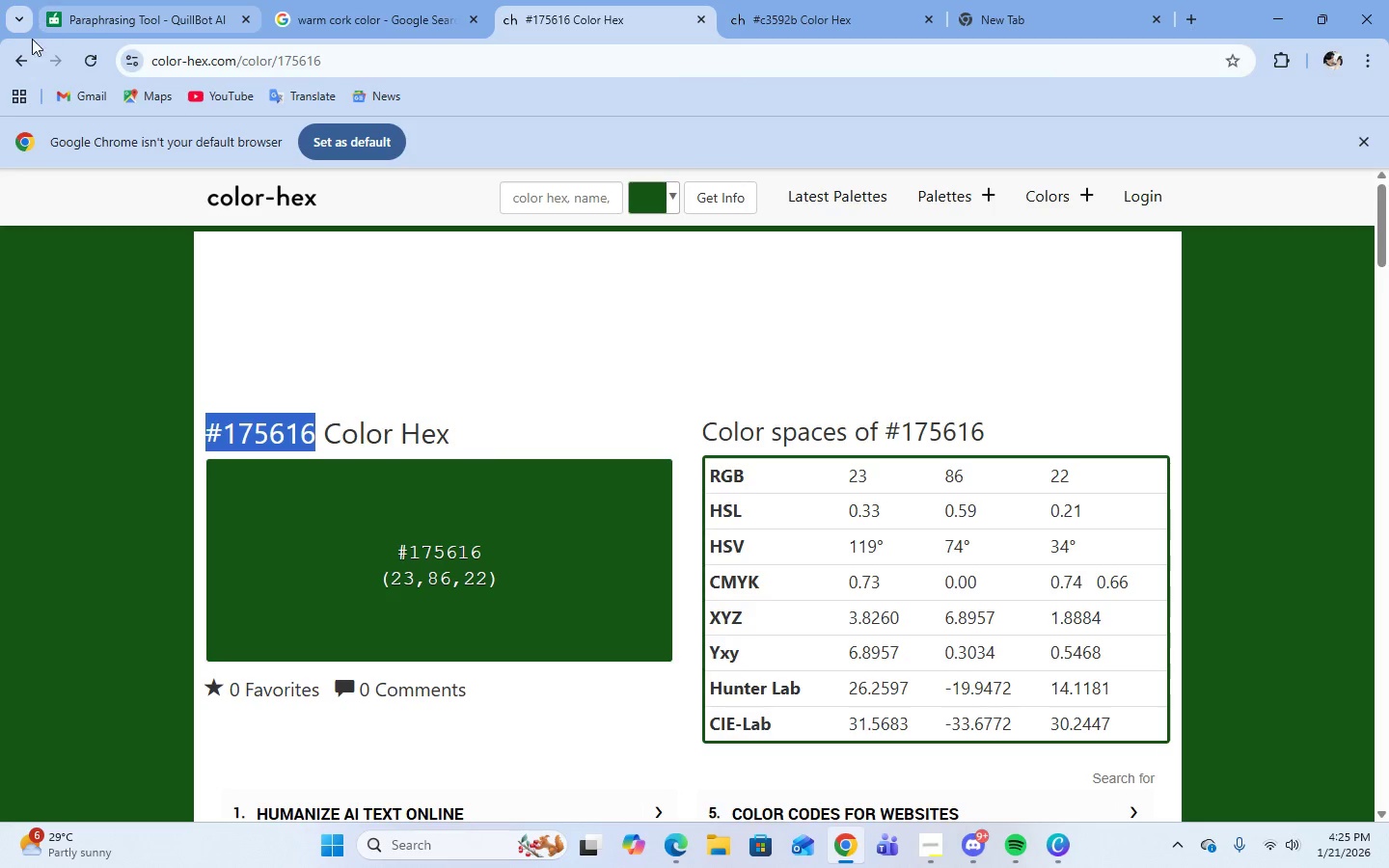 
left_click([11, 62])
 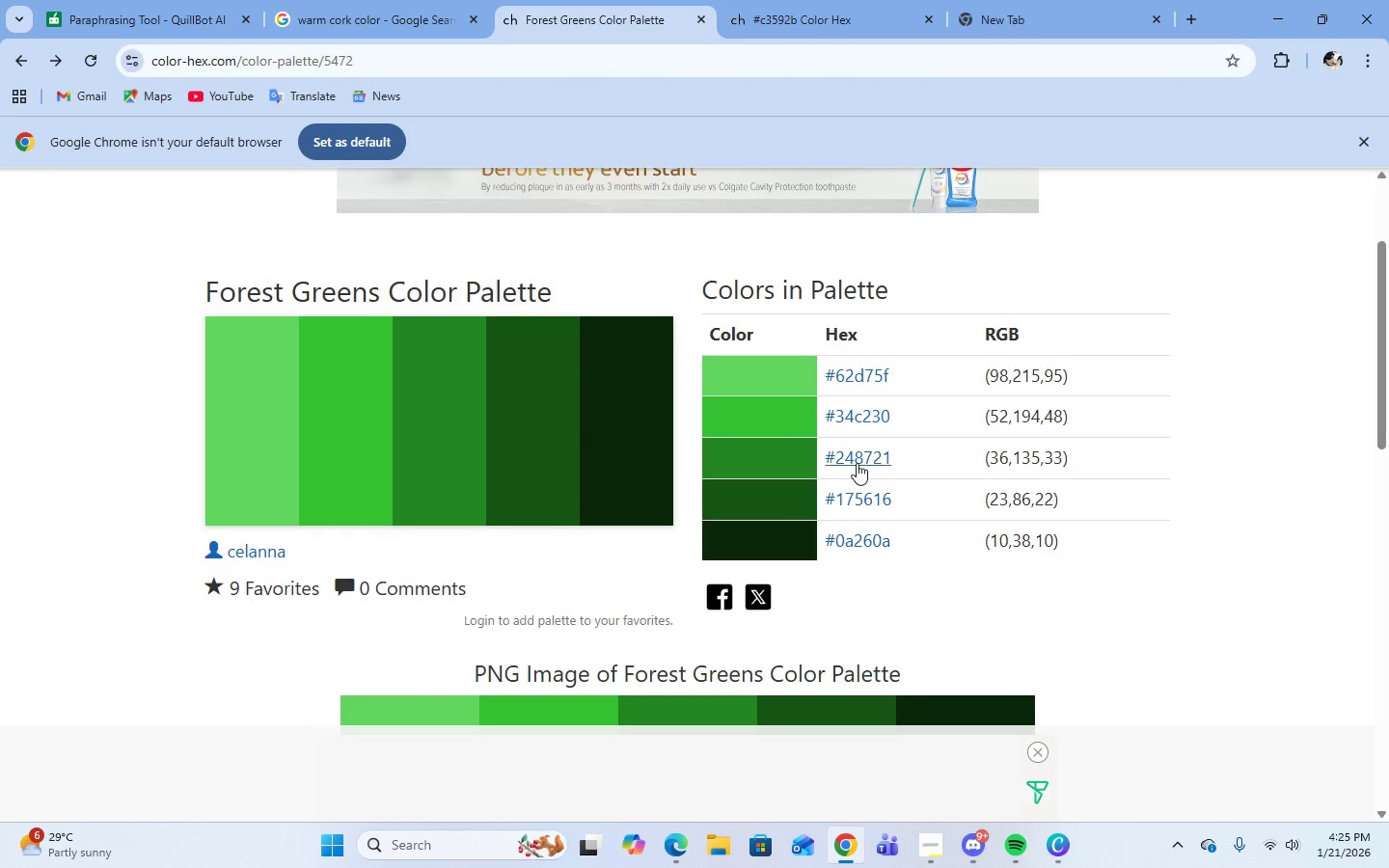 
left_click([857, 463])
 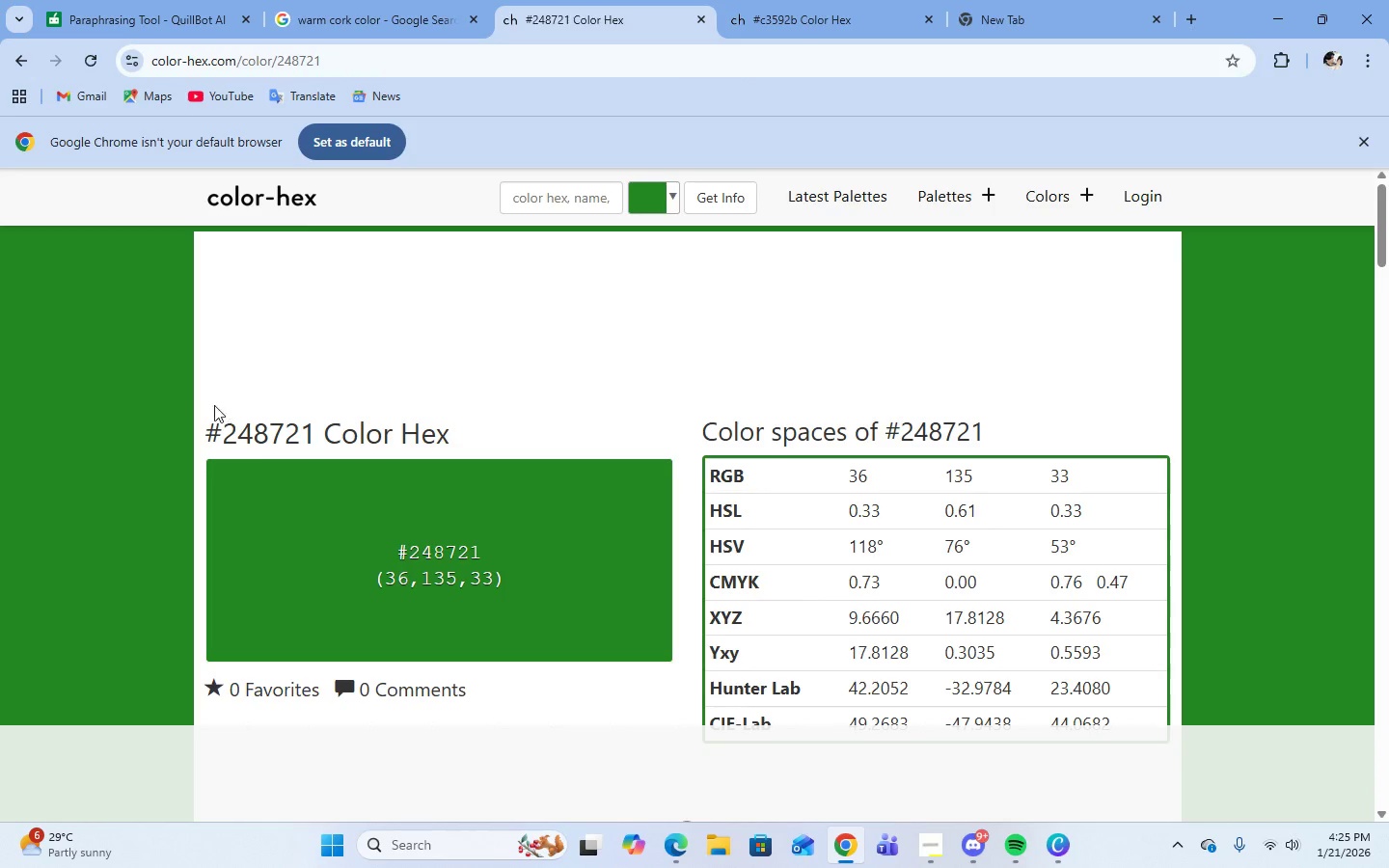 
left_click_drag(start_coordinate=[210, 436], to_coordinate=[318, 436])
 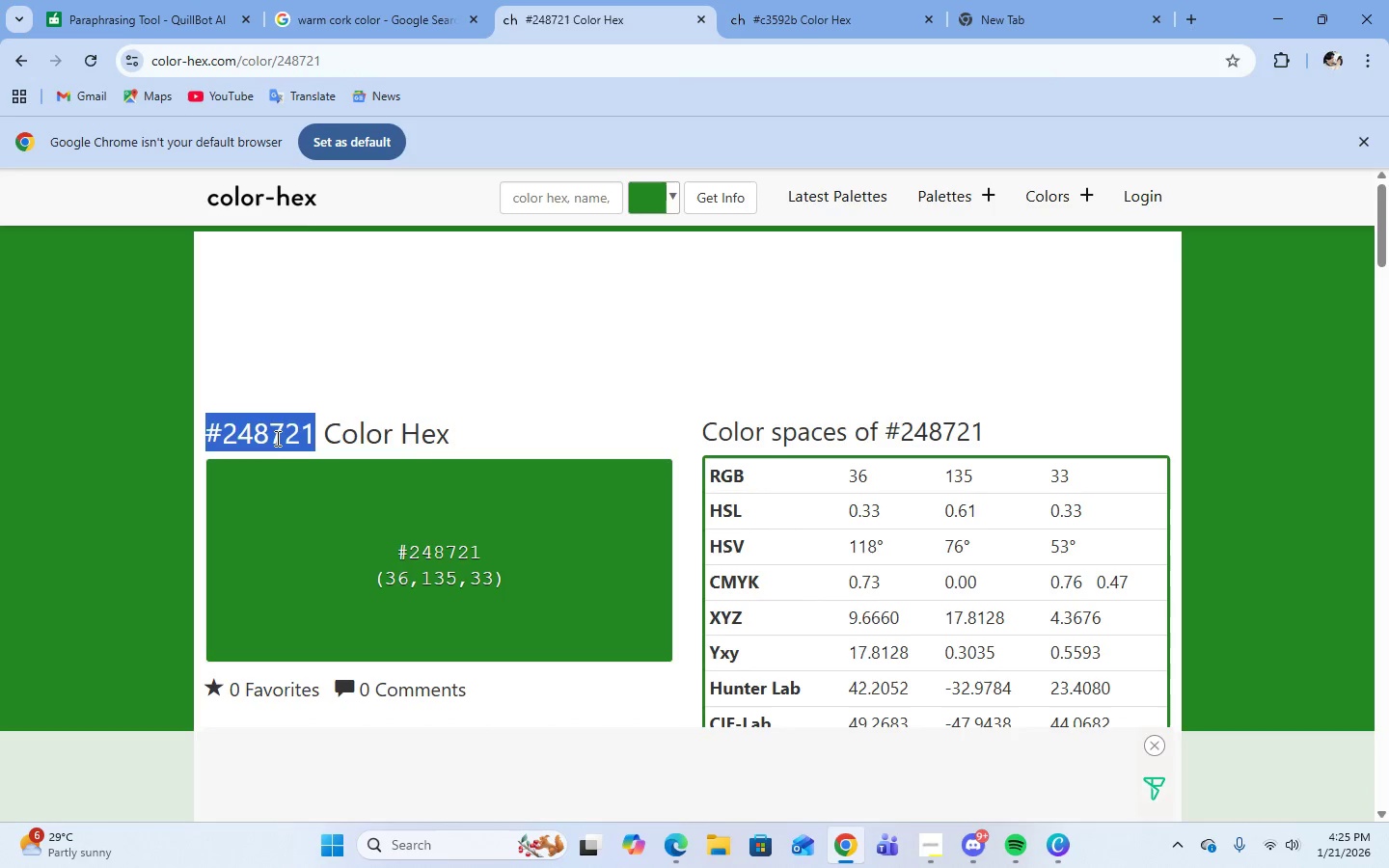 
right_click([275, 439])
 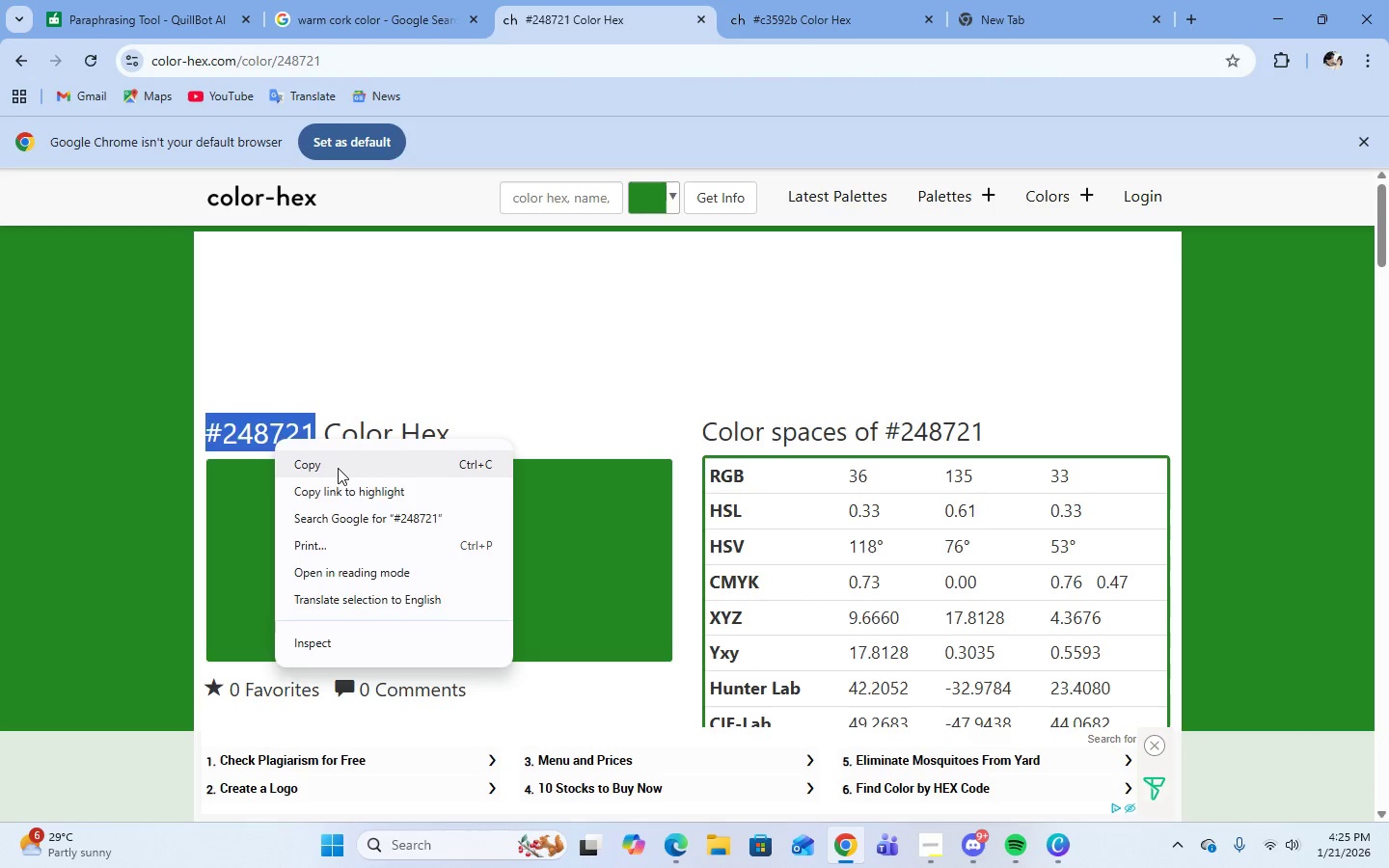 
left_click([336, 467])
 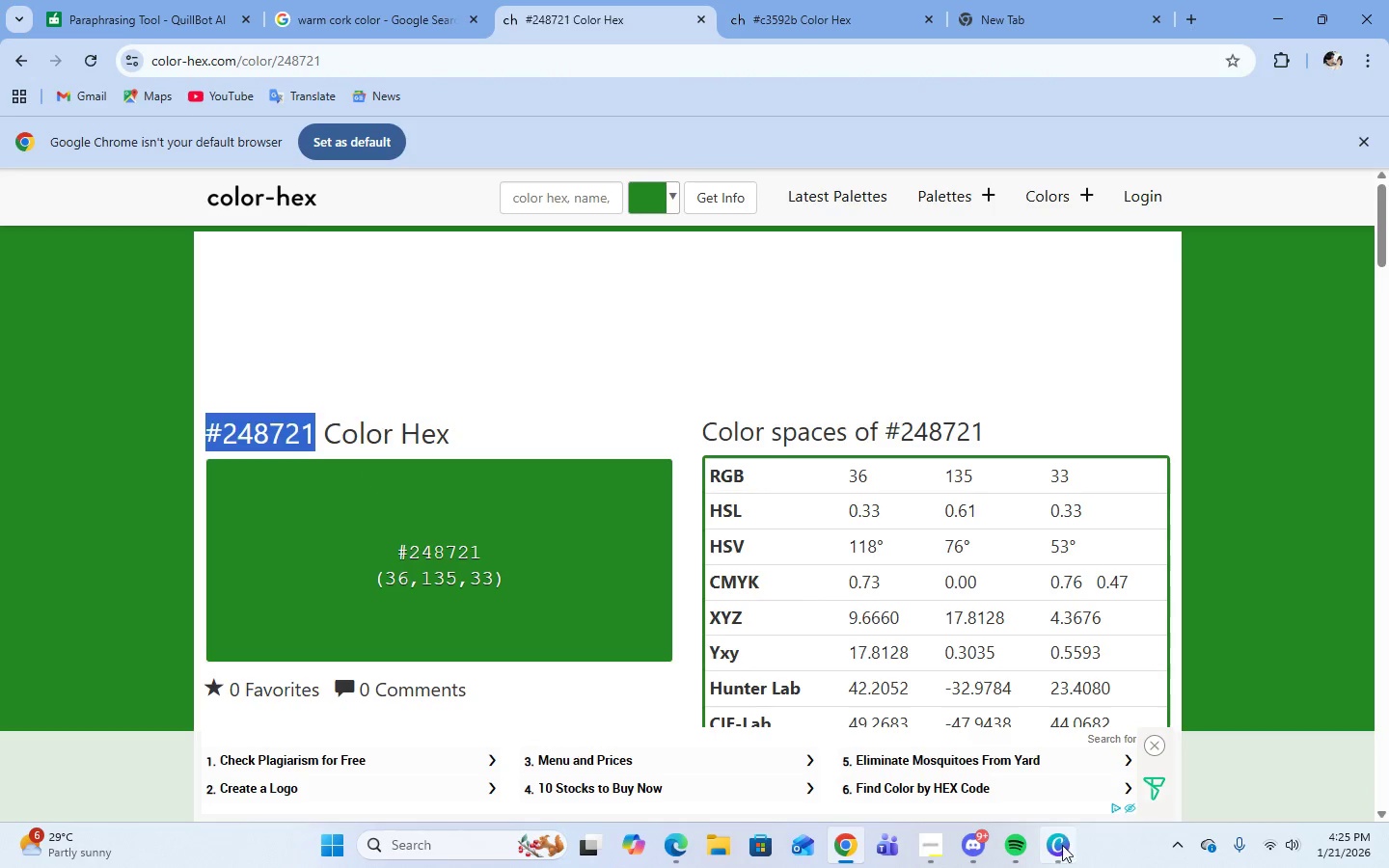 
left_click([1062, 847])
 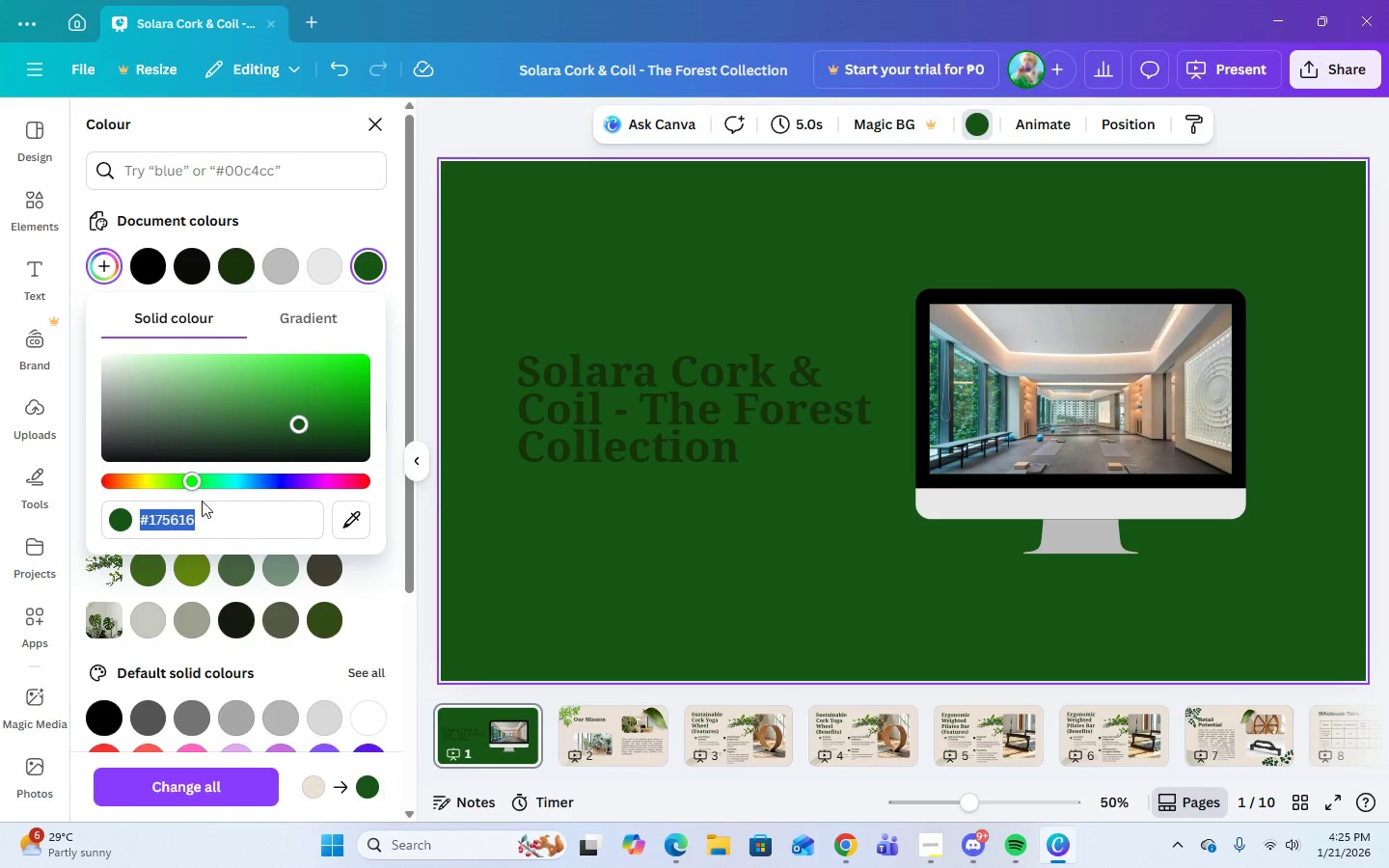 
key(Control+V)
 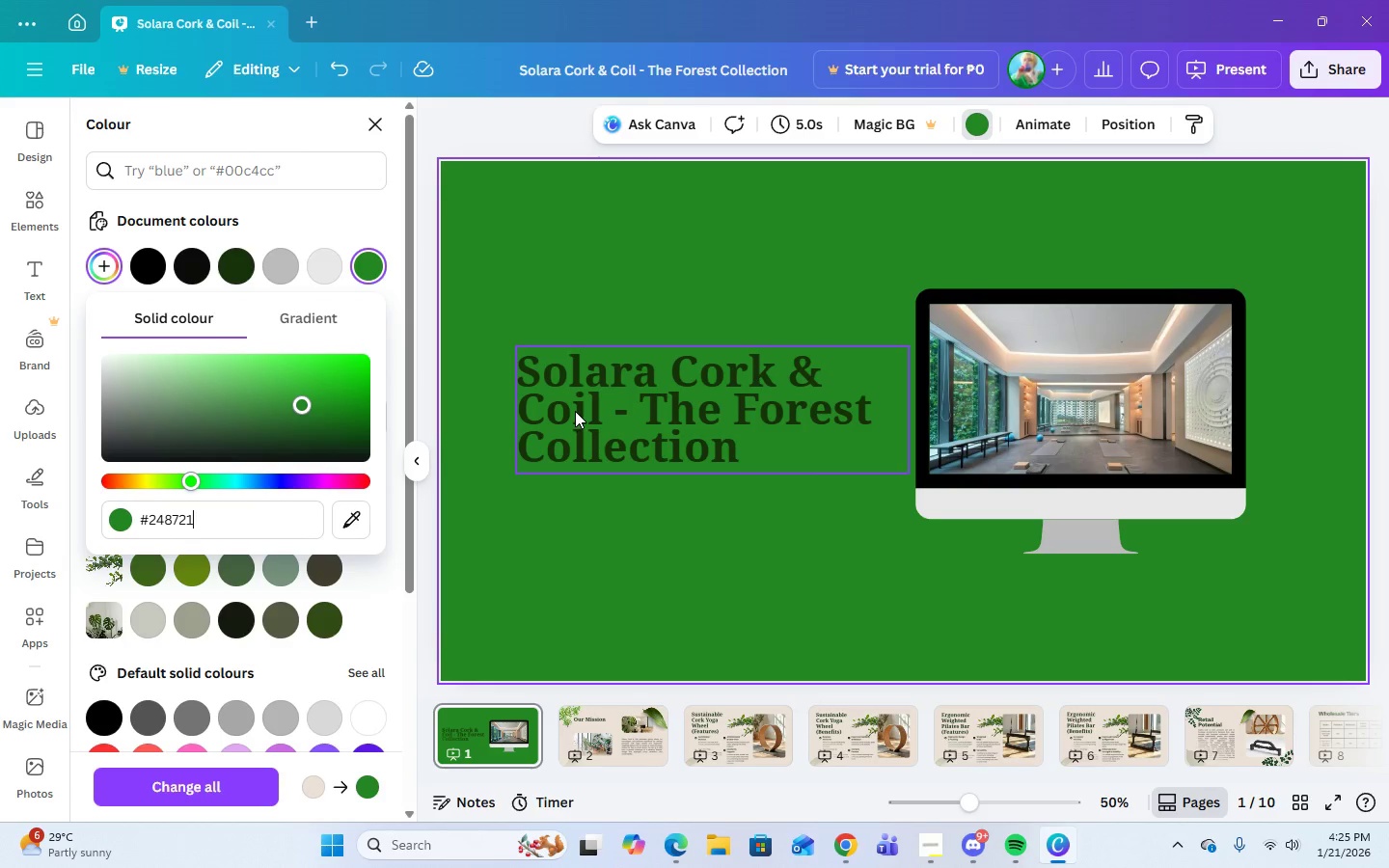 
wait(8.58)
 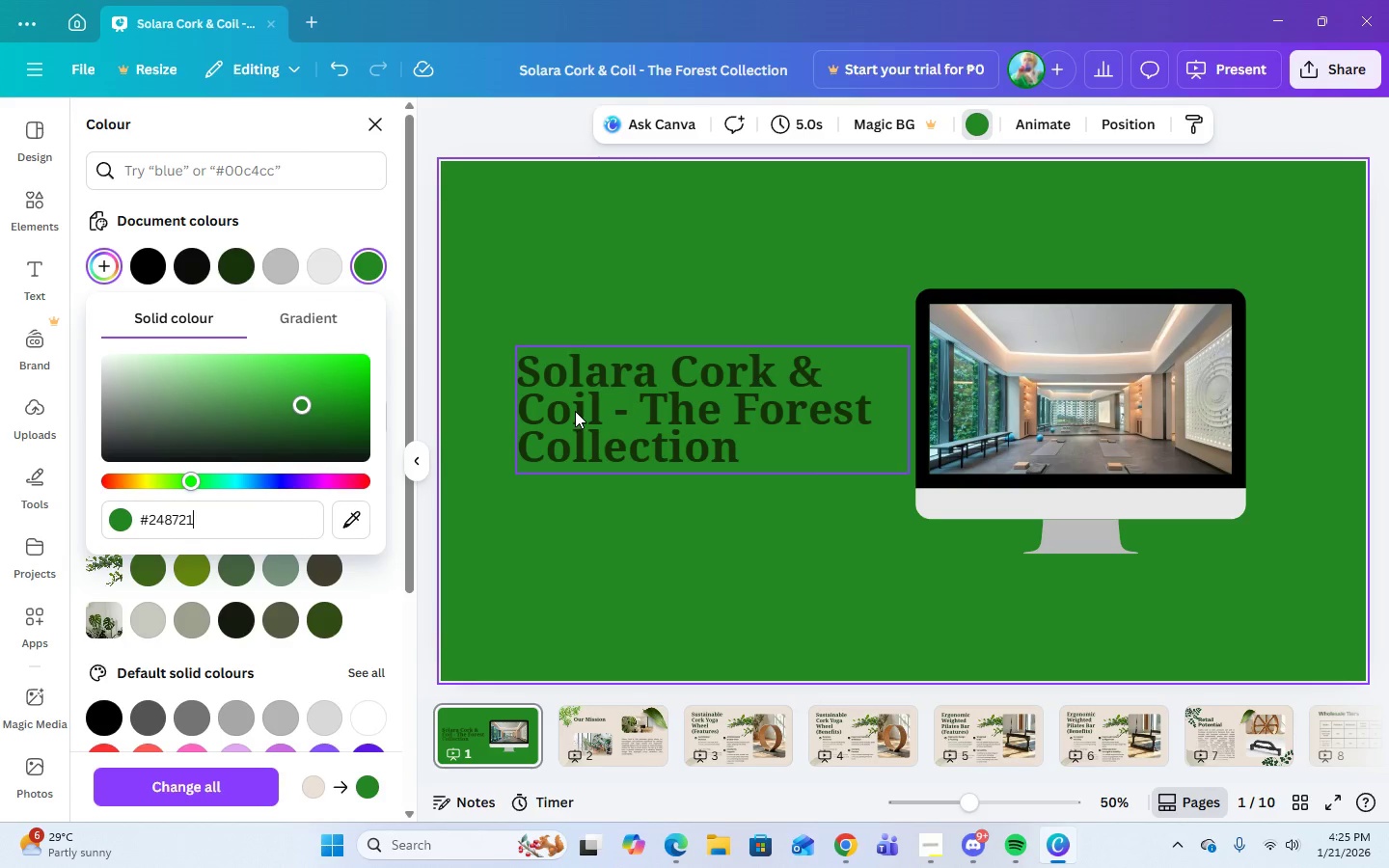 
left_click([692, 438])
 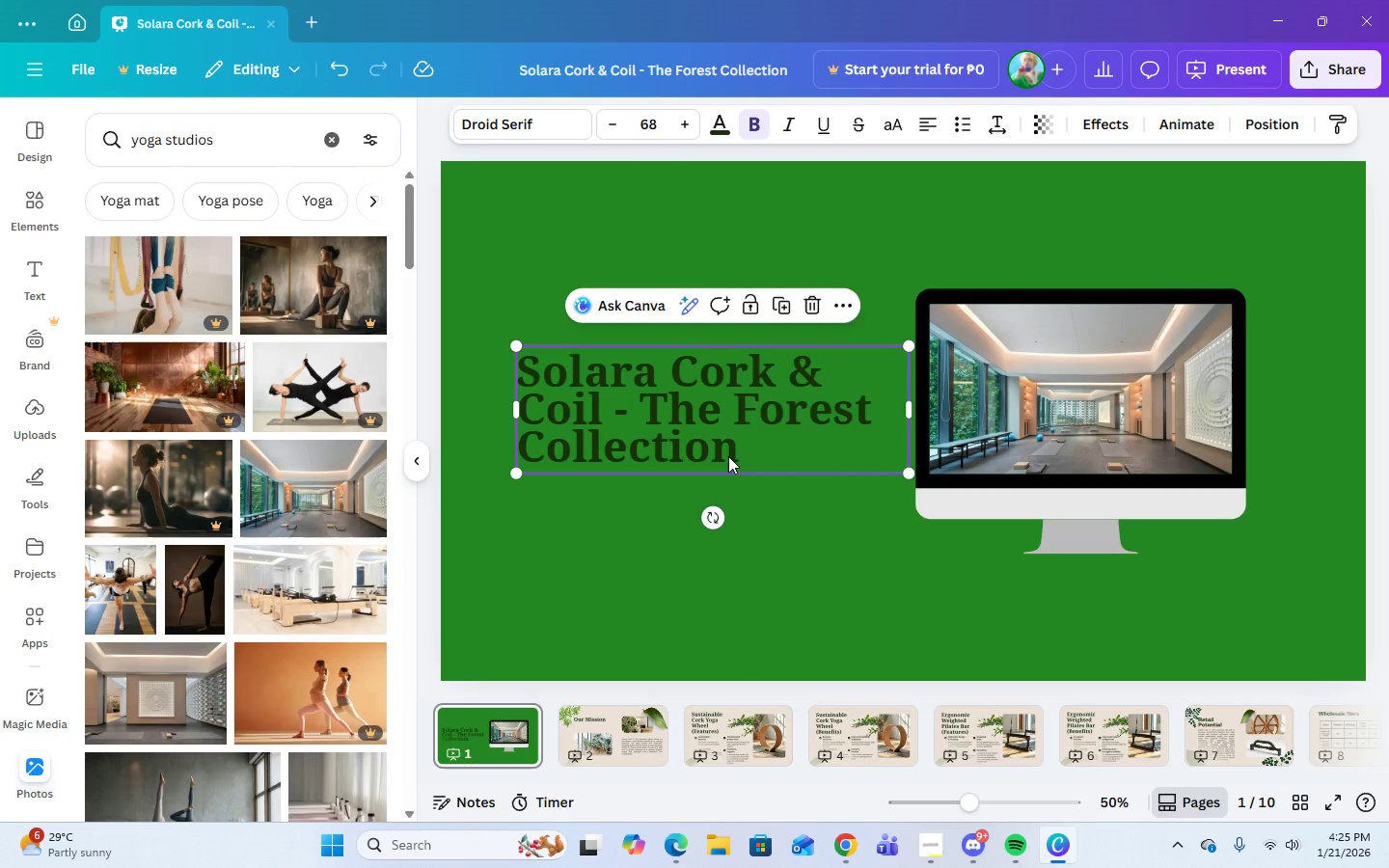 
left_click([728, 456])
 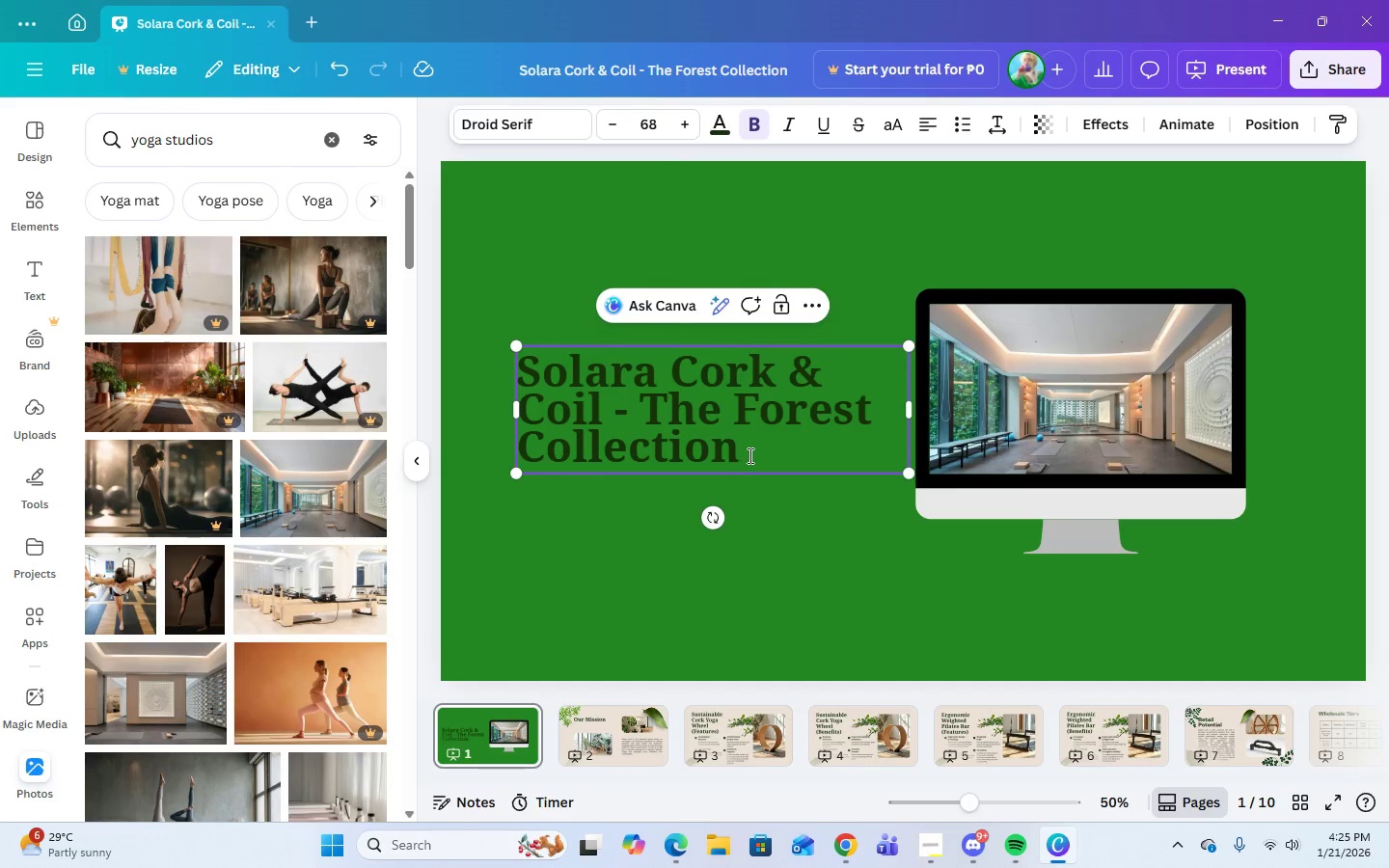 
left_click_drag(start_coordinate=[752, 452], to_coordinate=[636, 412])
 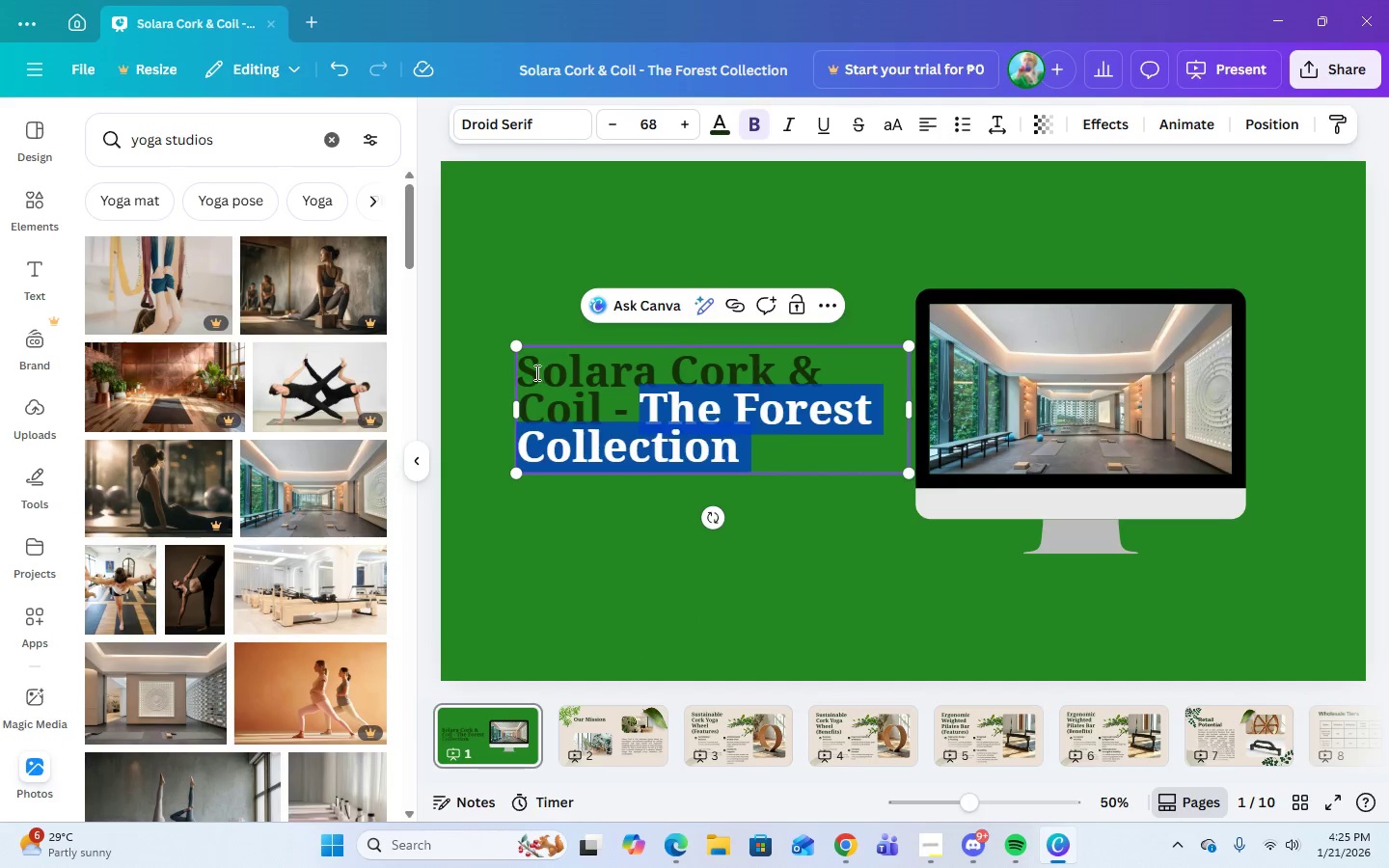 
left_click_drag(start_coordinate=[534, 372], to_coordinate=[524, 370])
 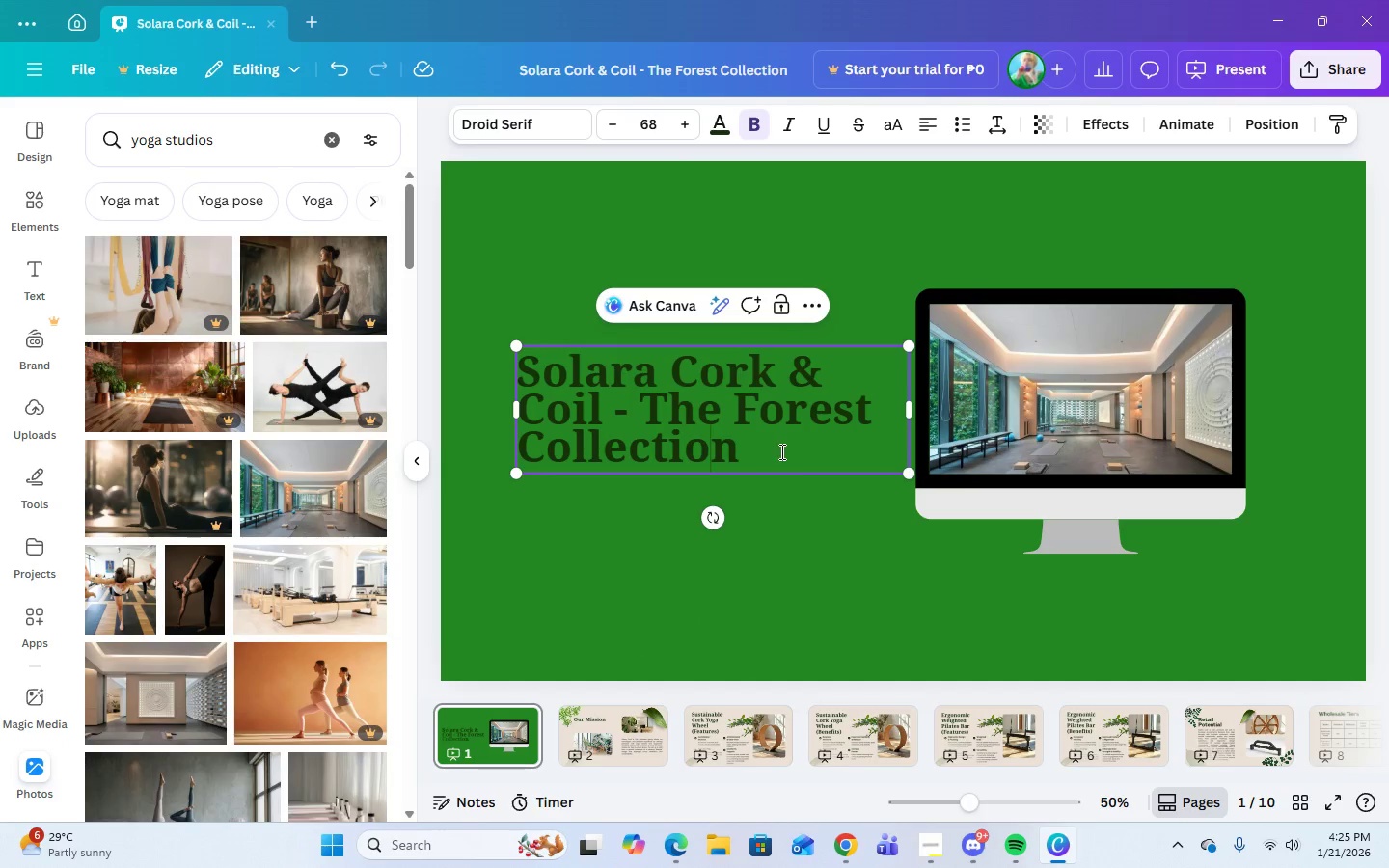 
double_click([780, 451])
 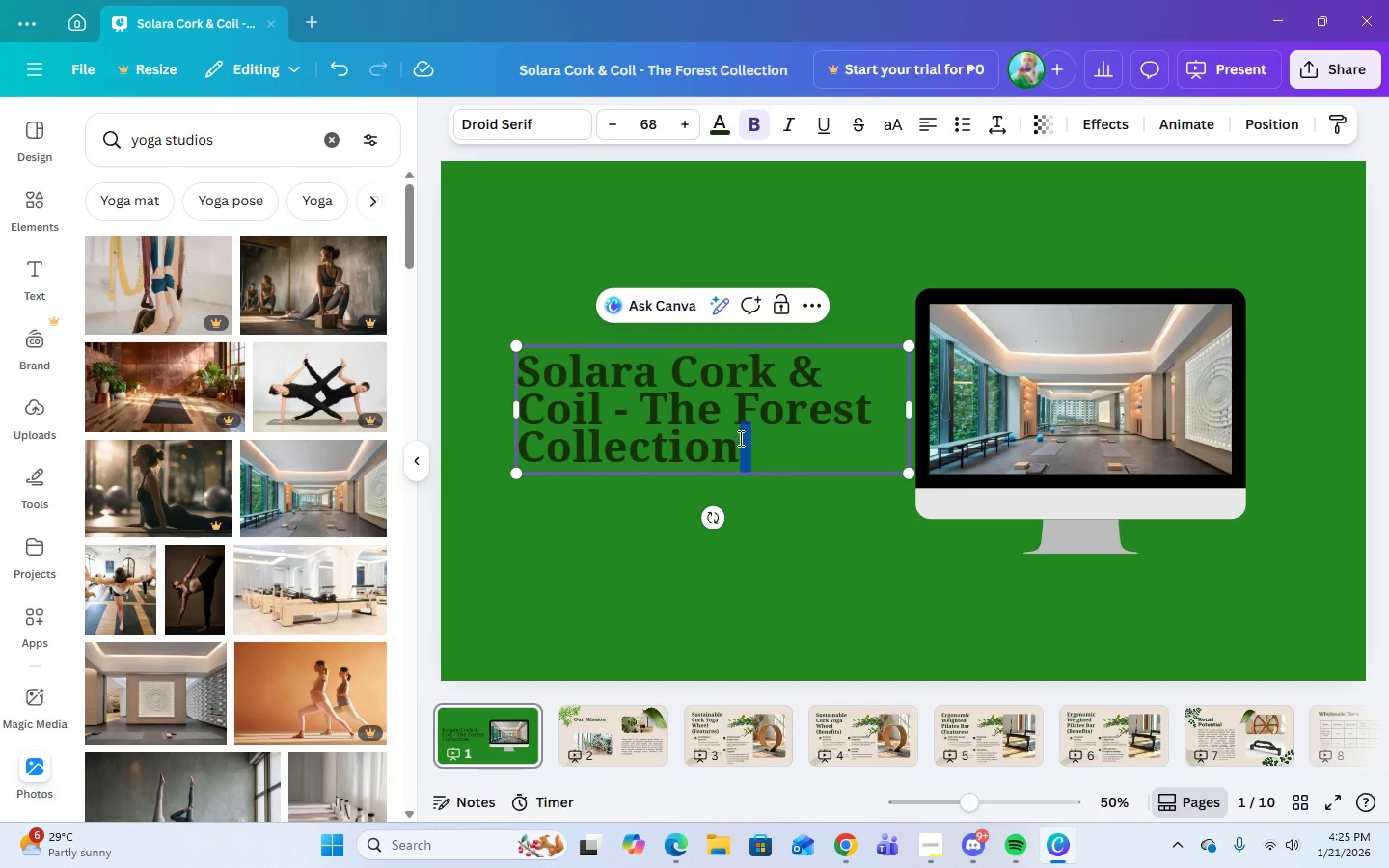 
left_click_drag(start_coordinate=[778, 451], to_coordinate=[558, 364])
 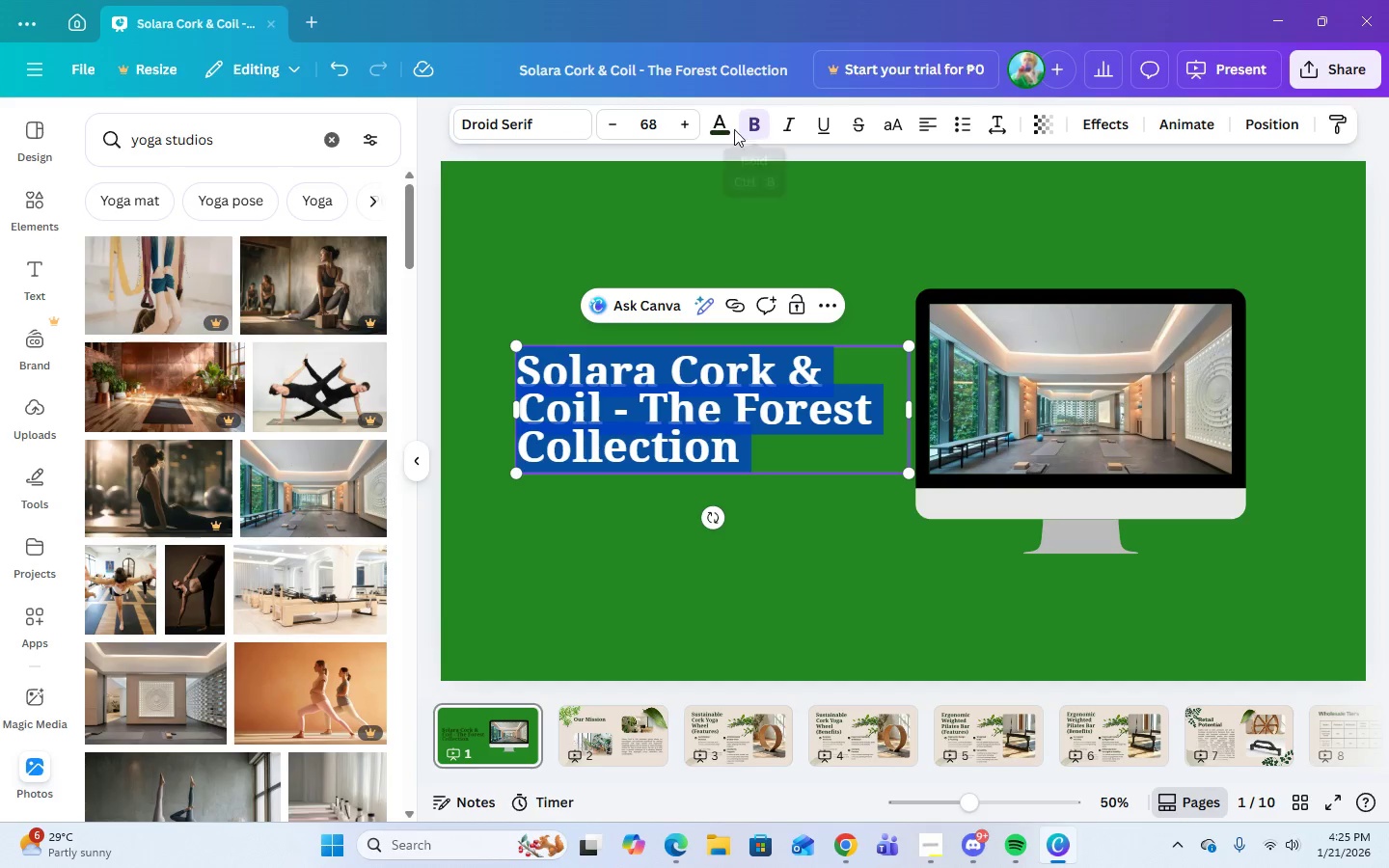 
left_click([715, 127])
 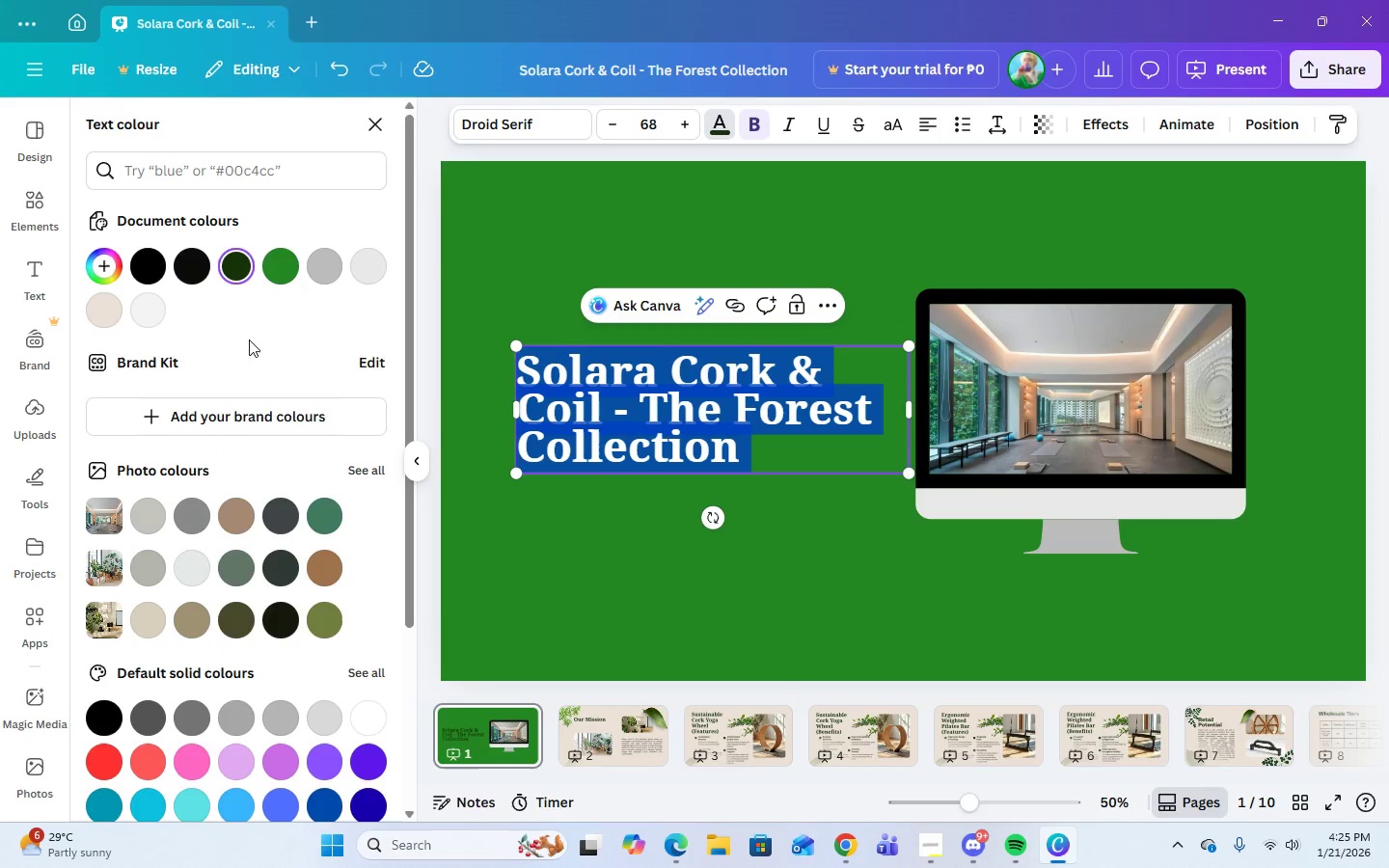 
mouse_move([274, 307])
 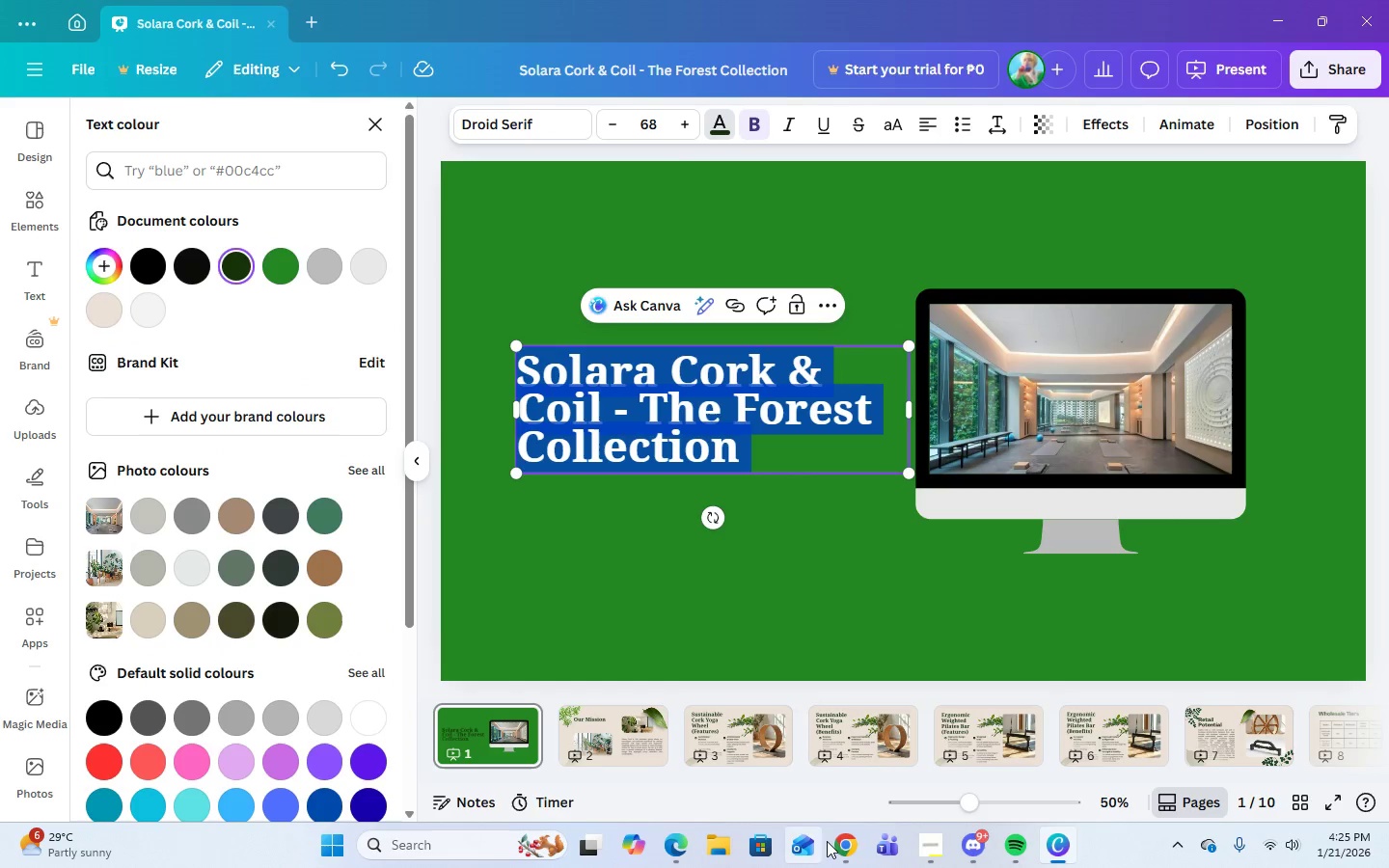 
left_click([838, 852])
 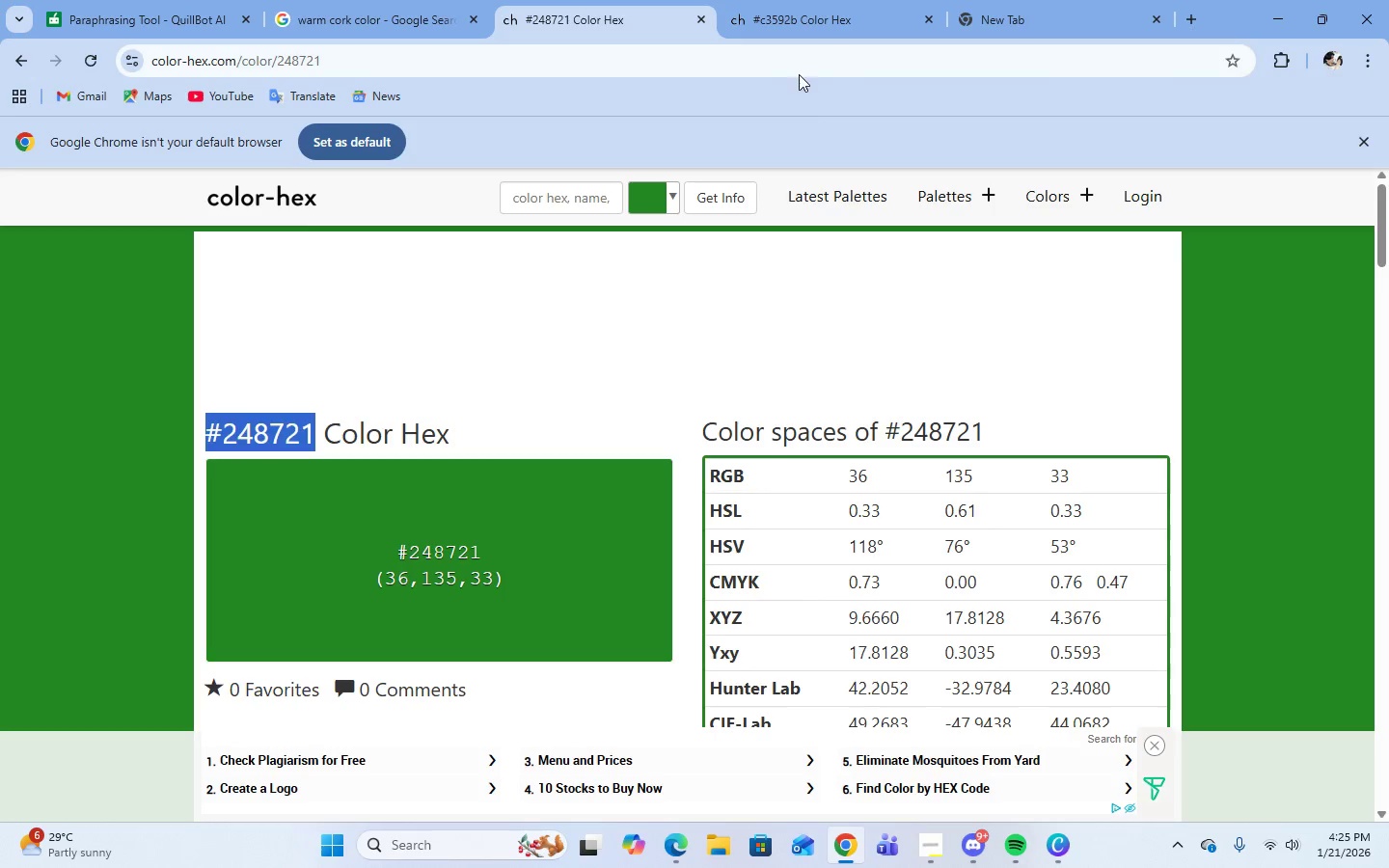 
left_click([785, 23])
 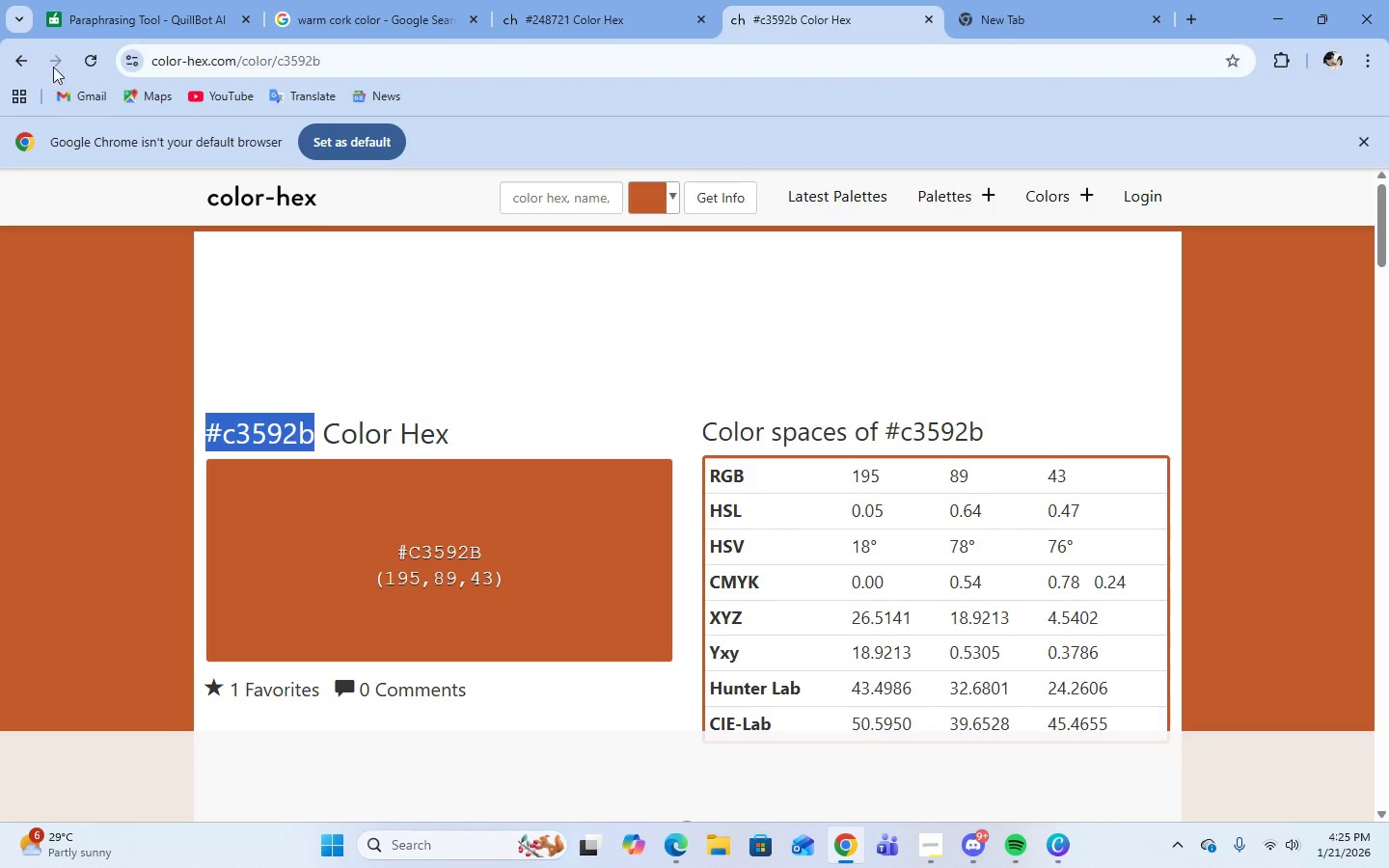 
left_click([21, 49])
 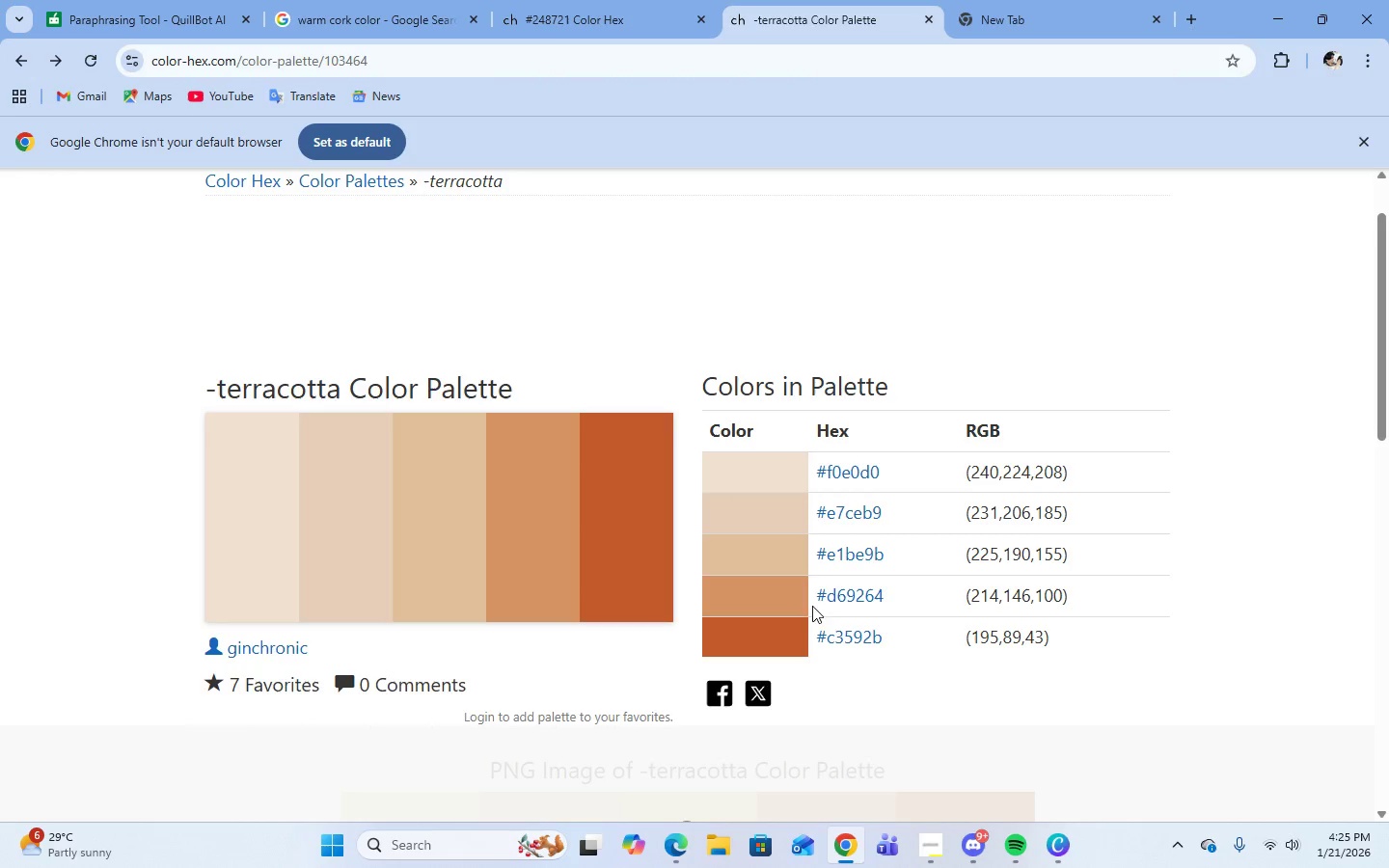 
left_click([828, 597])
 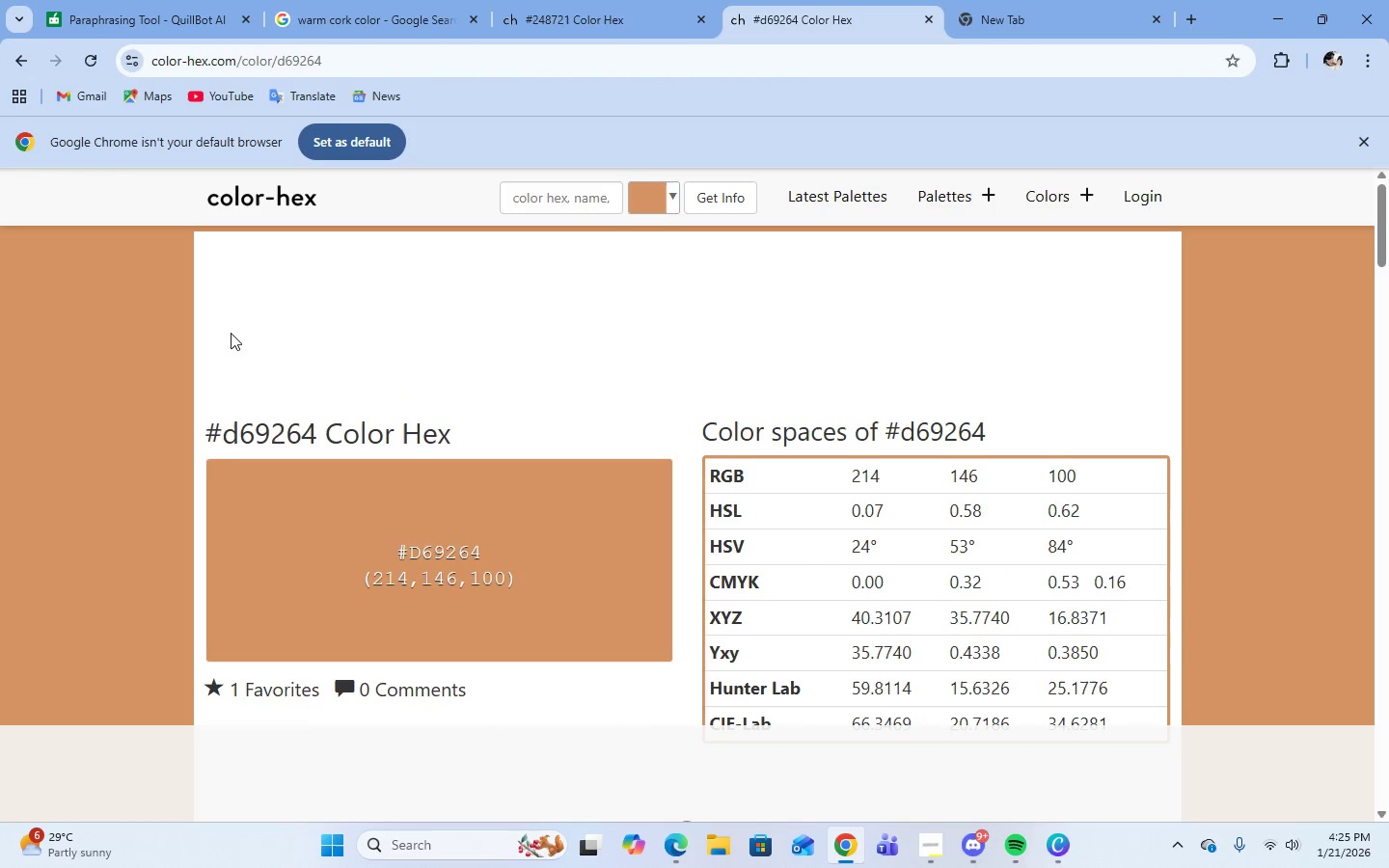 
left_click_drag(start_coordinate=[208, 437], to_coordinate=[317, 445])
 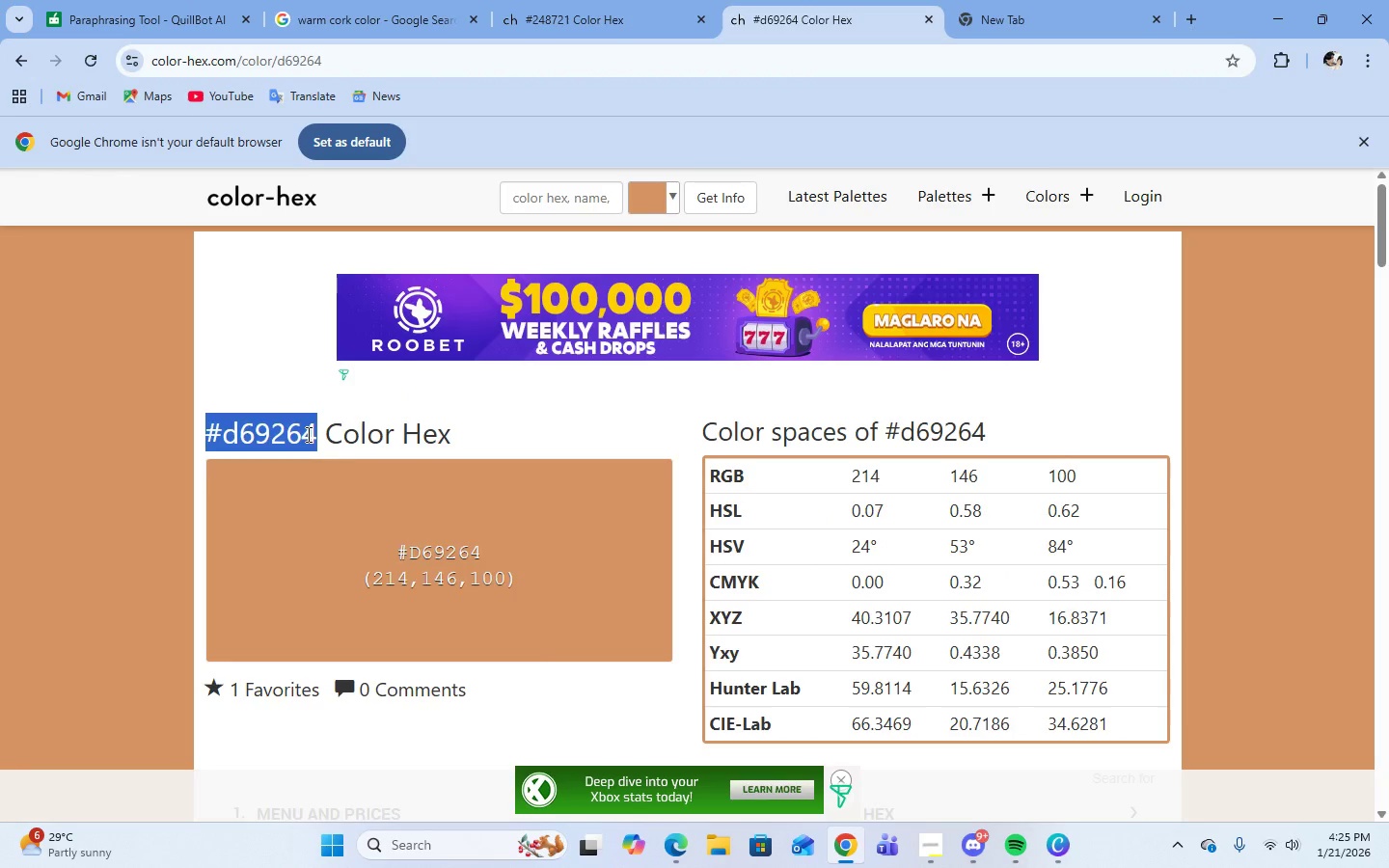 
right_click([307, 434])
 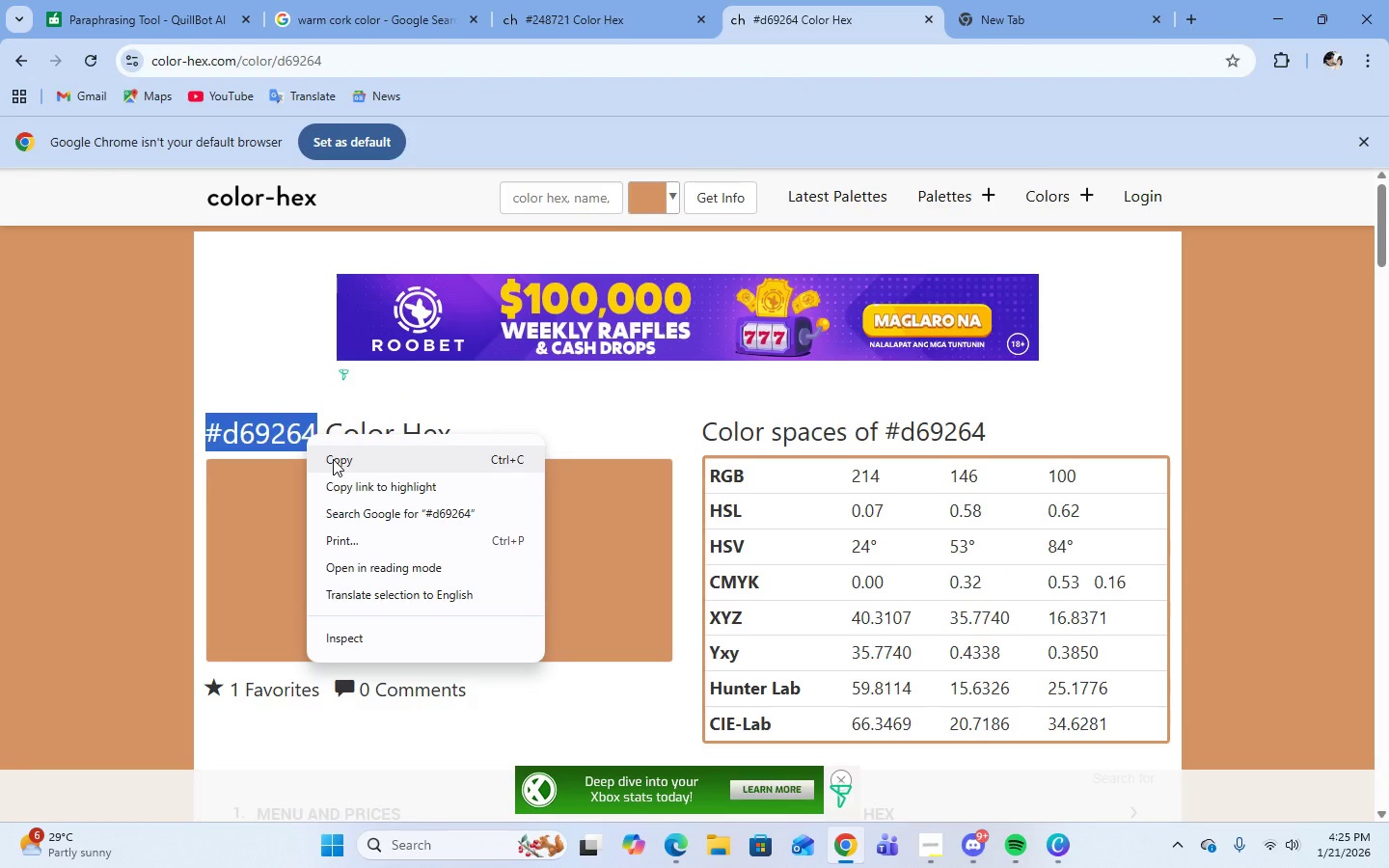 
left_click([333, 459])
 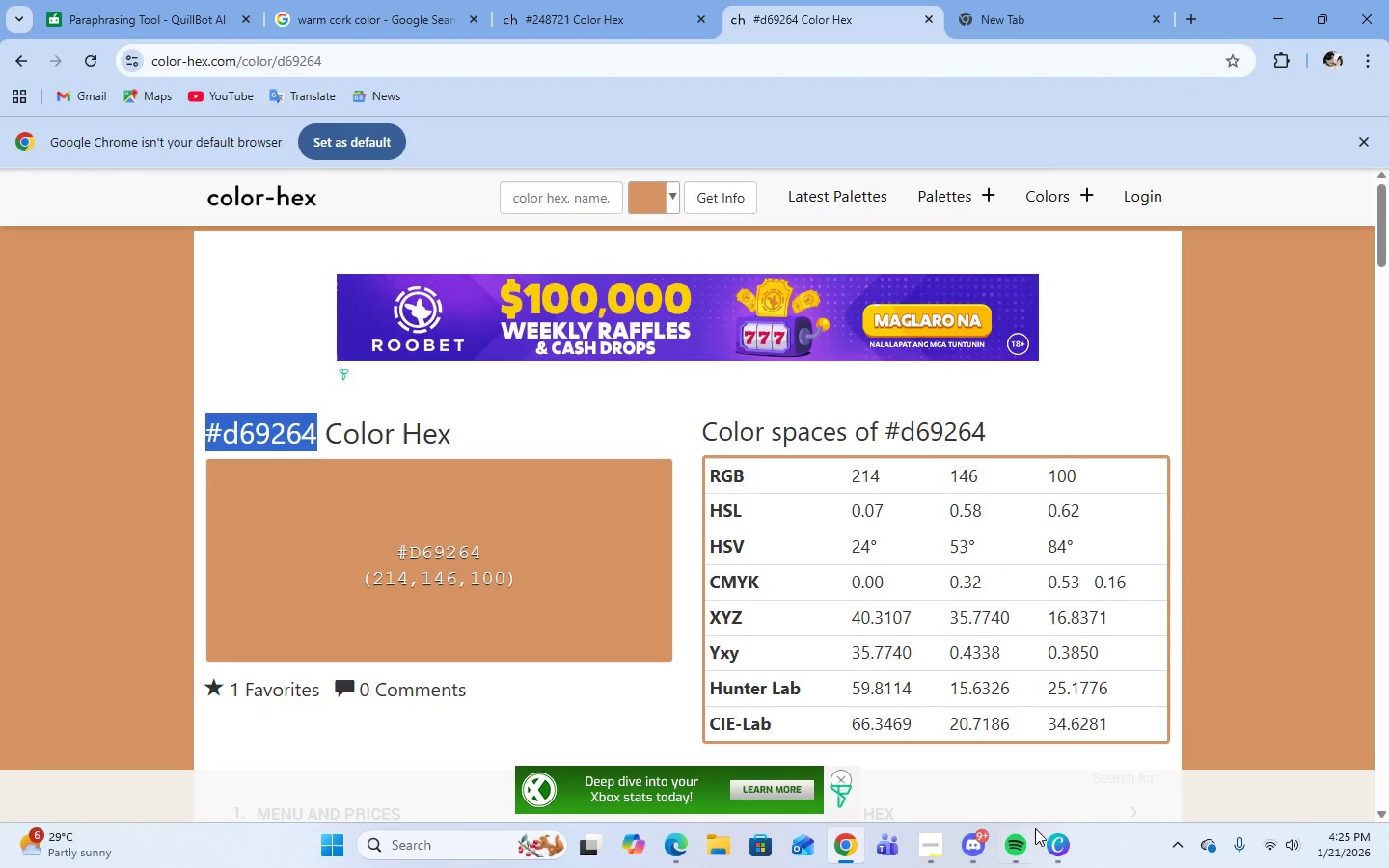 
left_click([1047, 850])
 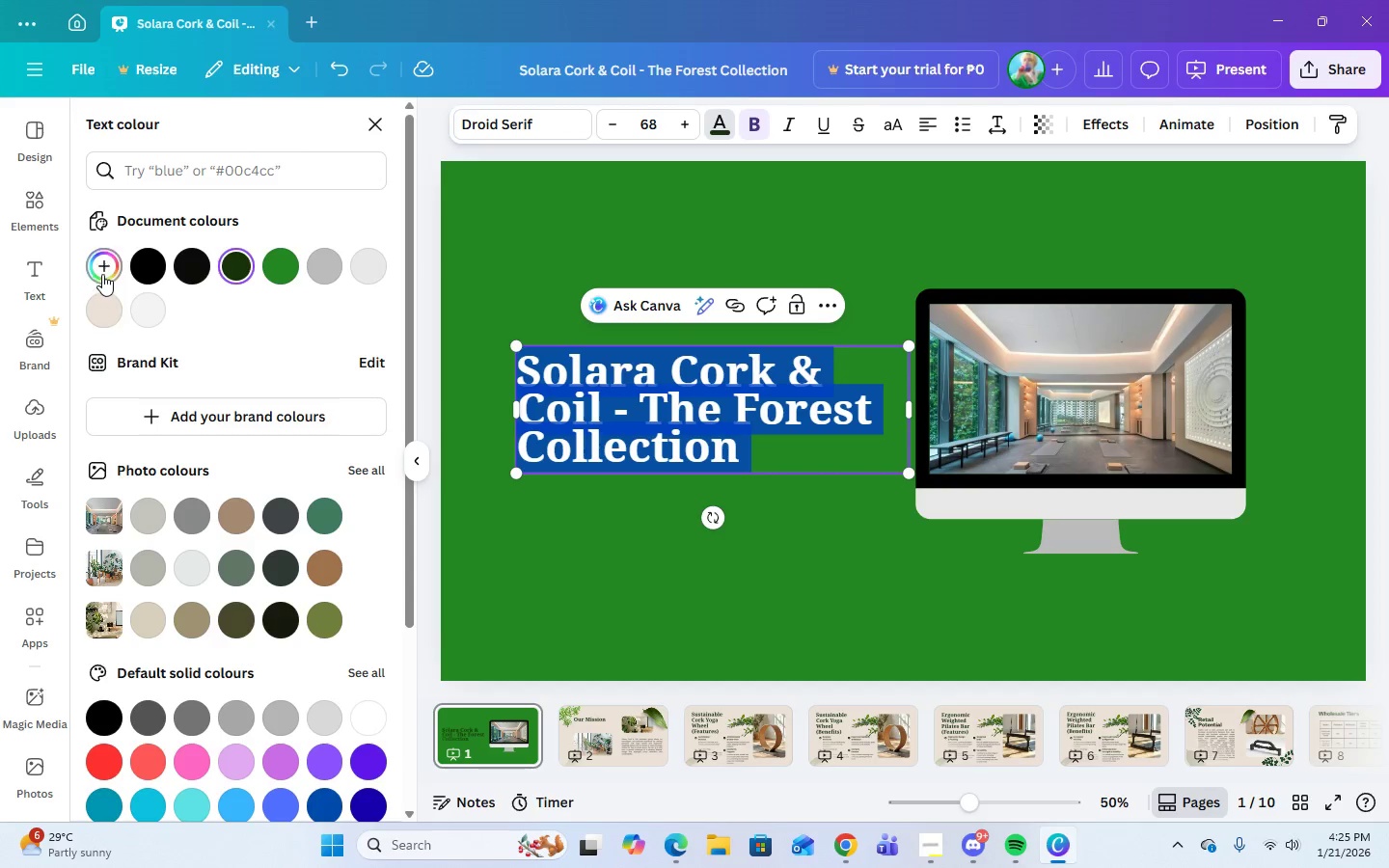 
left_click([102, 270])
 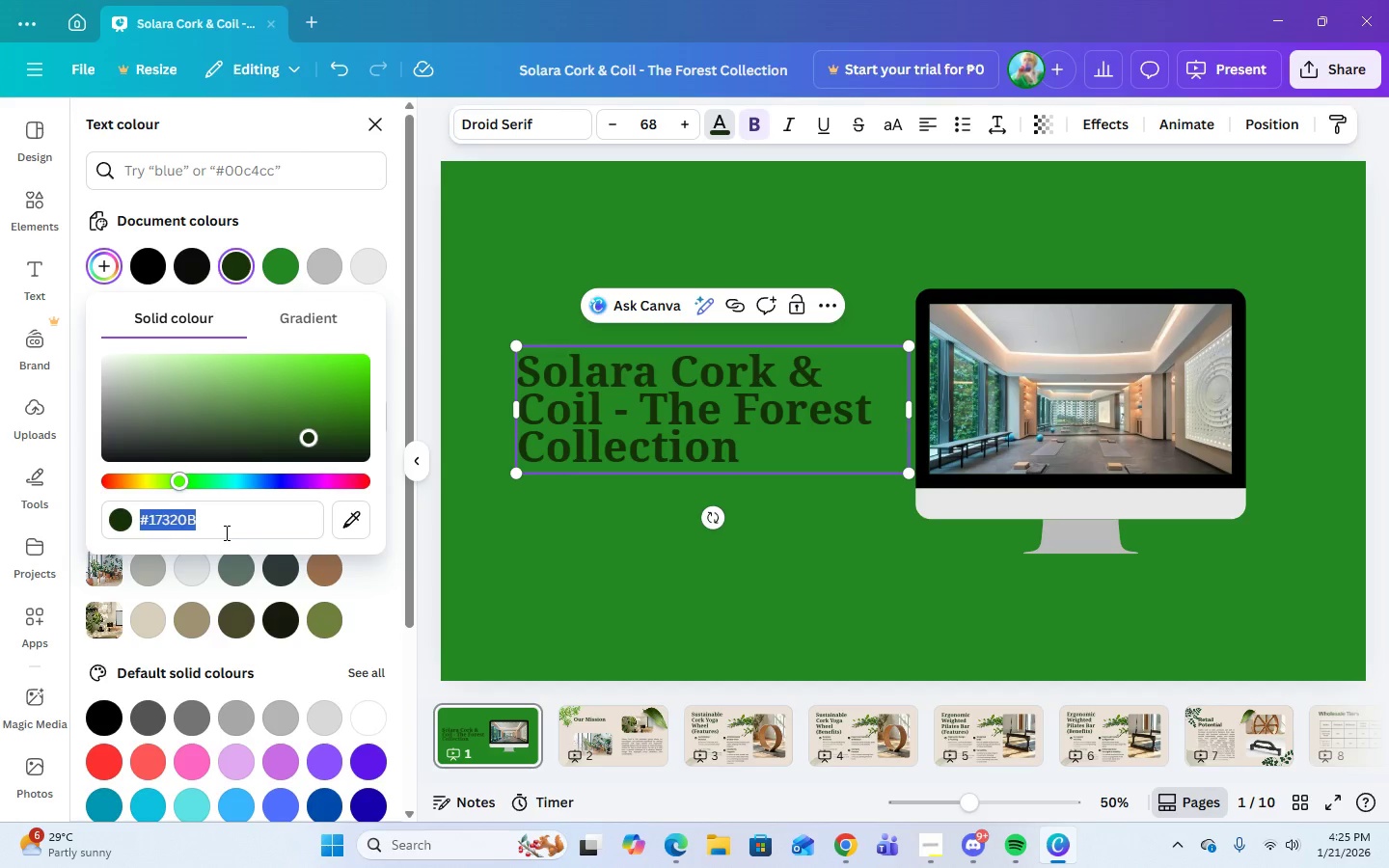 
key(Control+V)
 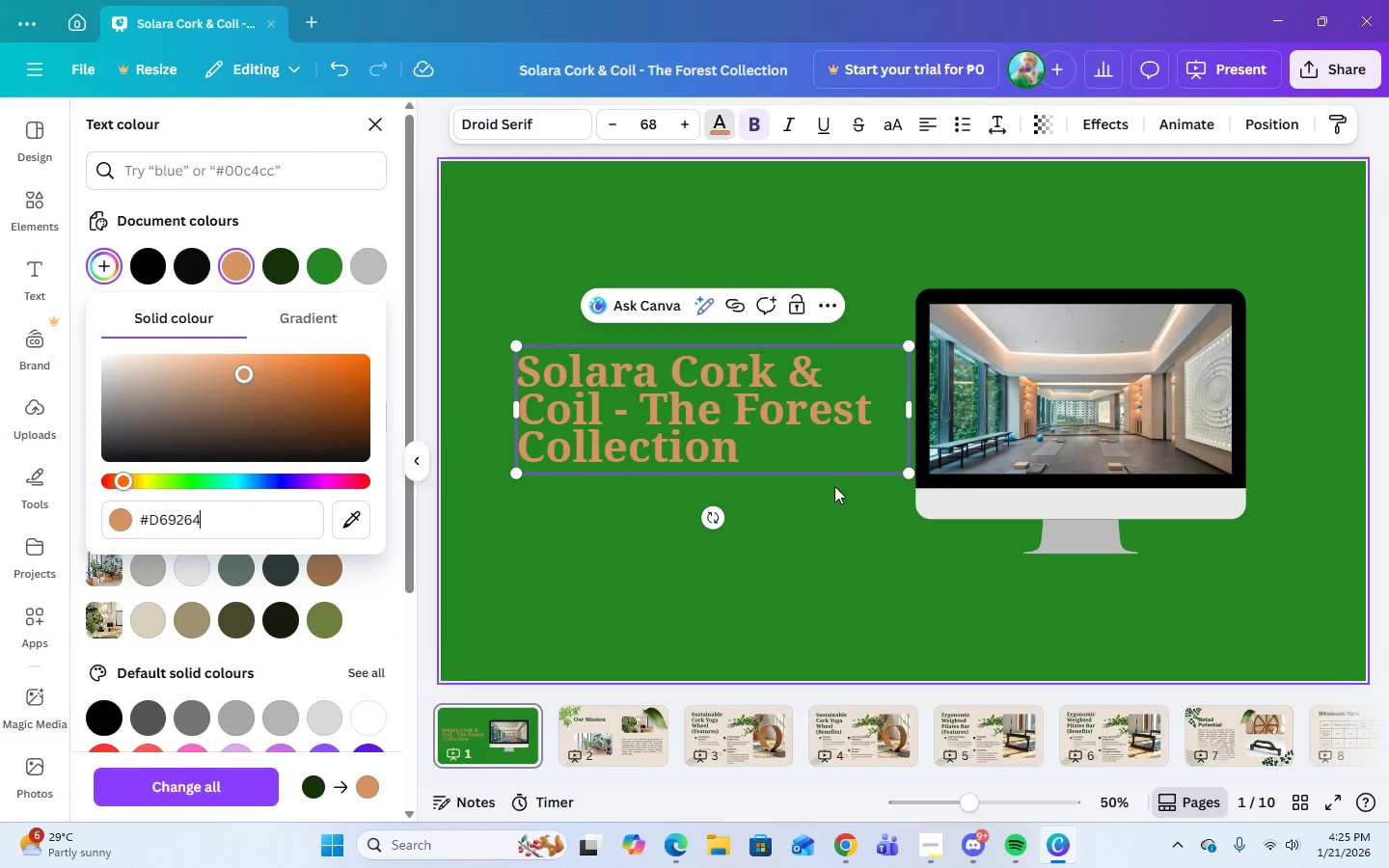 
left_click([858, 583])
 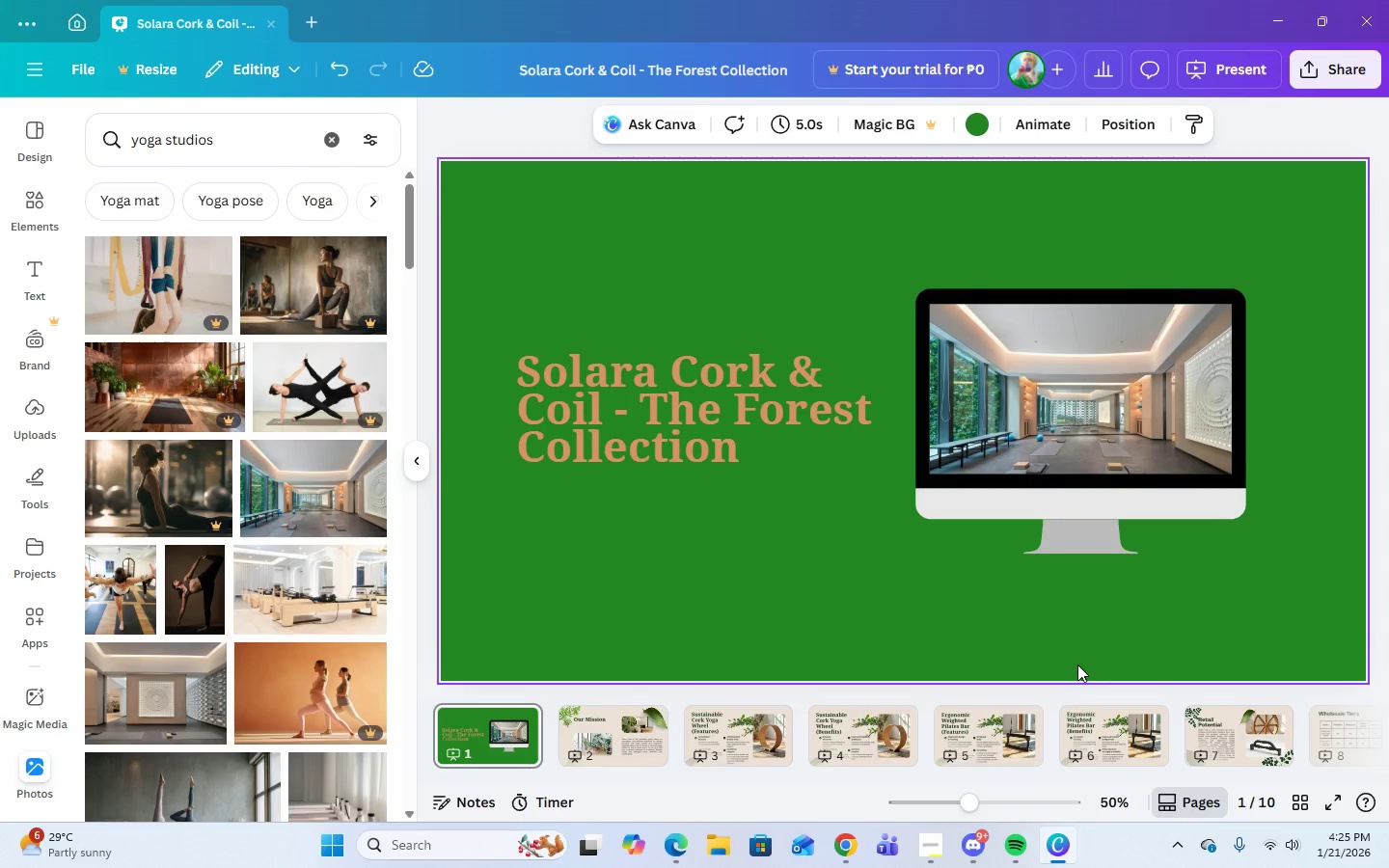 
left_click([821, 629])
 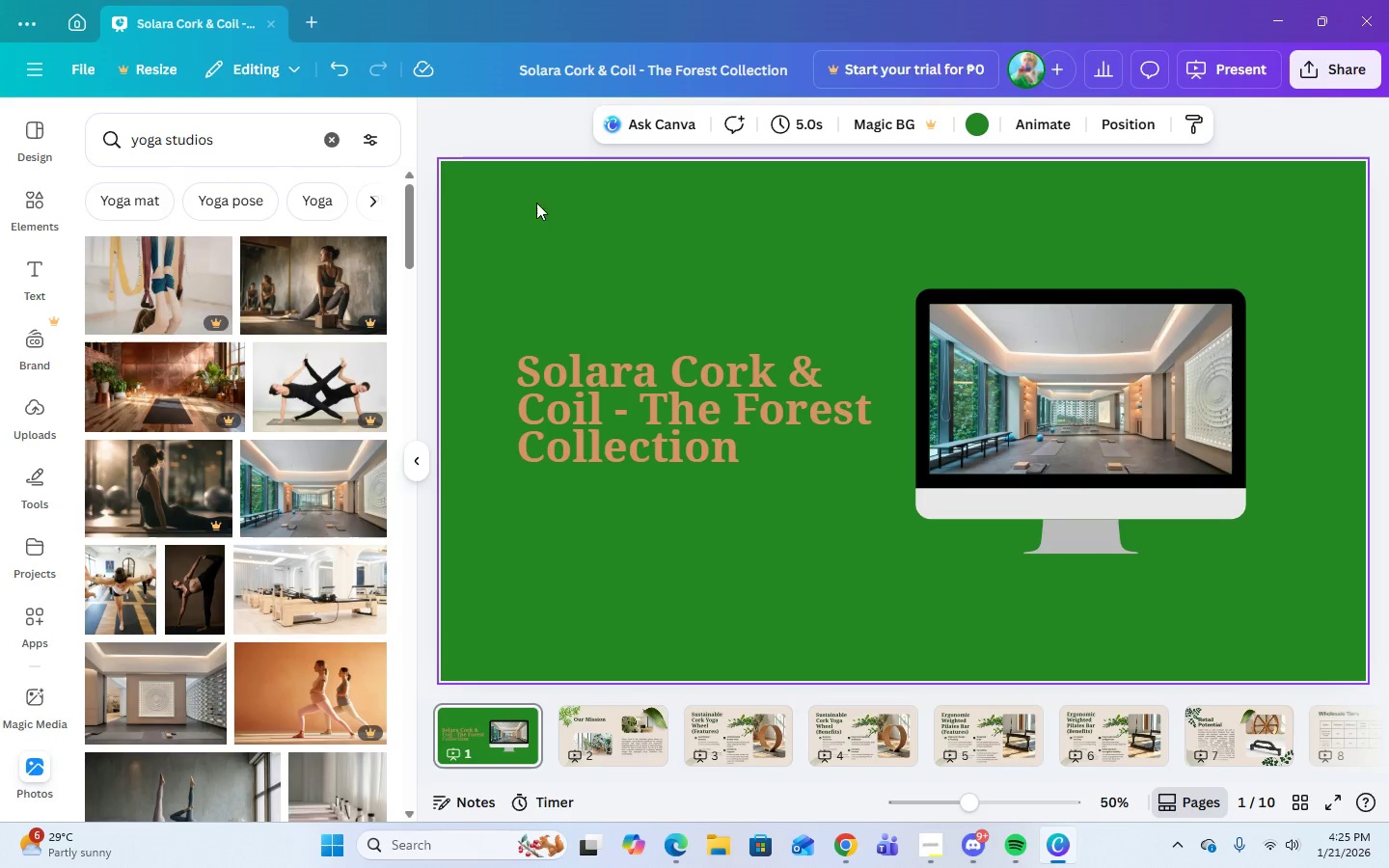 
left_click([973, 117])
 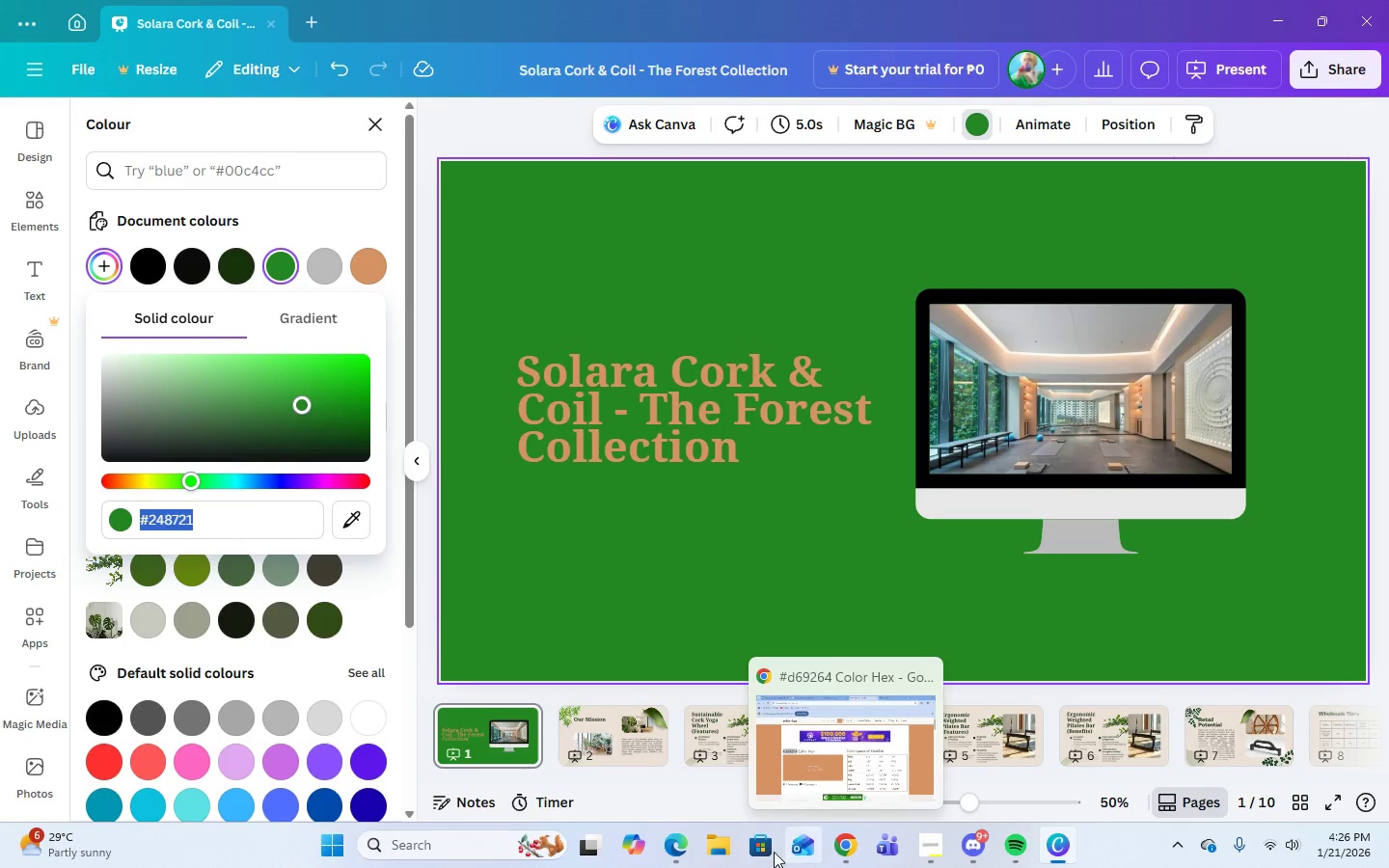 
left_click([834, 850])
 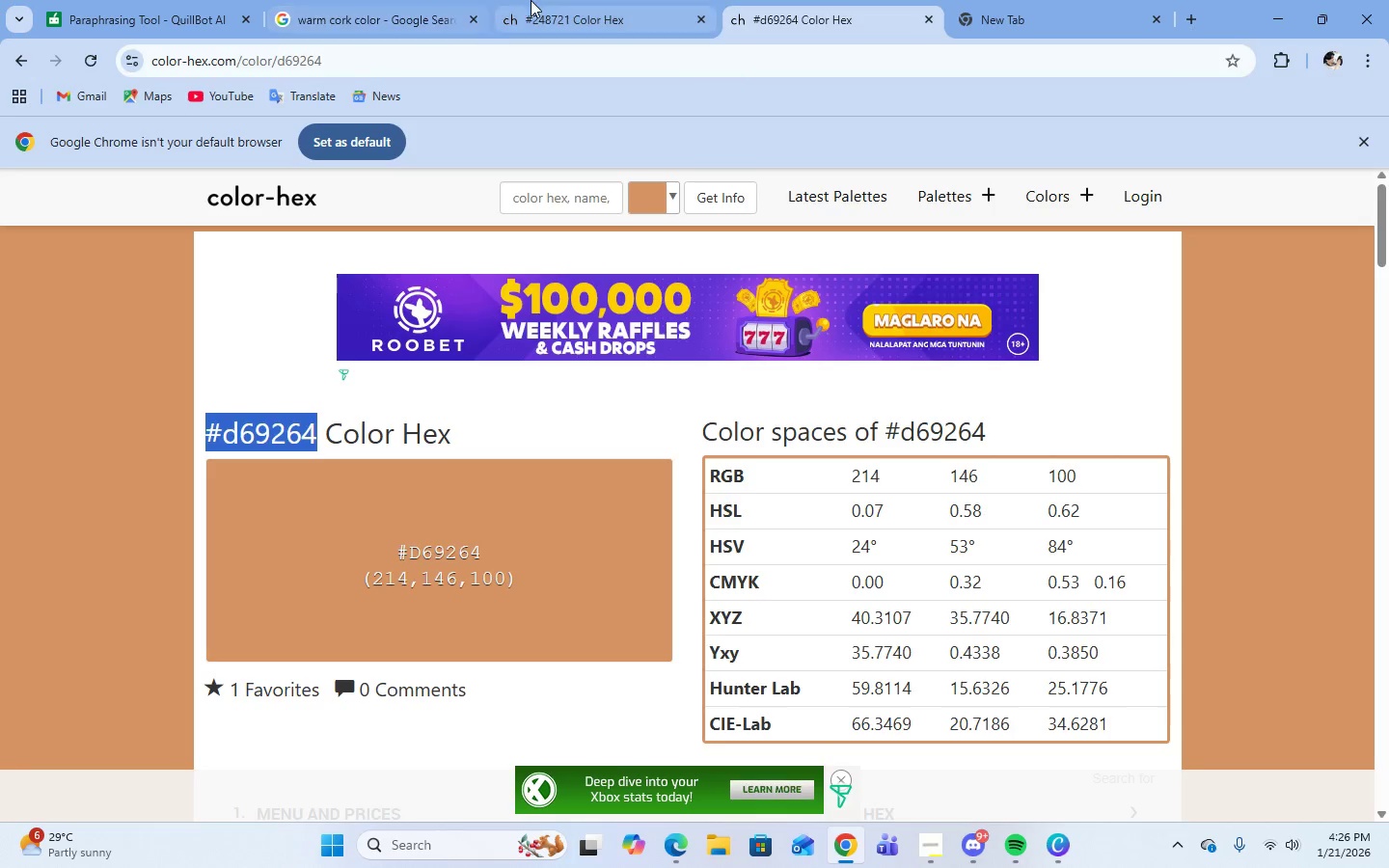 
left_click([541, 15])
 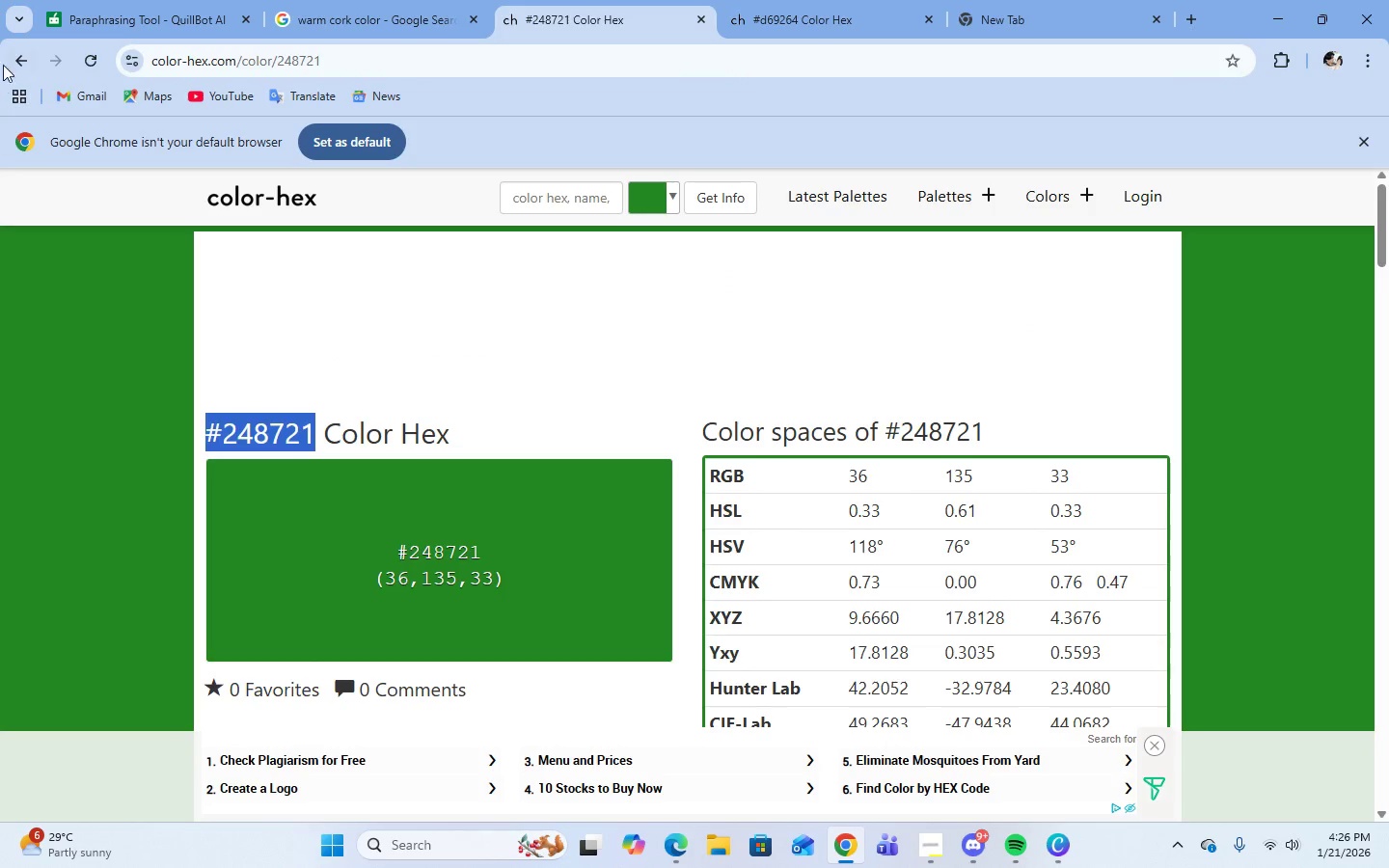 
left_click([16, 60])
 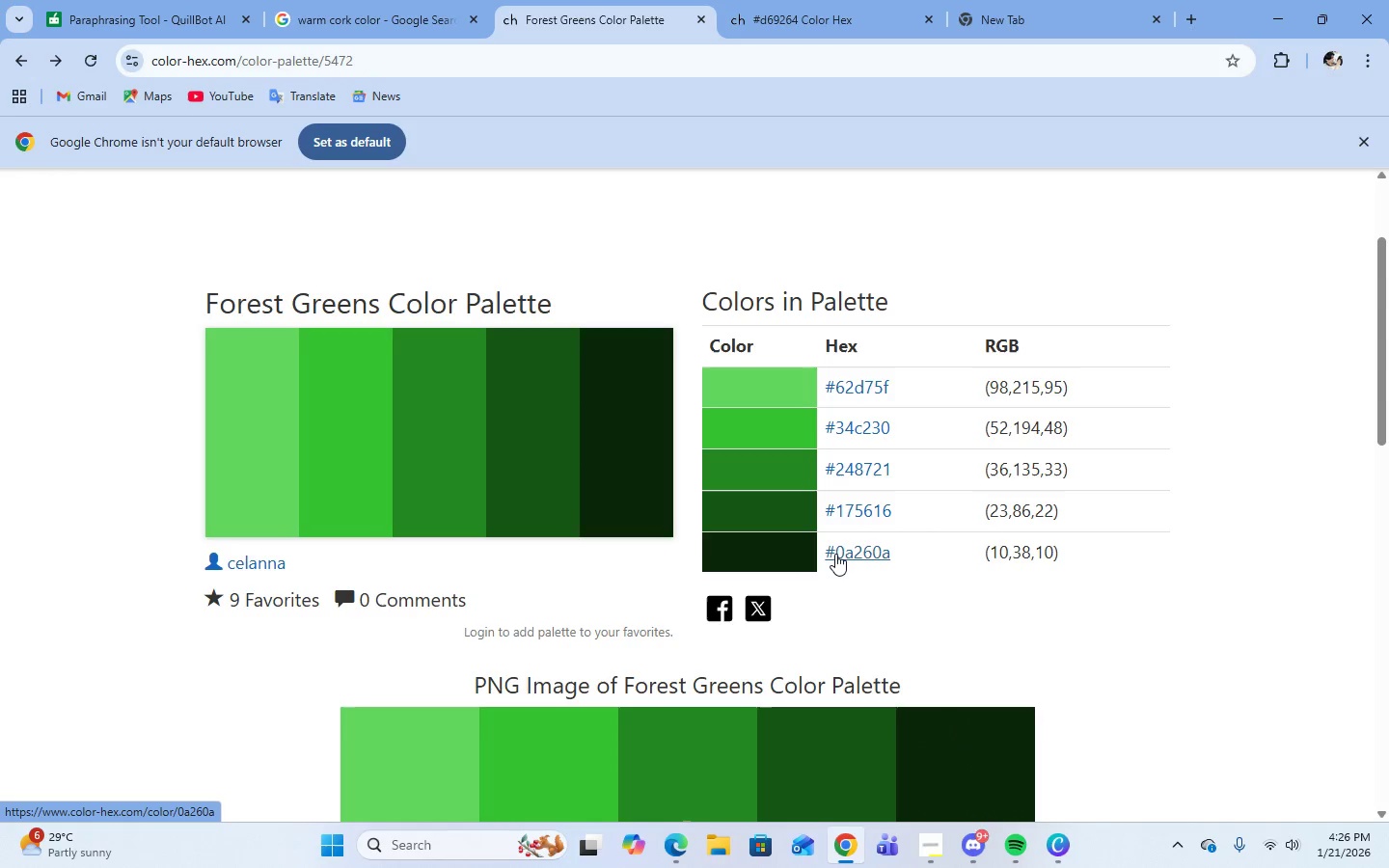 
left_click([835, 554])
 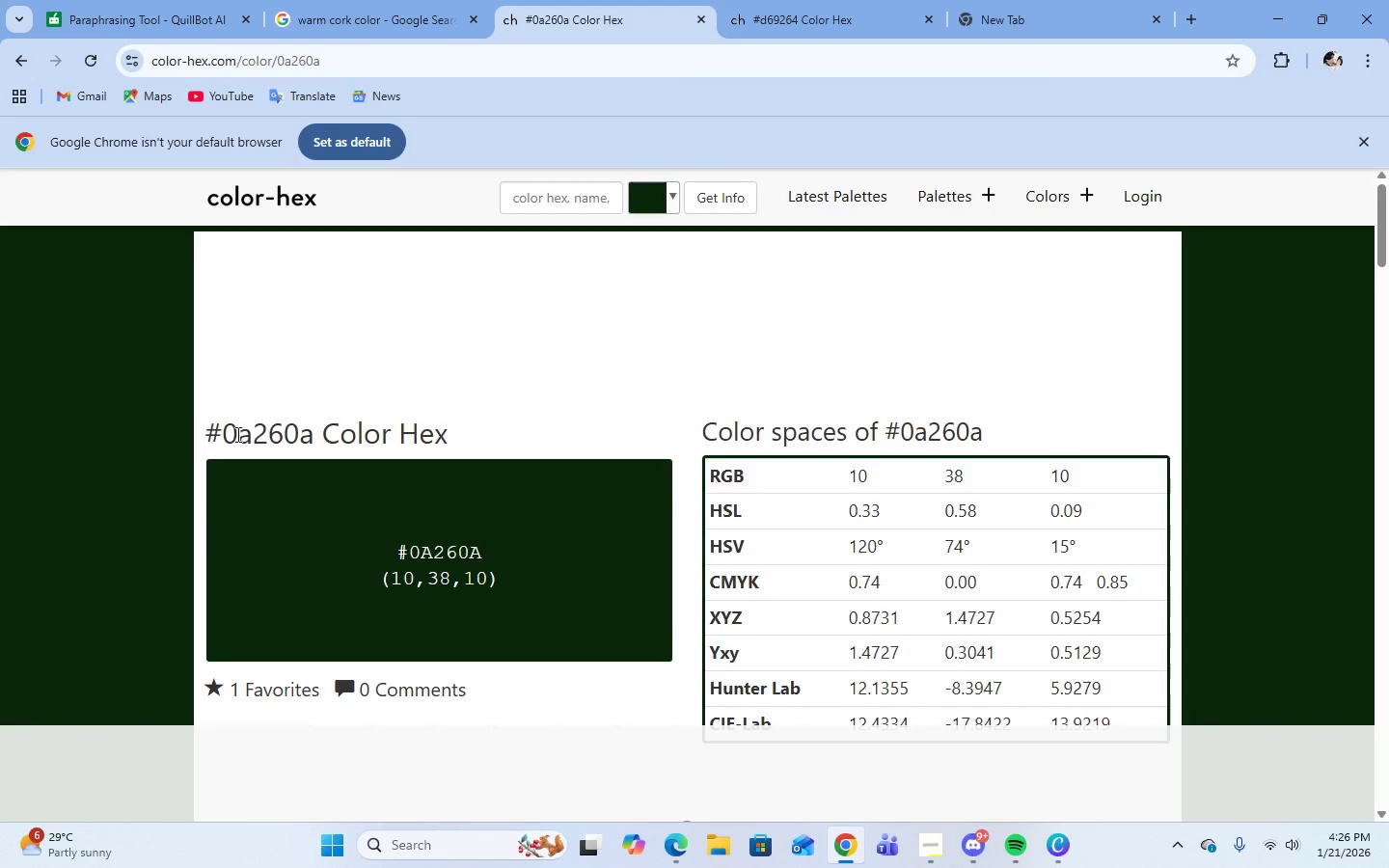 
left_click_drag(start_coordinate=[205, 435], to_coordinate=[313, 442])
 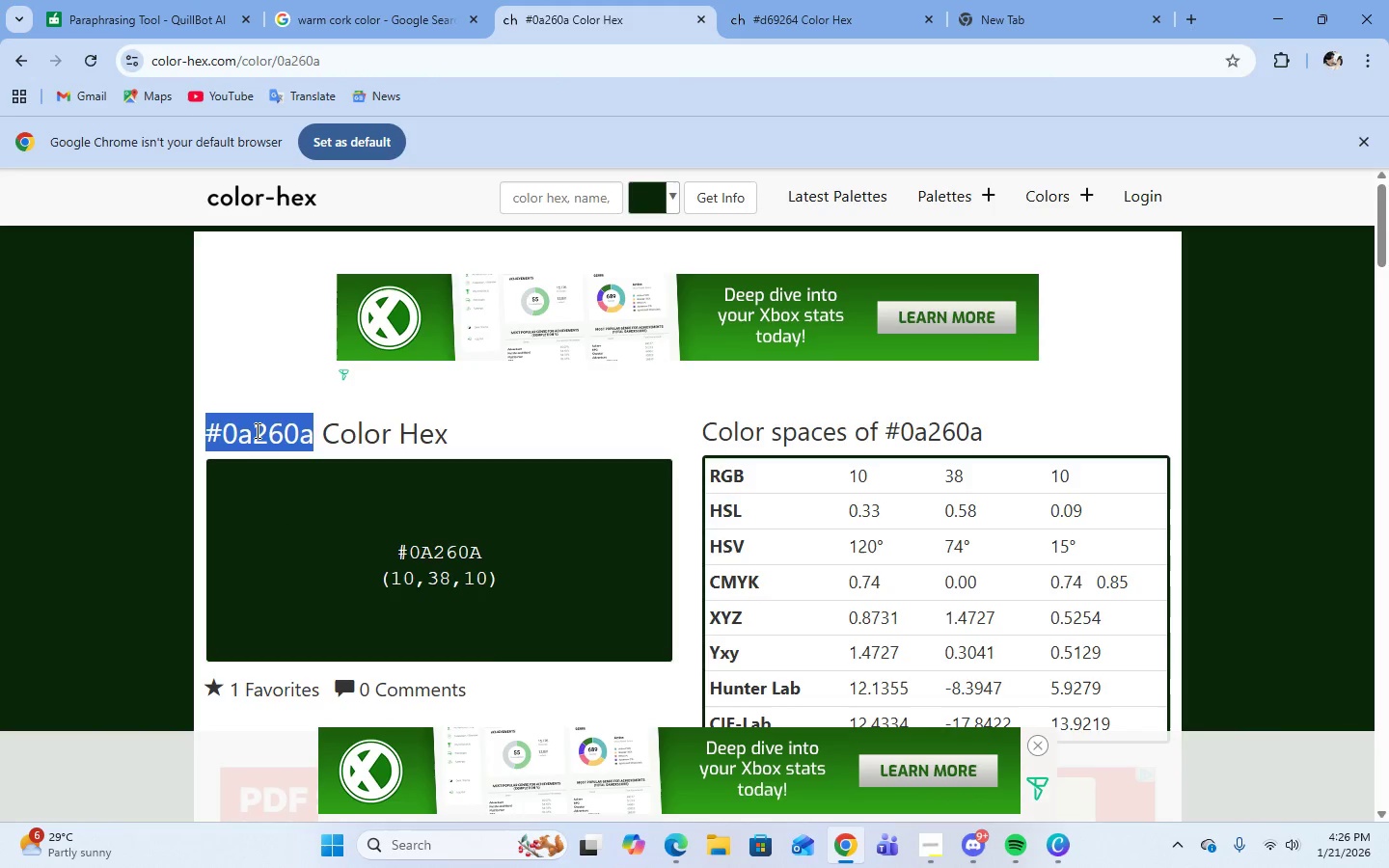 
right_click([256, 430])
 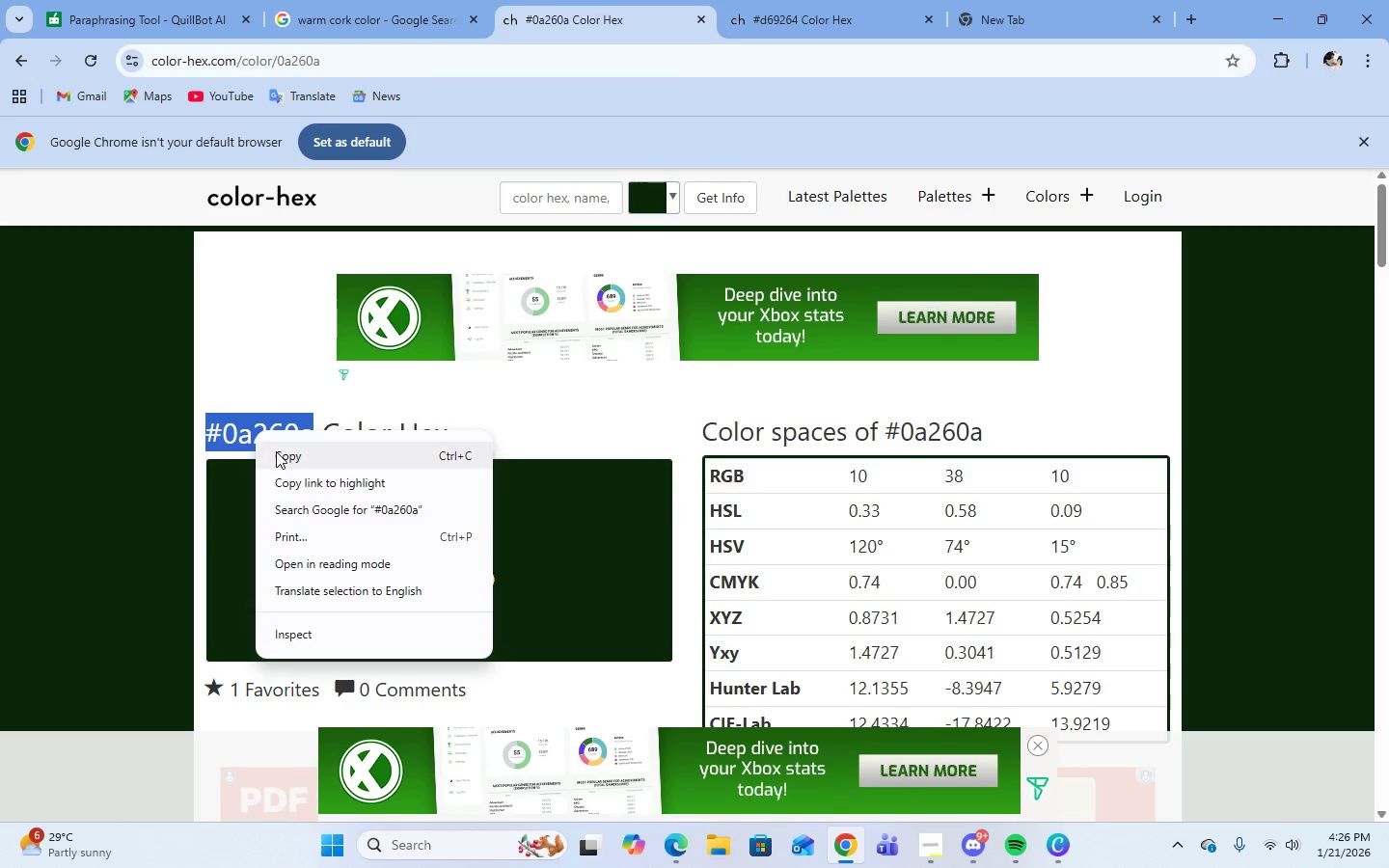 
left_click([276, 451])
 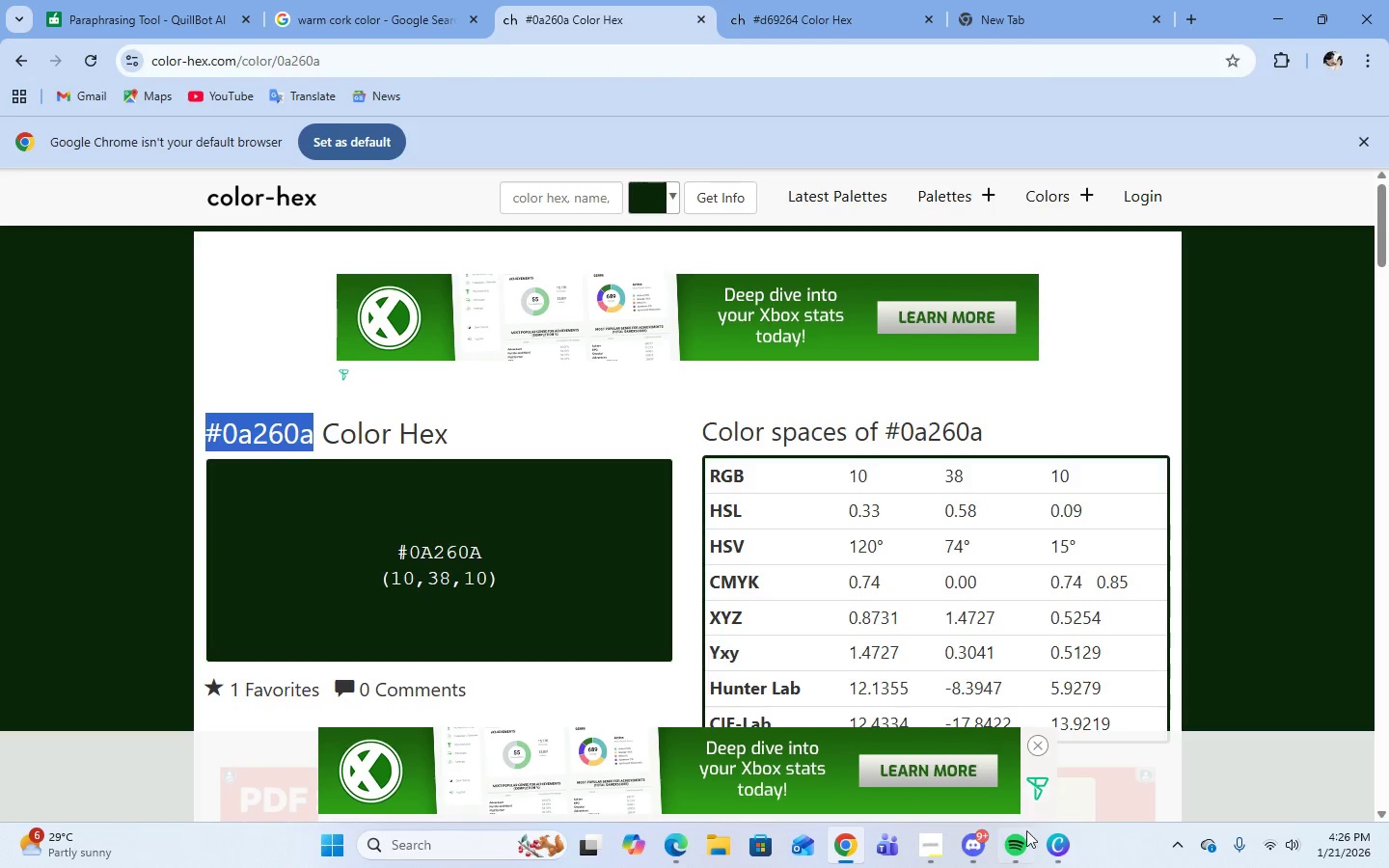 
left_click([1049, 846])
 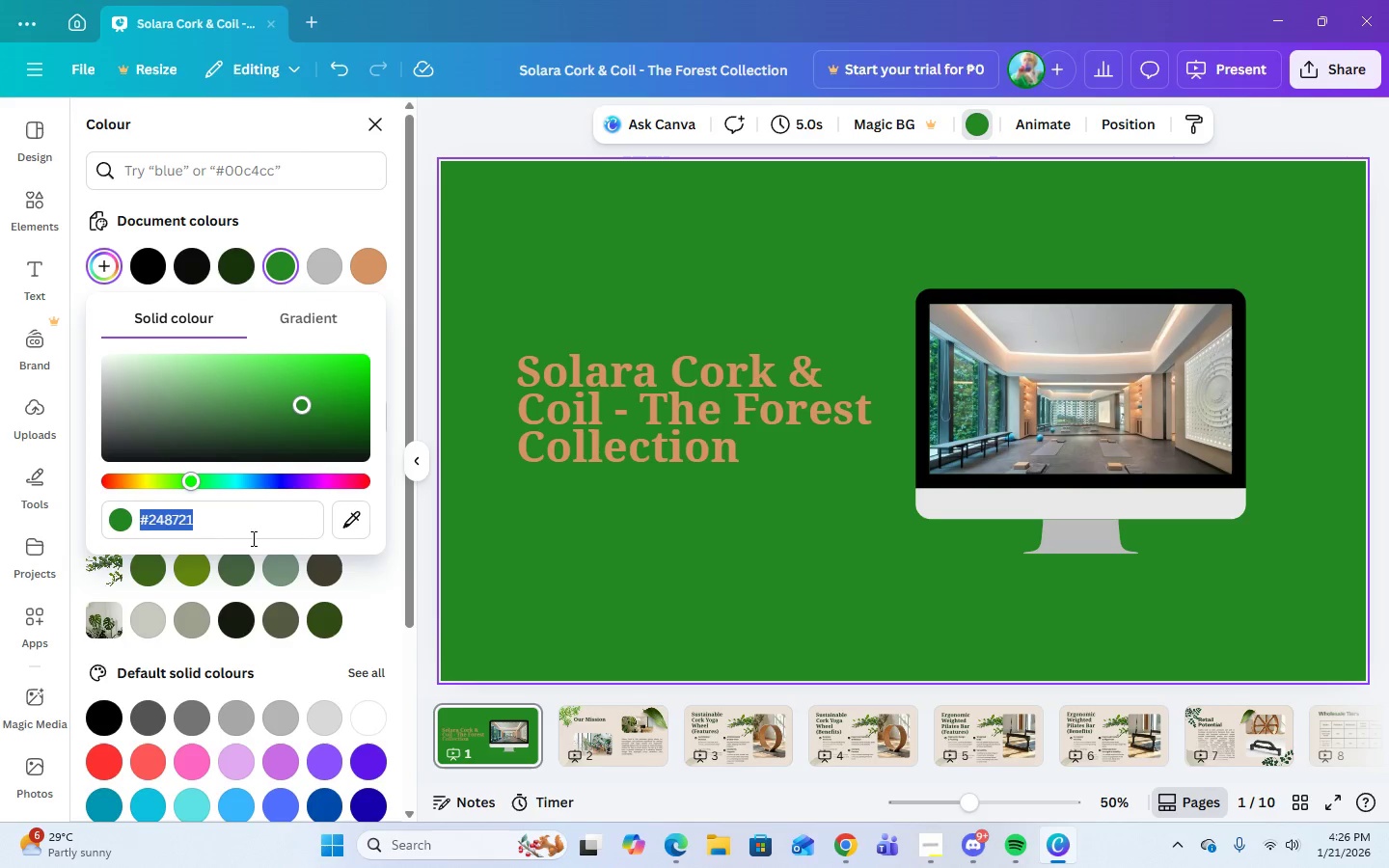 
left_click([221, 528])
 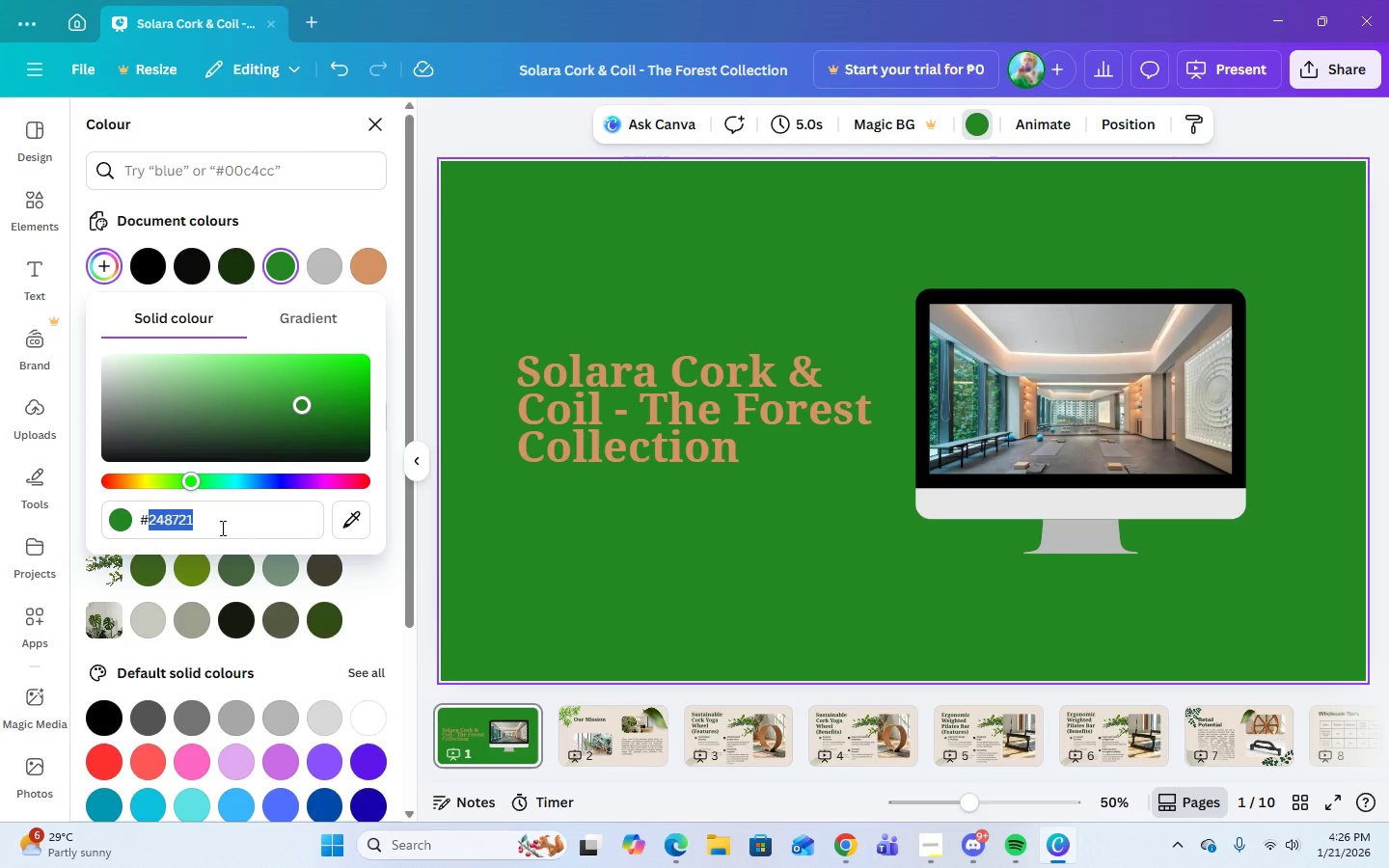 
left_click_drag(start_coordinate=[221, 528], to_coordinate=[122, 536])
 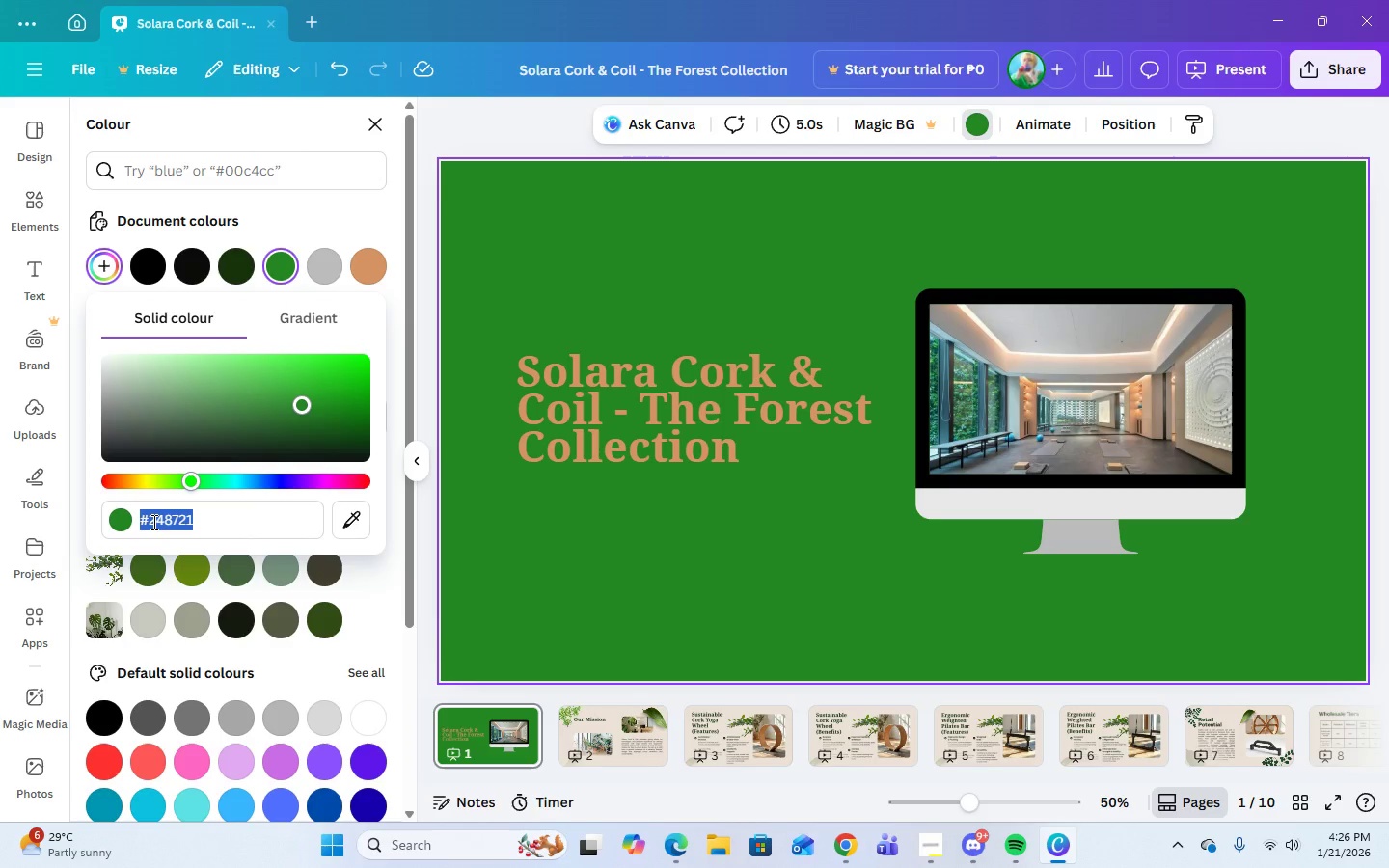 
key(Control+V)
 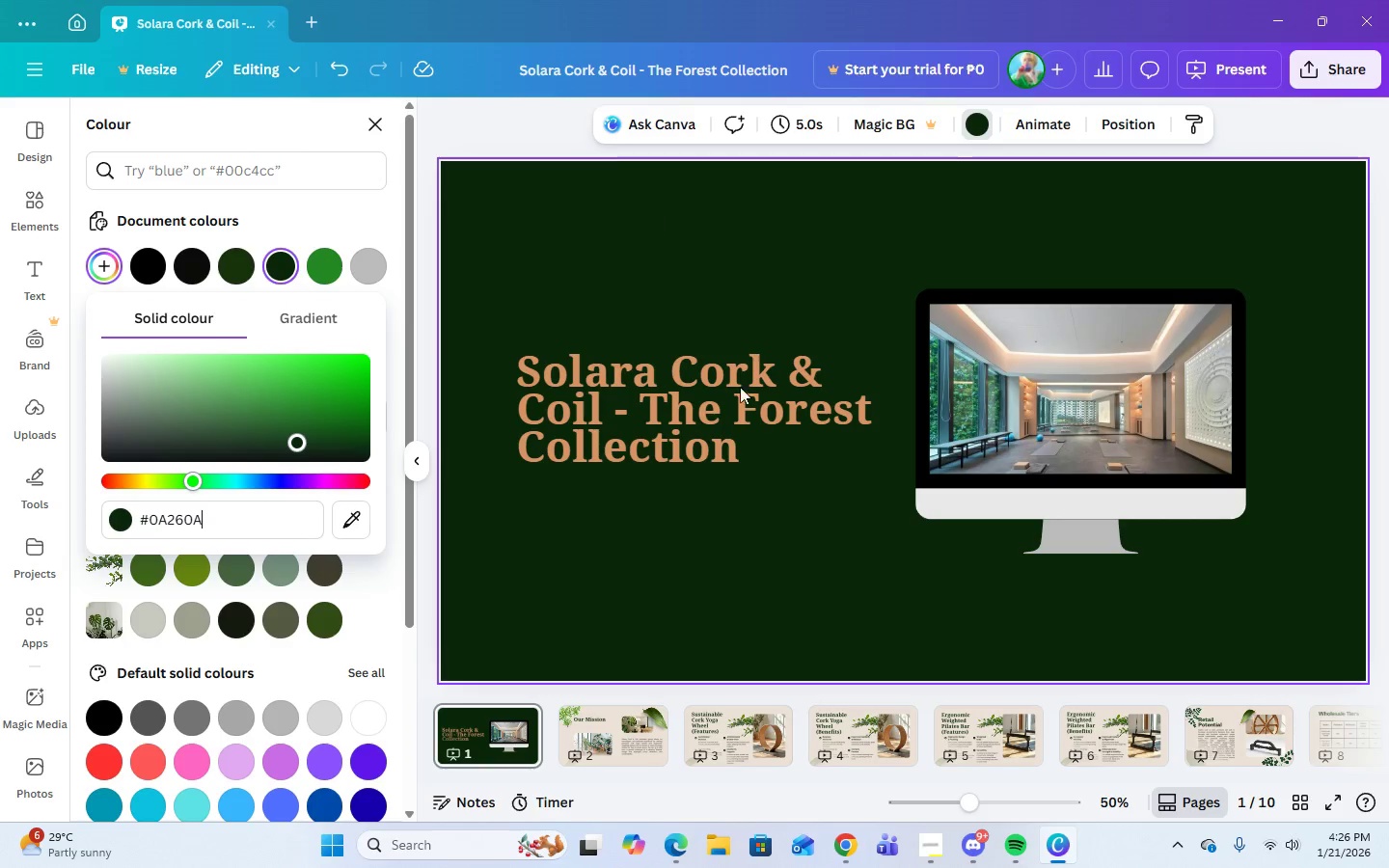 
left_click([801, 559])
 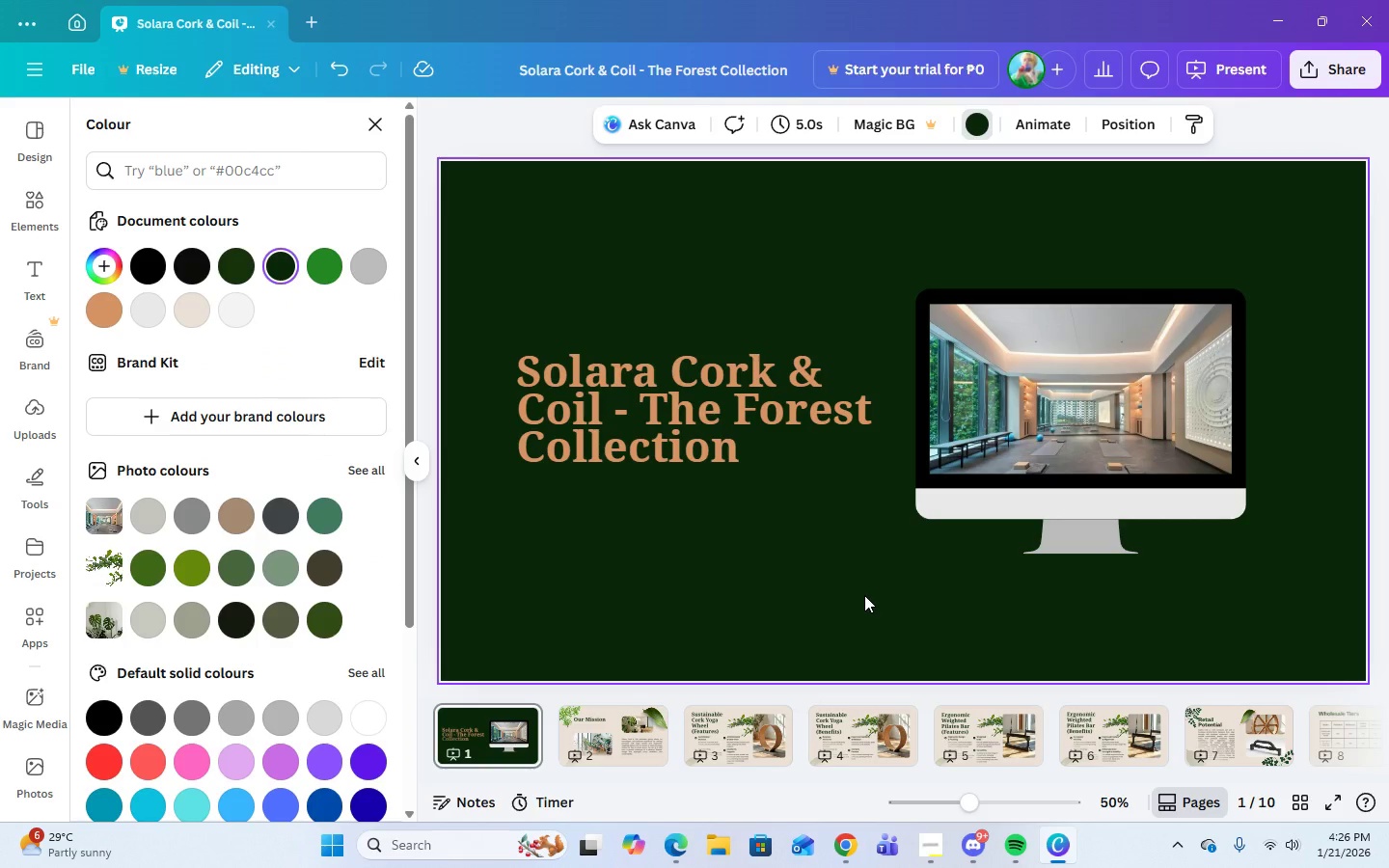 
wait(6.92)
 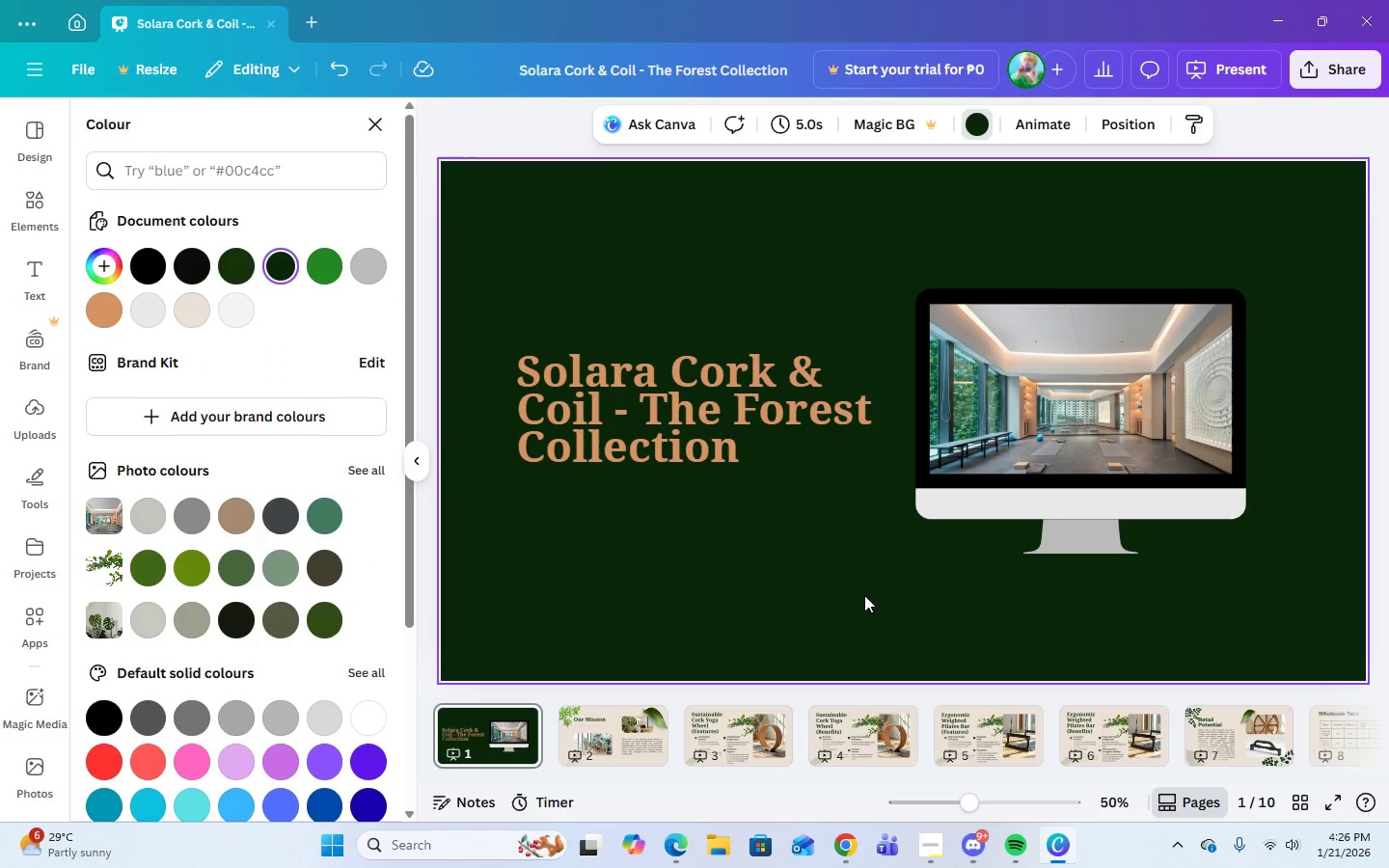 
left_click([629, 757])
 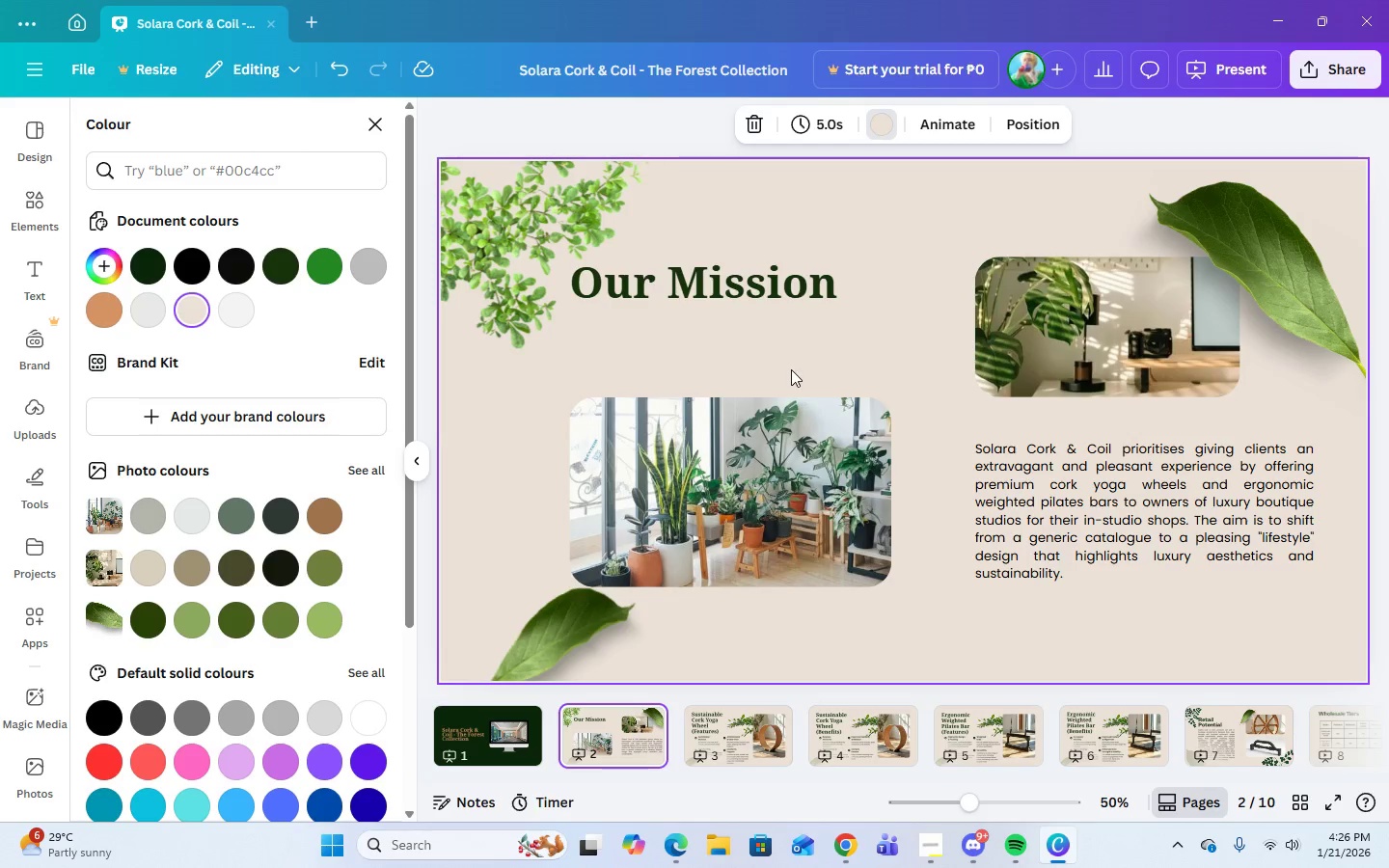 
left_click([790, 364])
 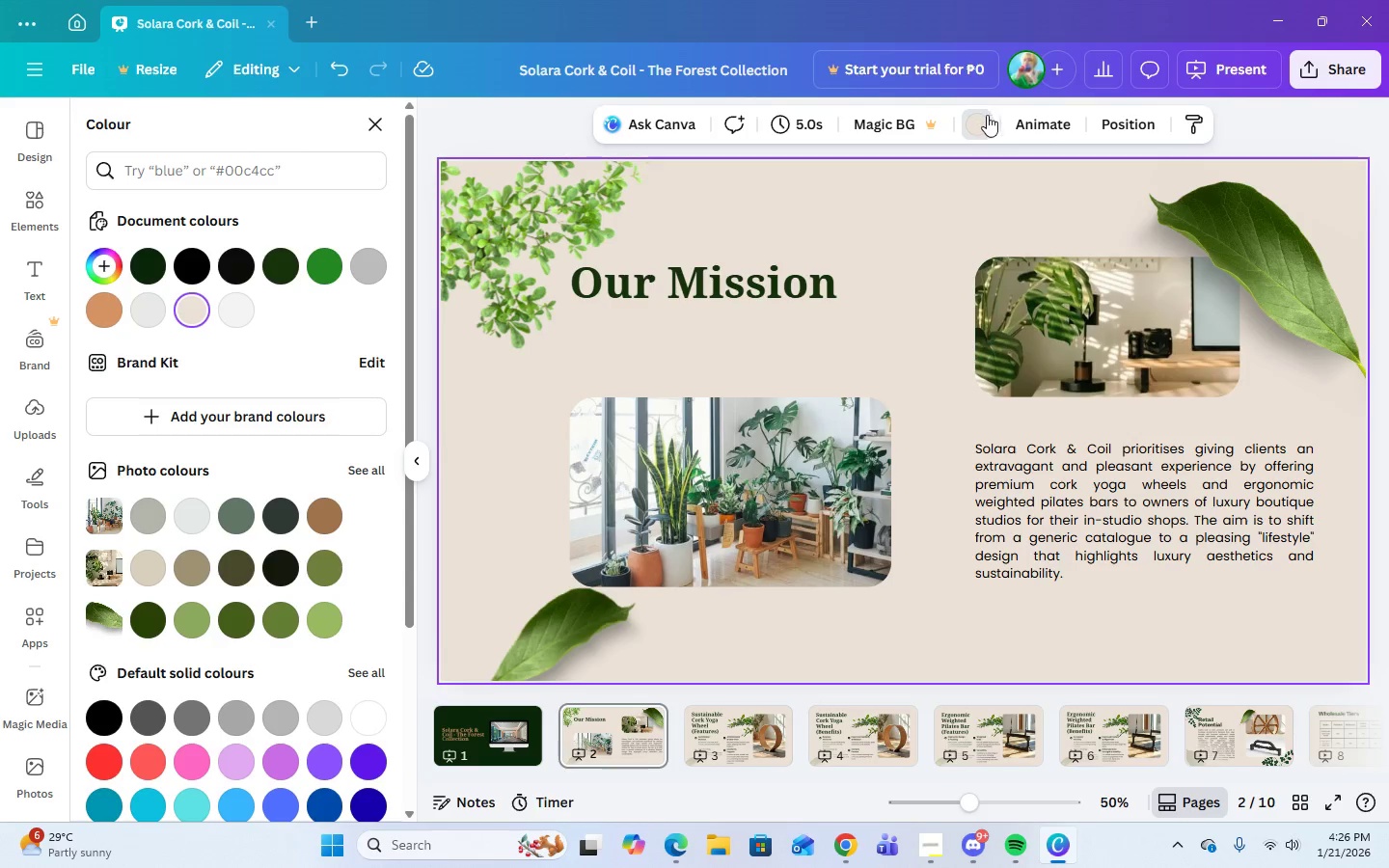 
left_click([978, 128])
 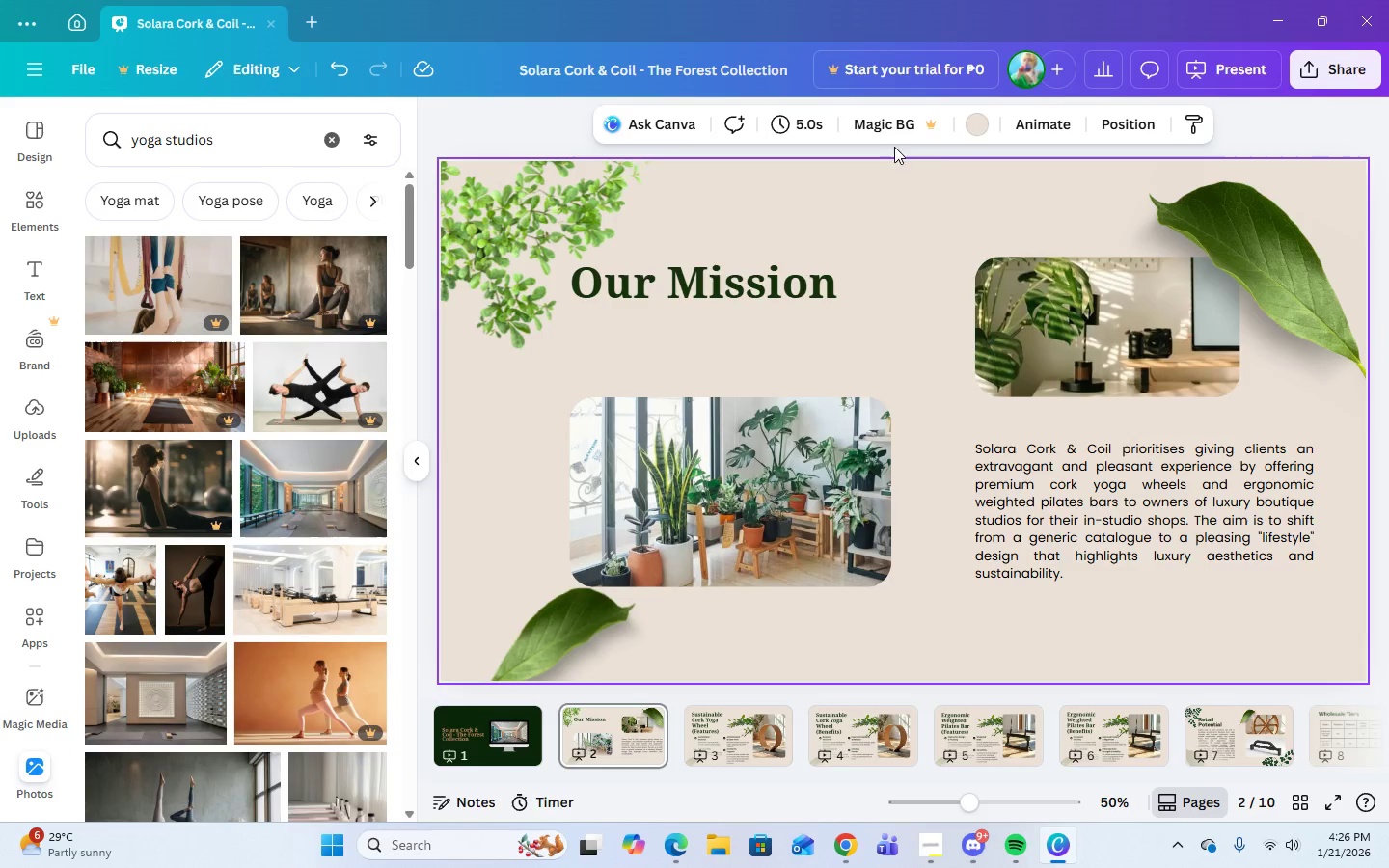 
left_click([984, 123])
 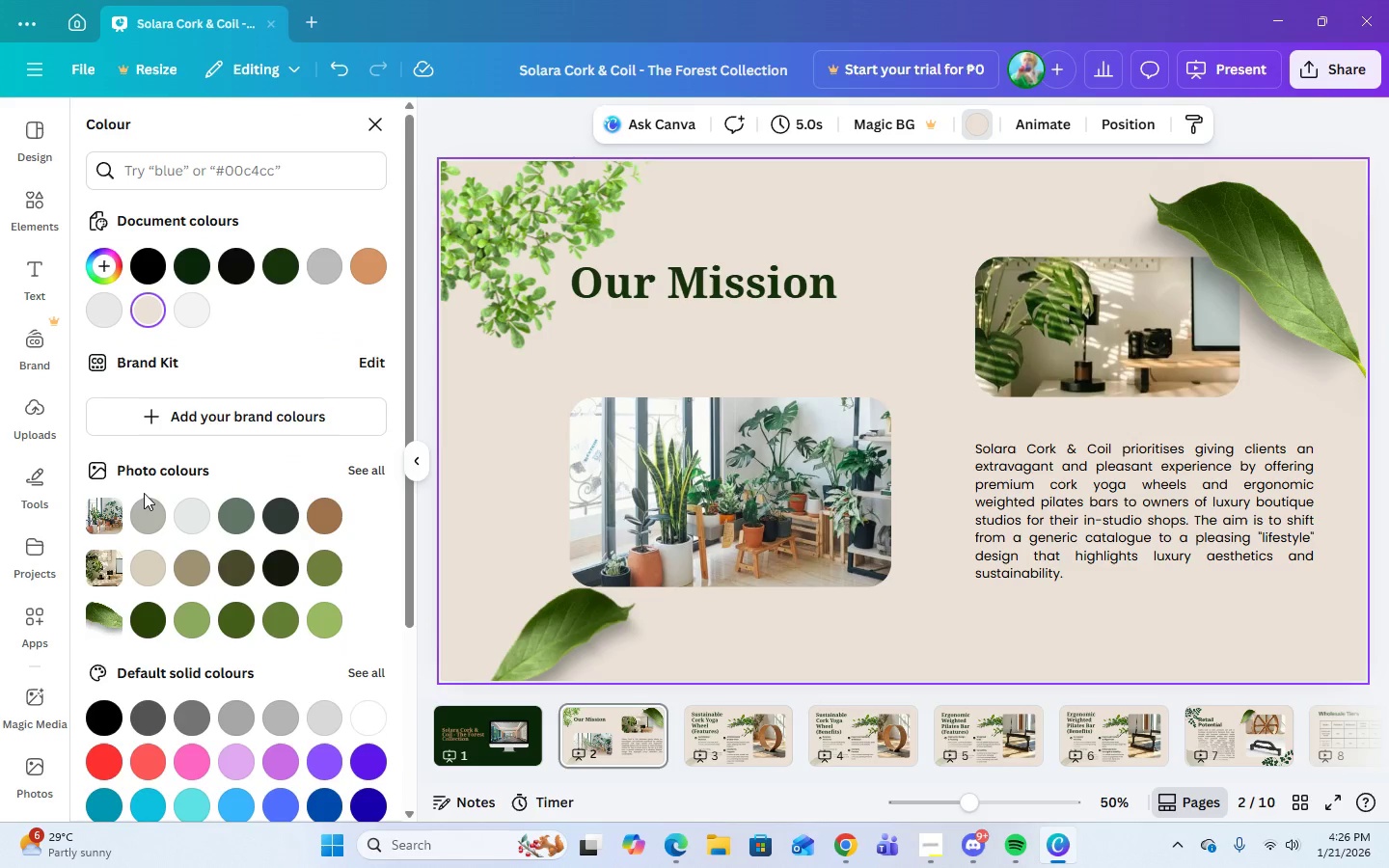 
mouse_move([259, 263])
 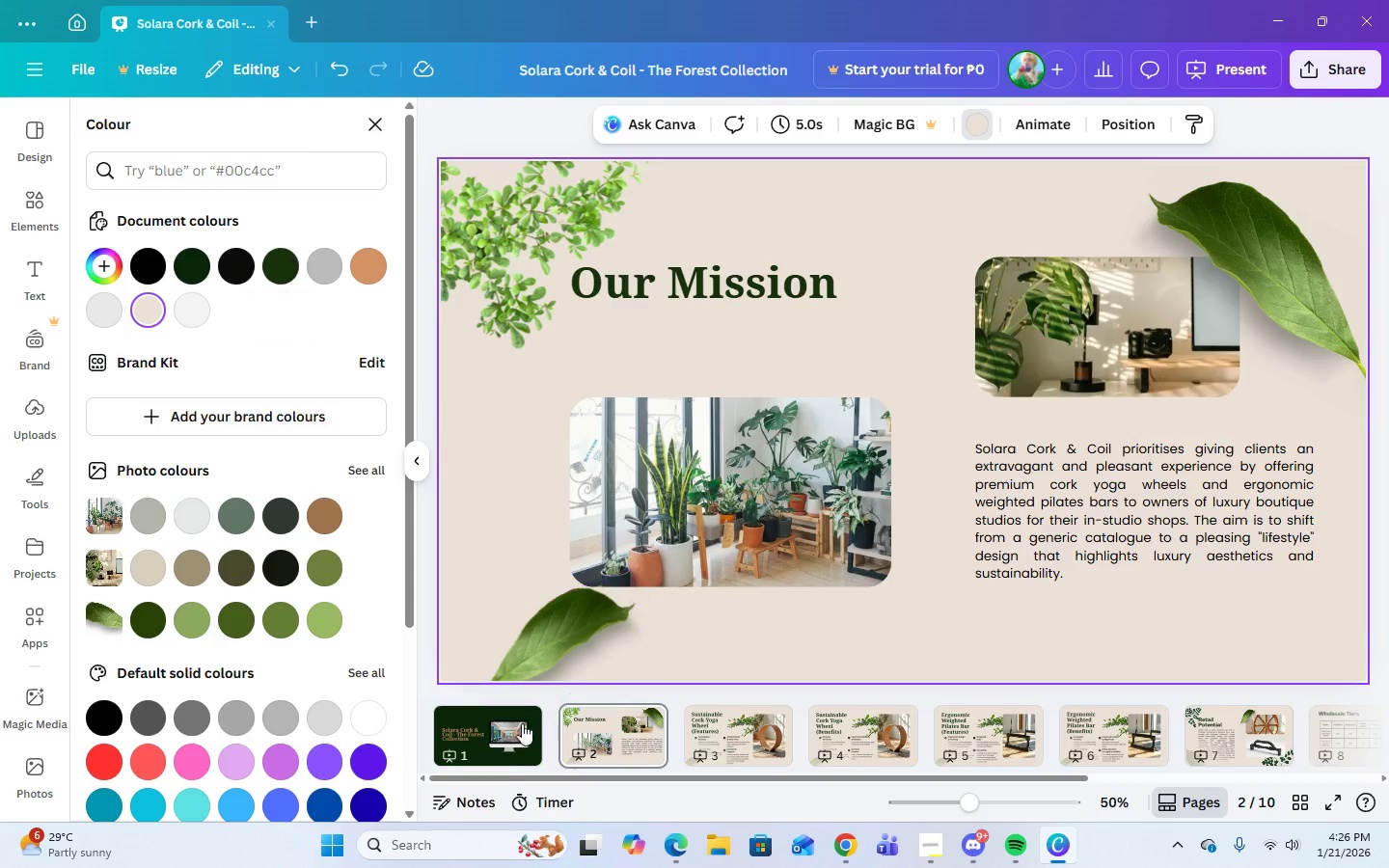 
left_click([478, 727])
 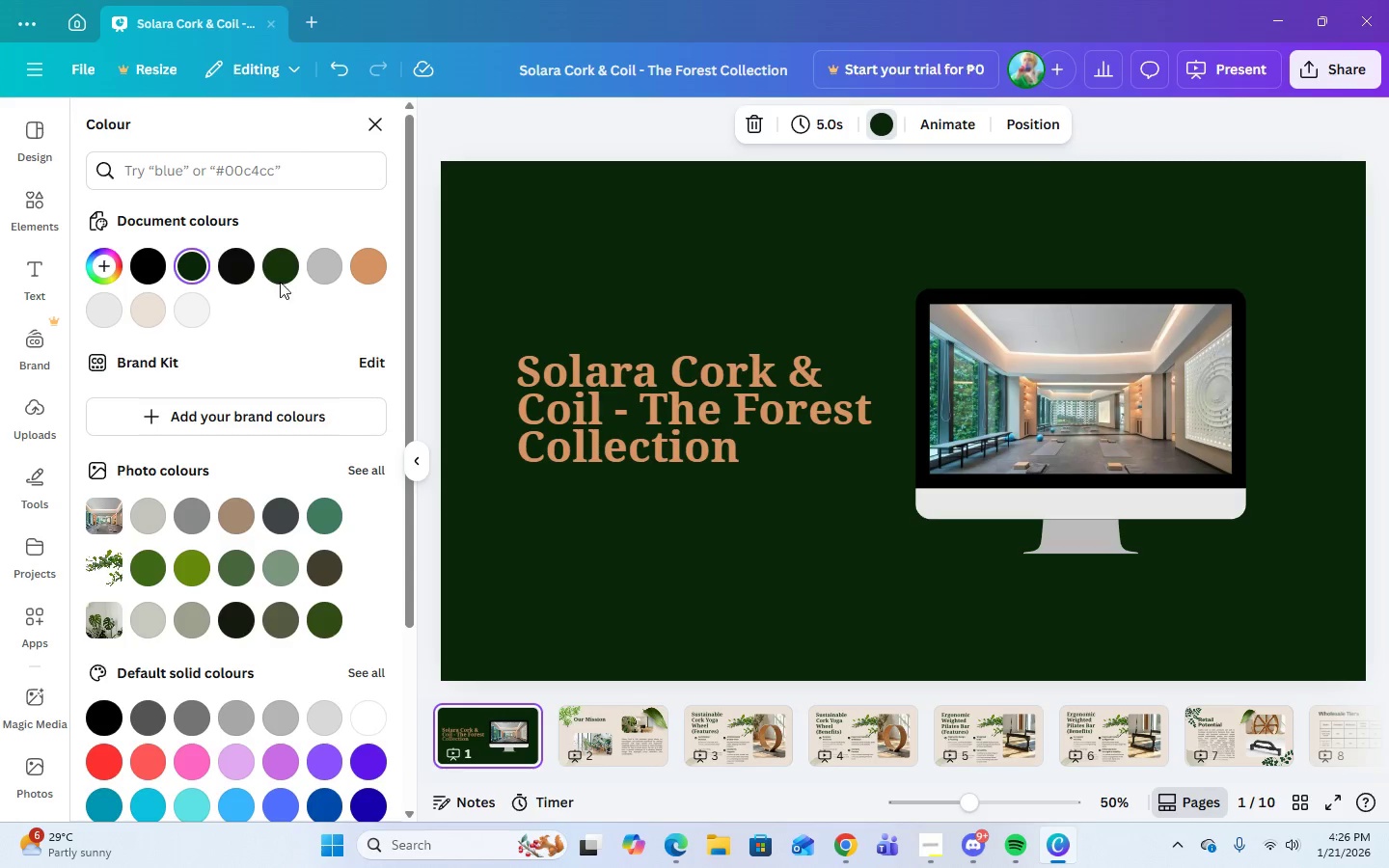 
mouse_move([242, 269])
 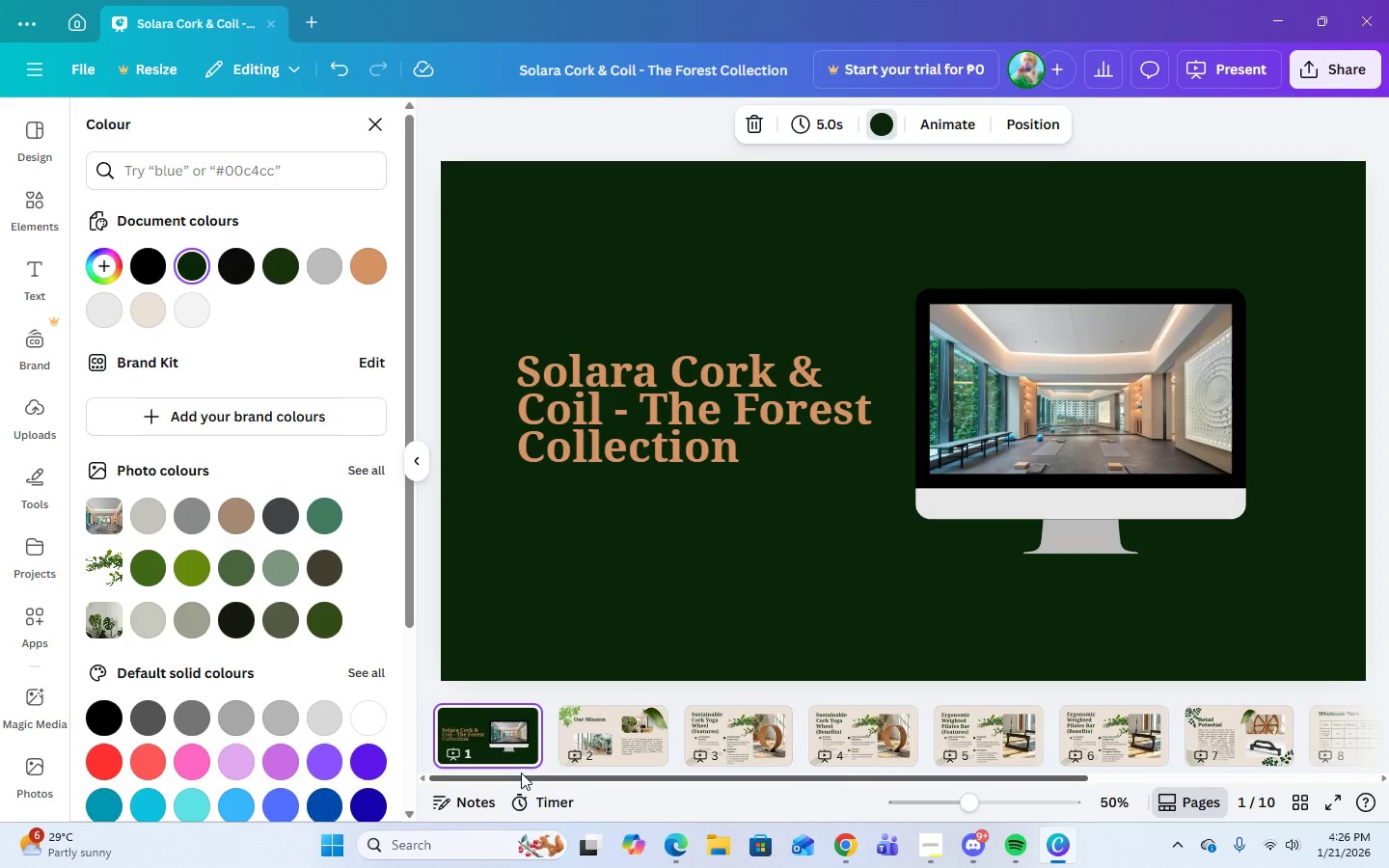 
left_click([588, 730])
 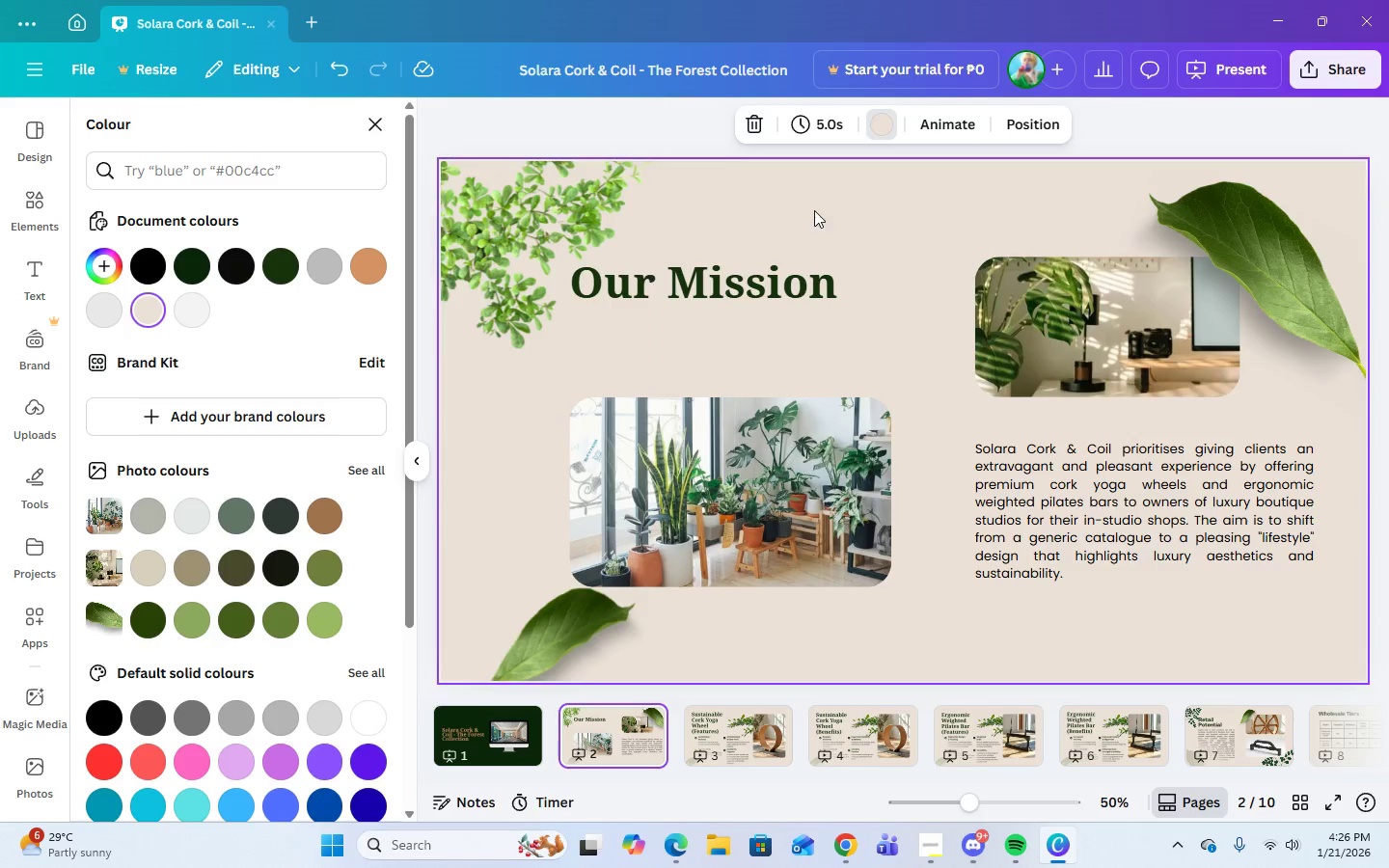 
left_click([817, 210])
 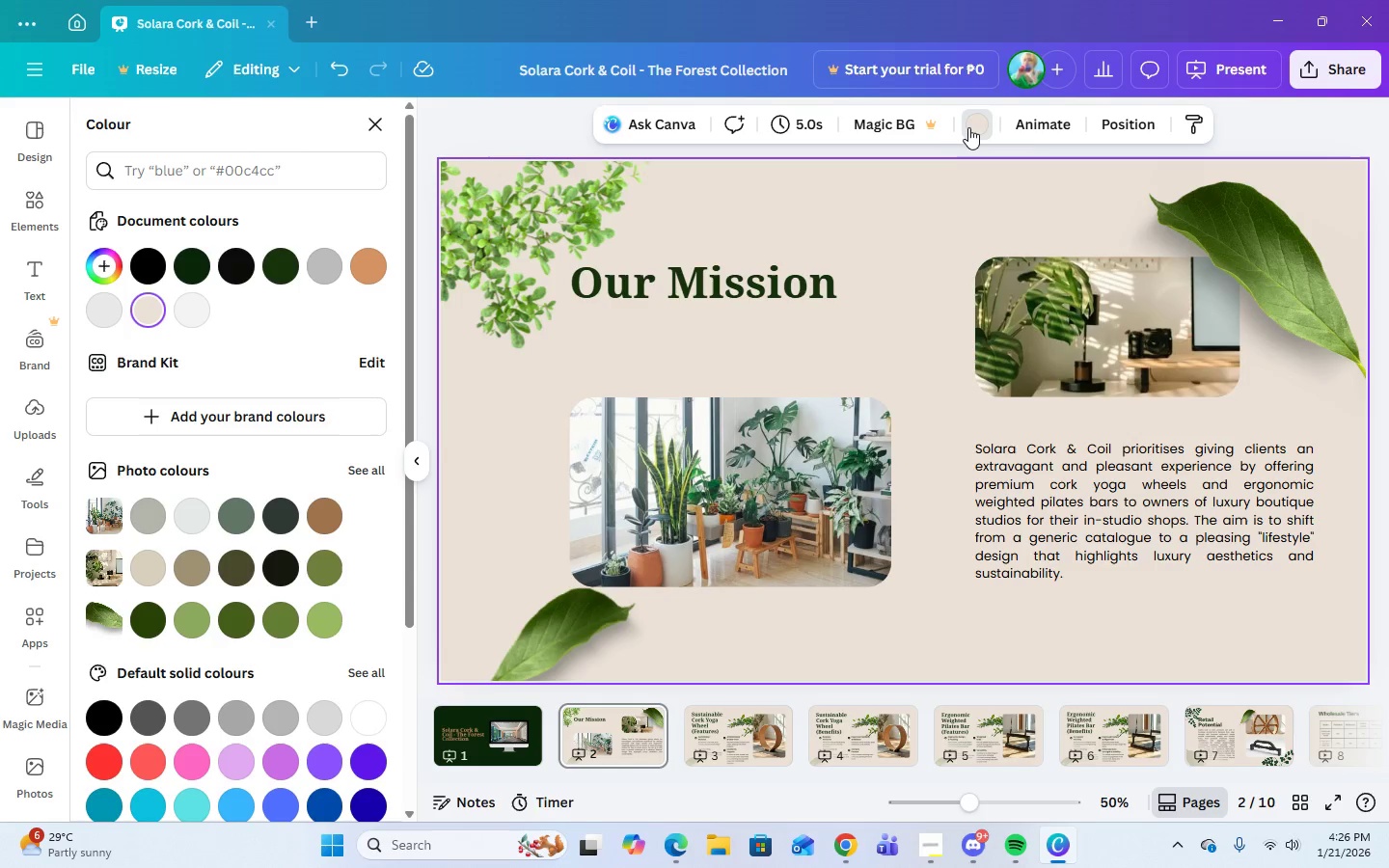 
left_click([972, 125])
 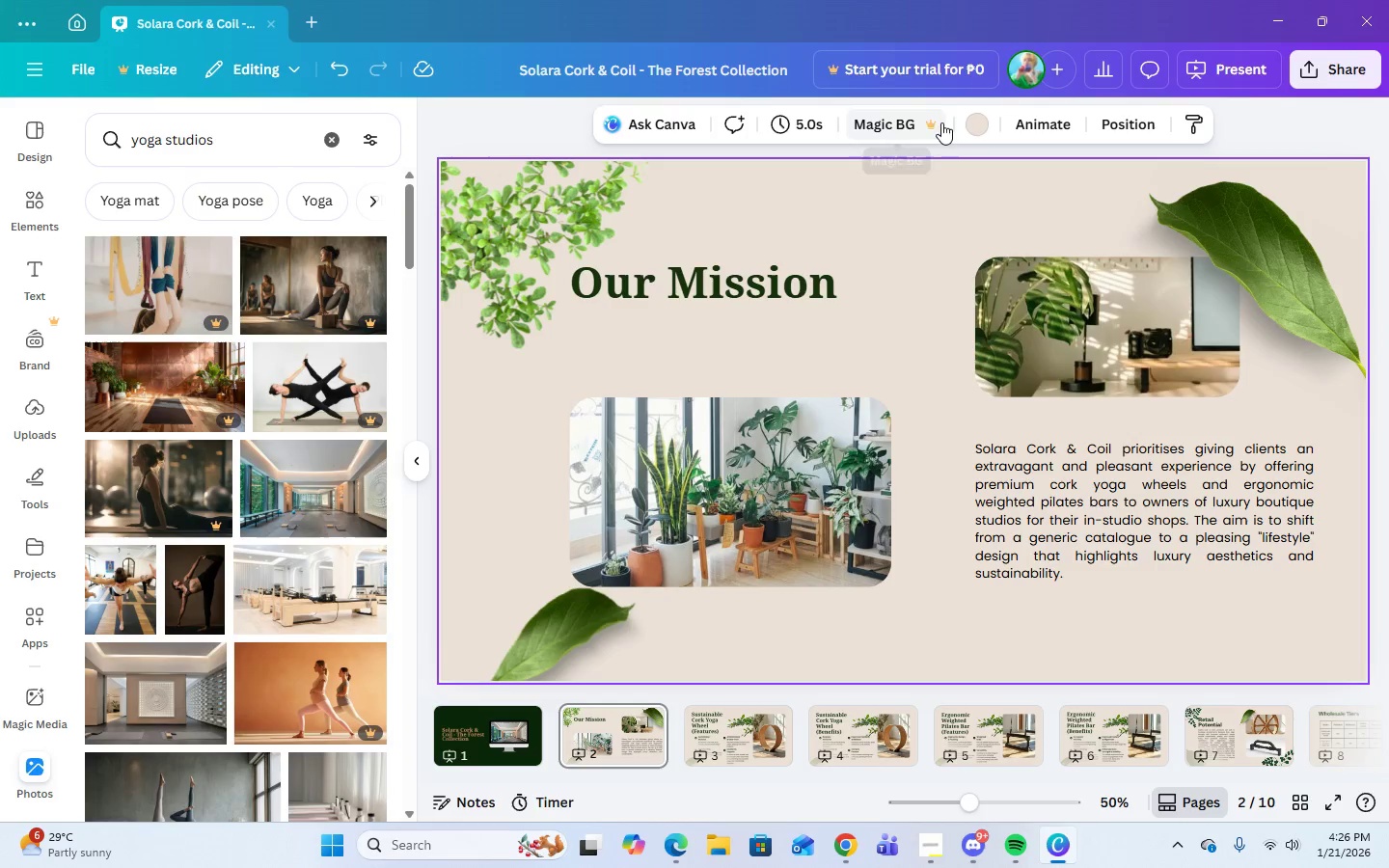 
left_click([985, 119])
 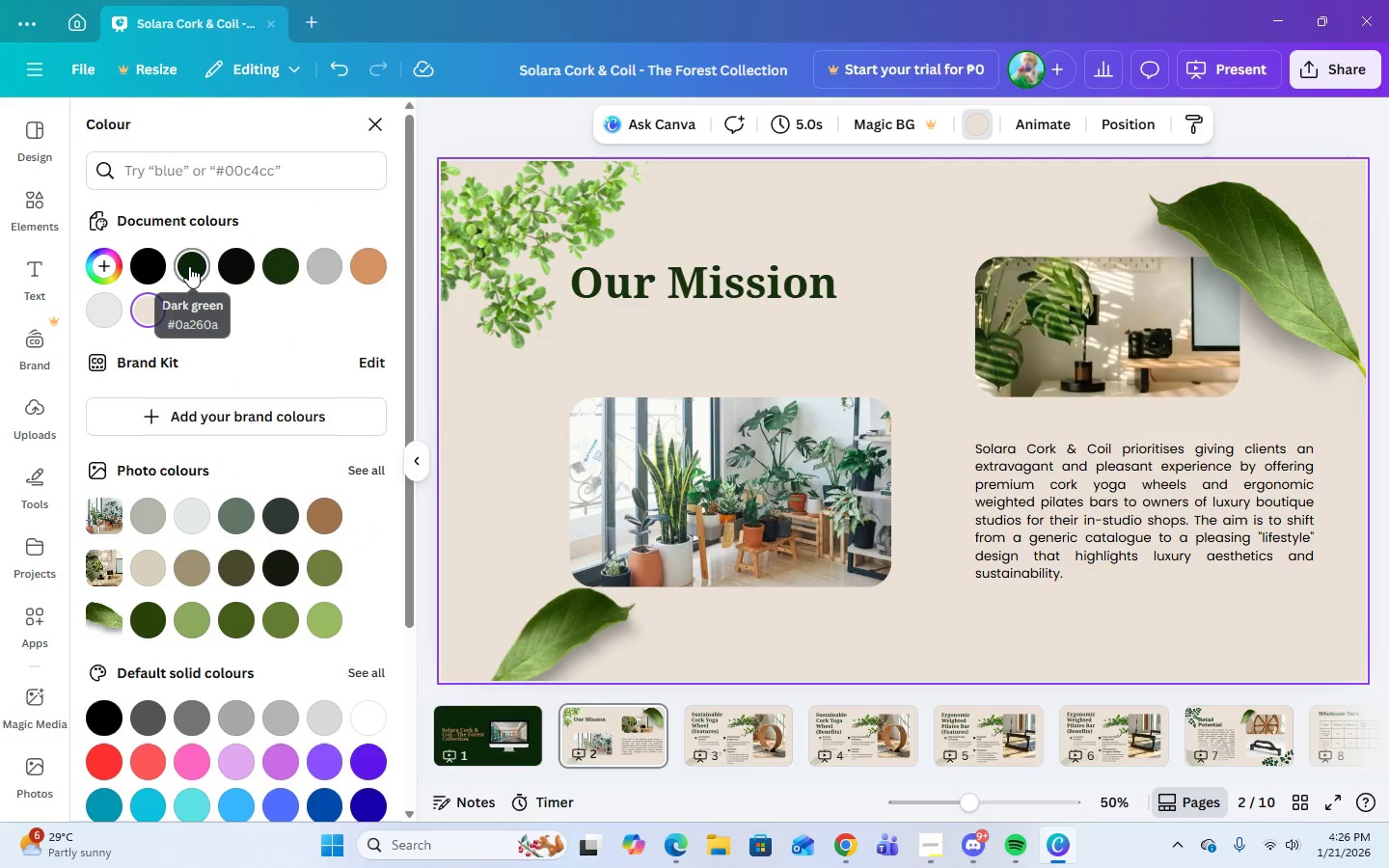 
left_click([189, 266])
 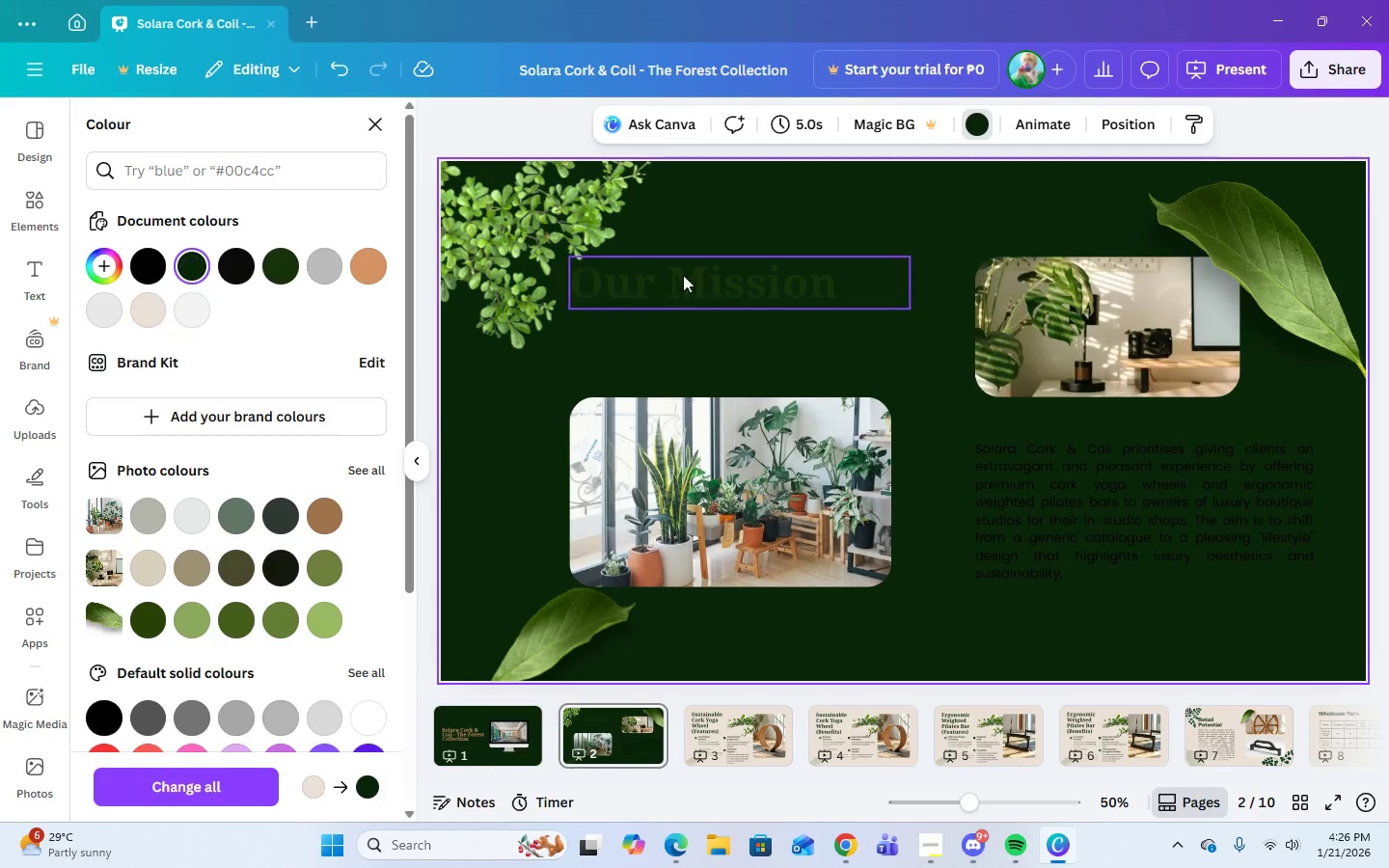 
left_click([714, 283])
 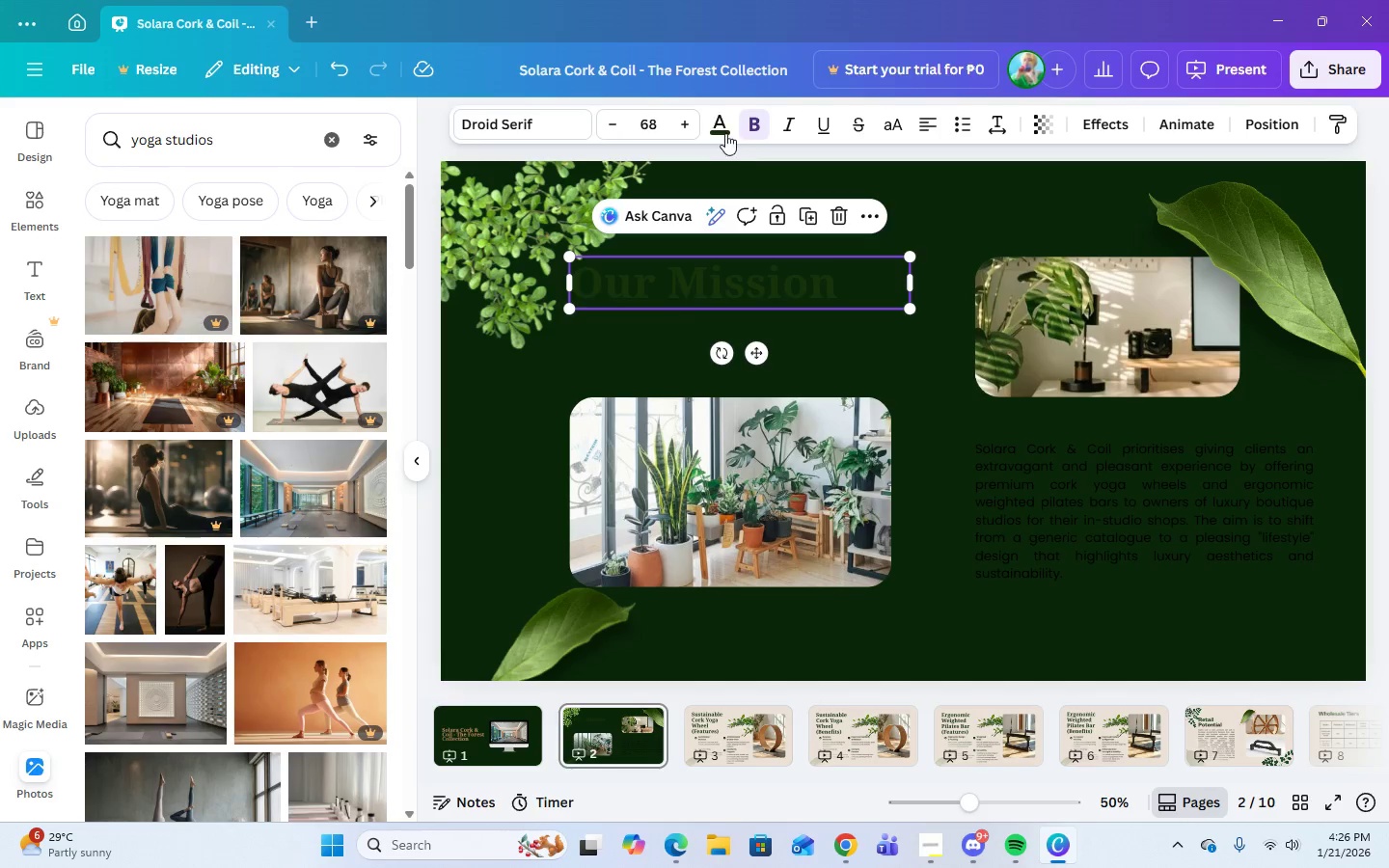 
left_click([713, 129])
 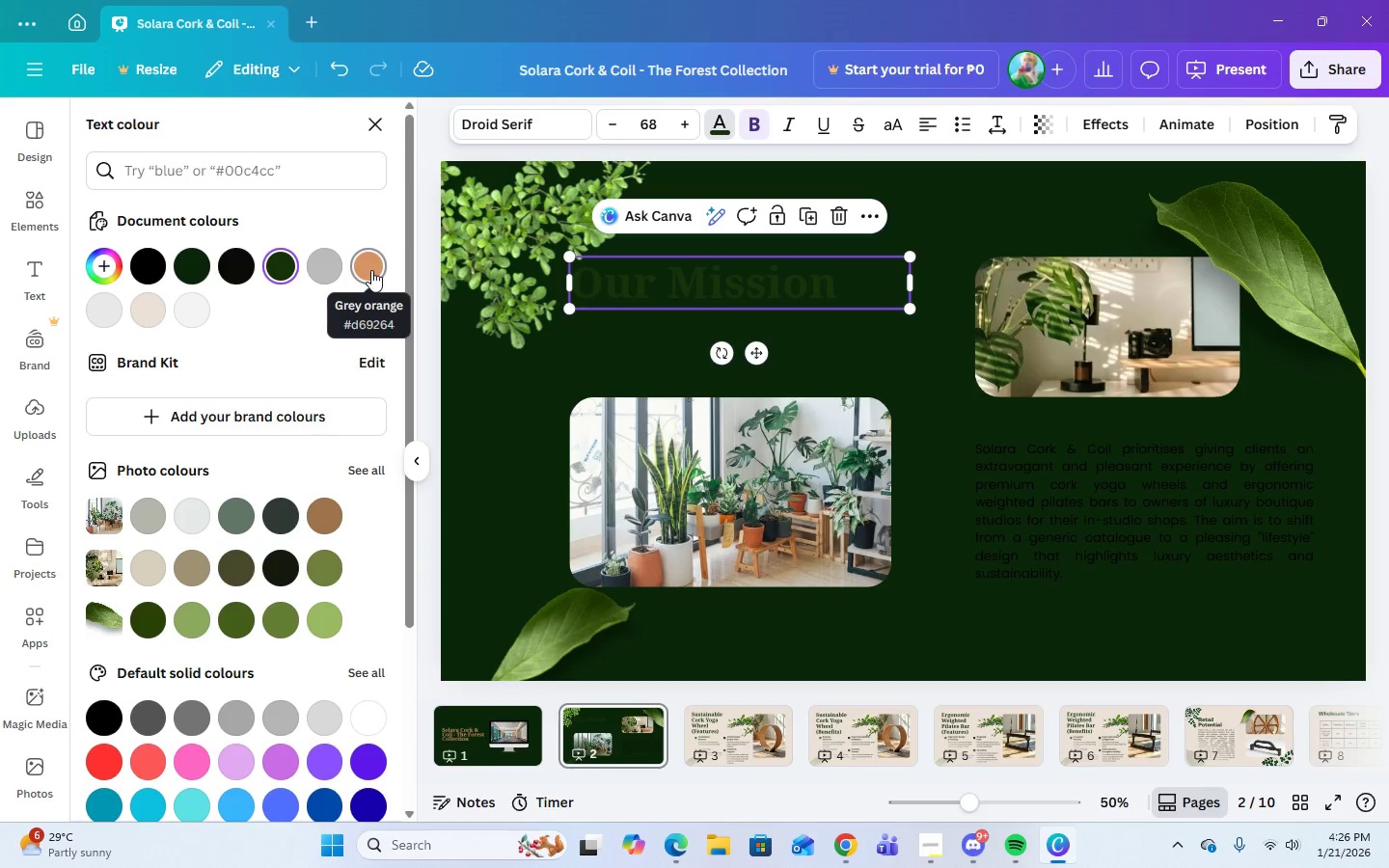 
left_click([371, 270])
 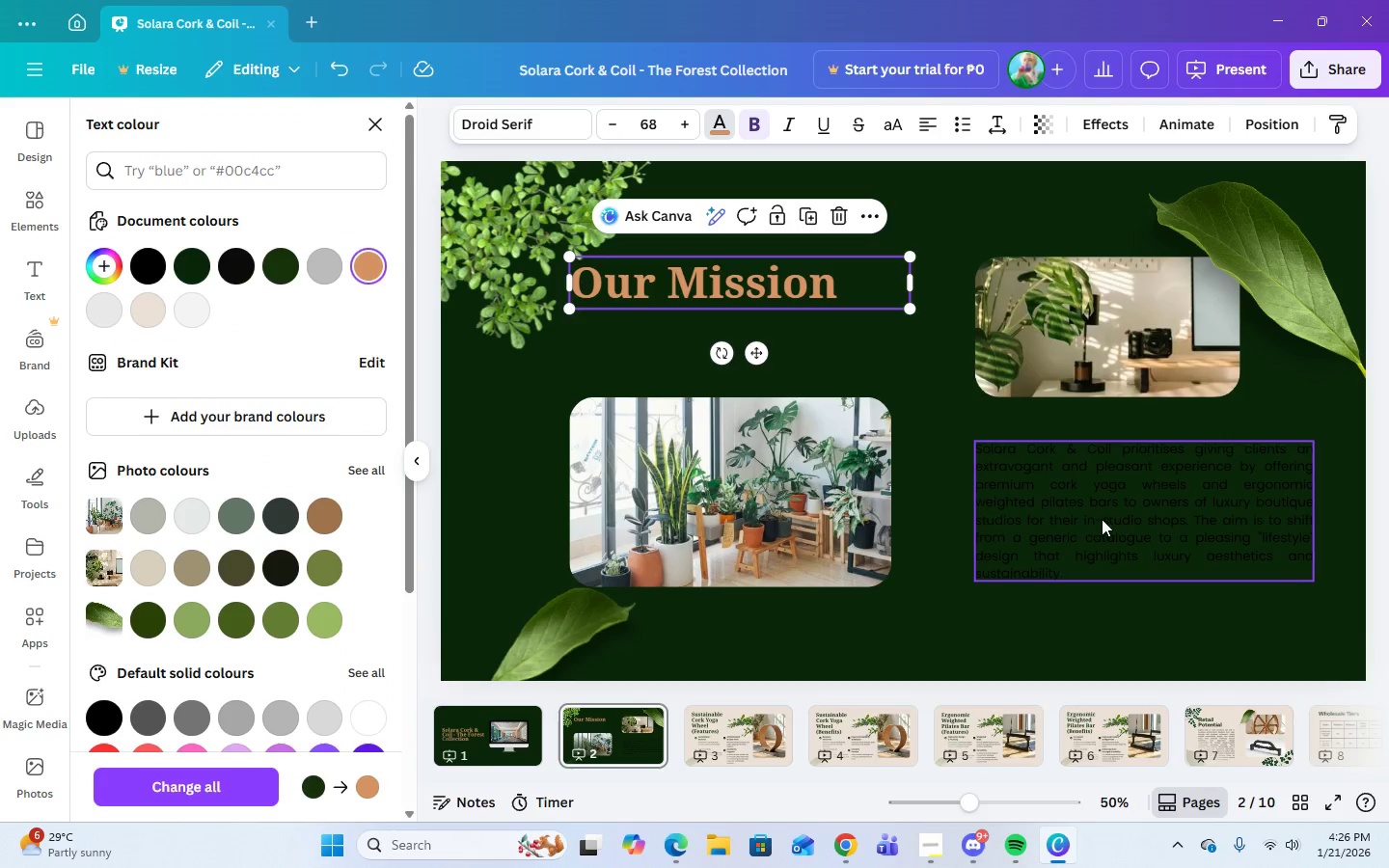 
left_click([1097, 506])
 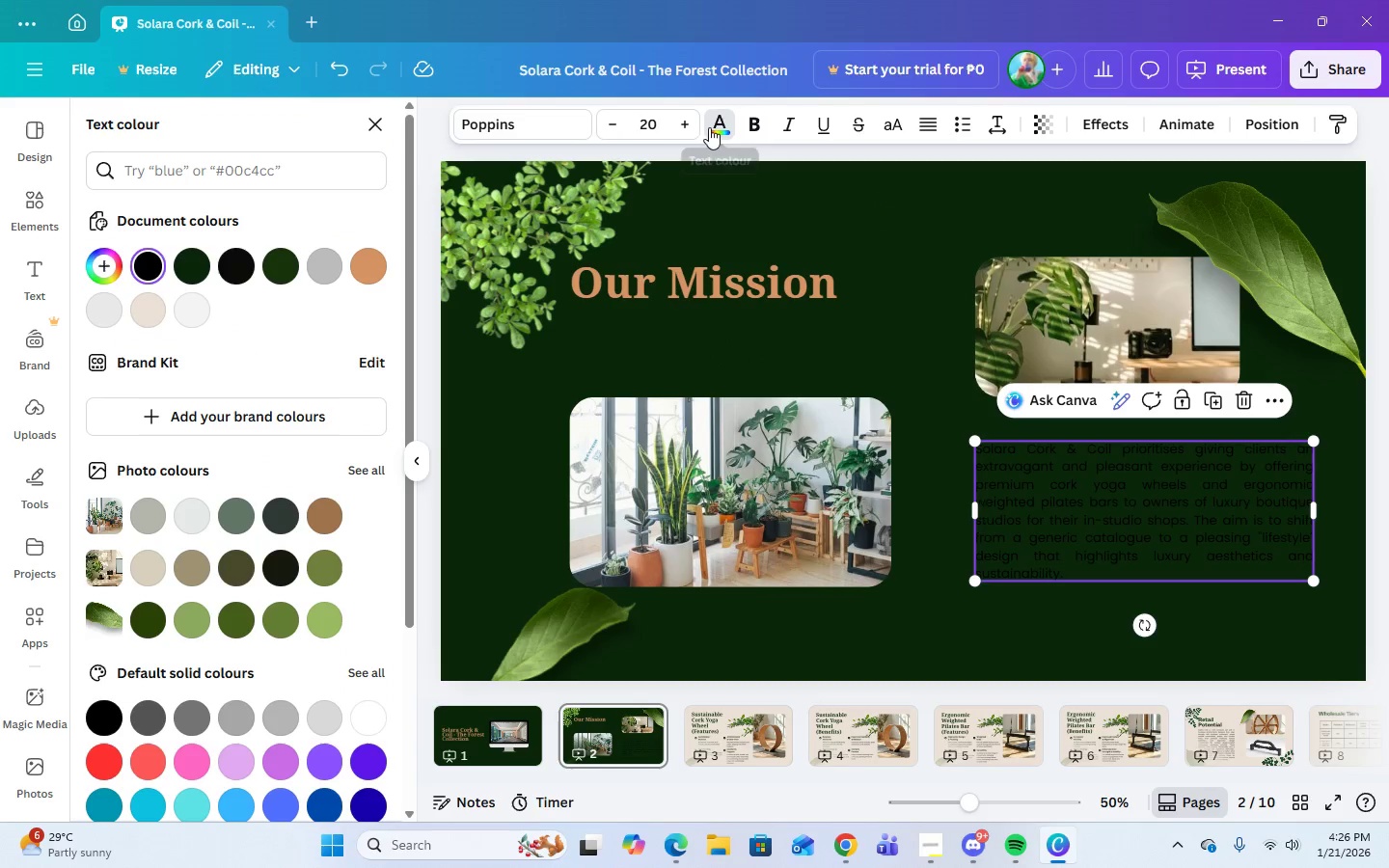 
left_click([726, 134])
 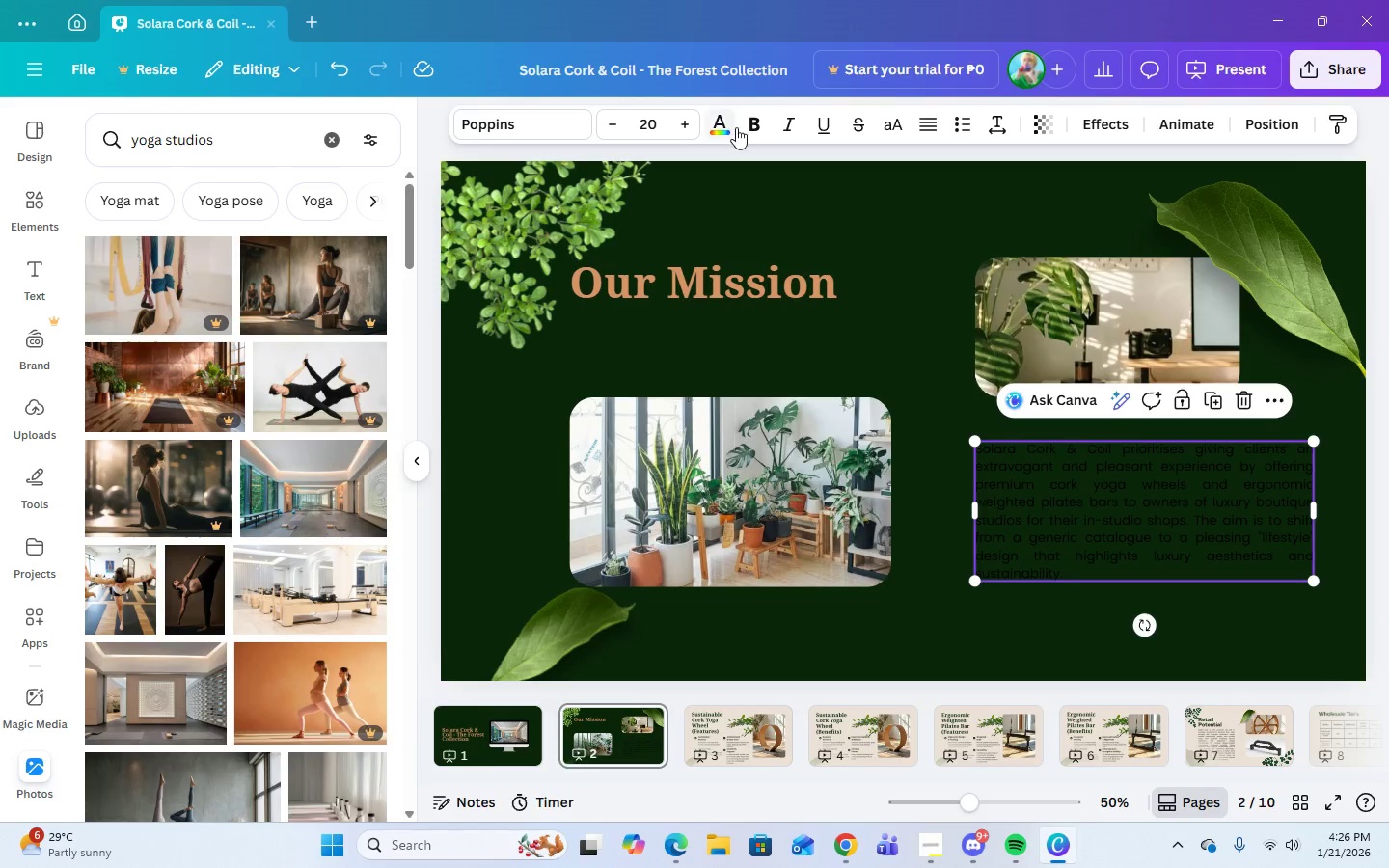 
left_click([723, 127])
 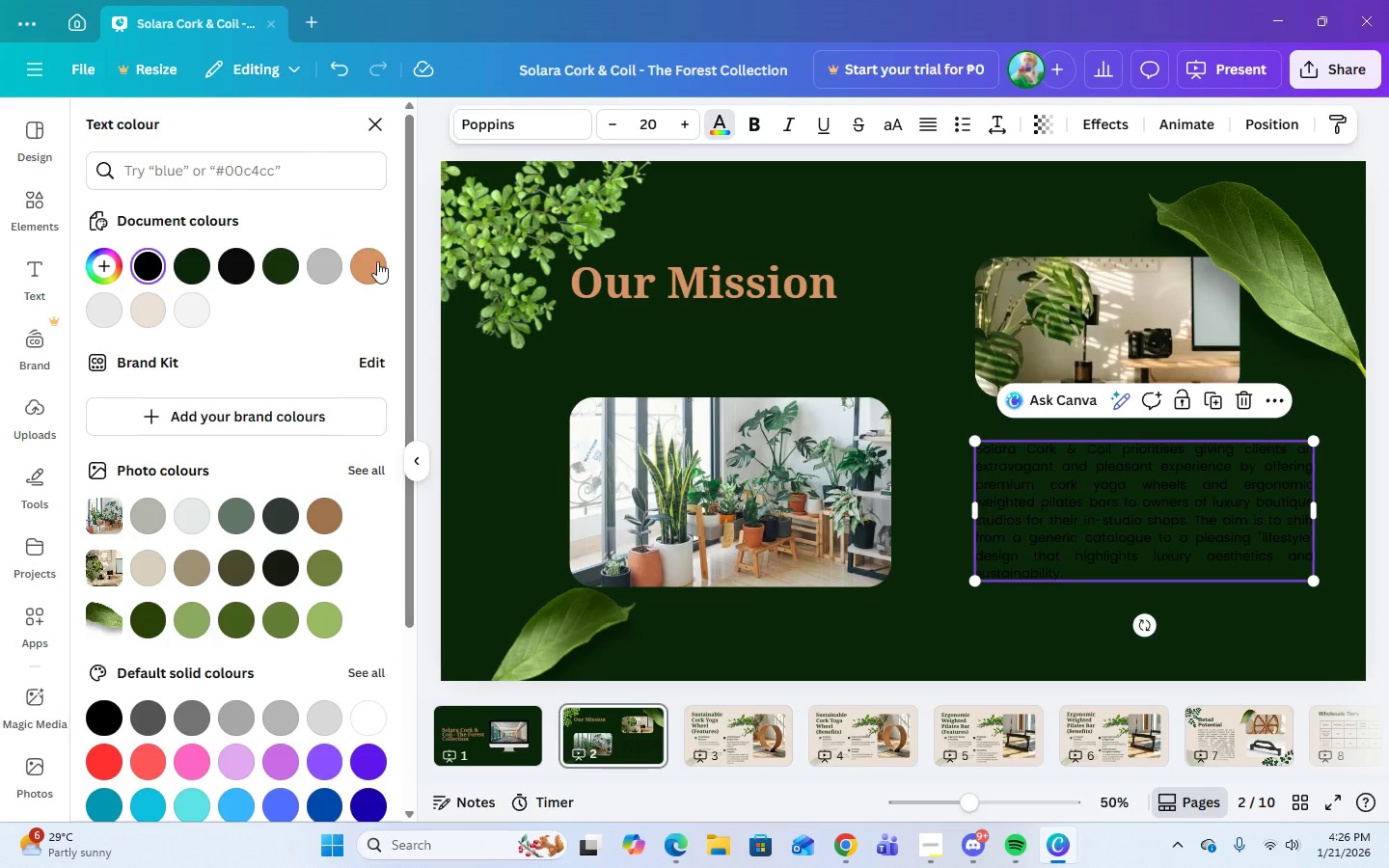 
left_click([373, 265])
 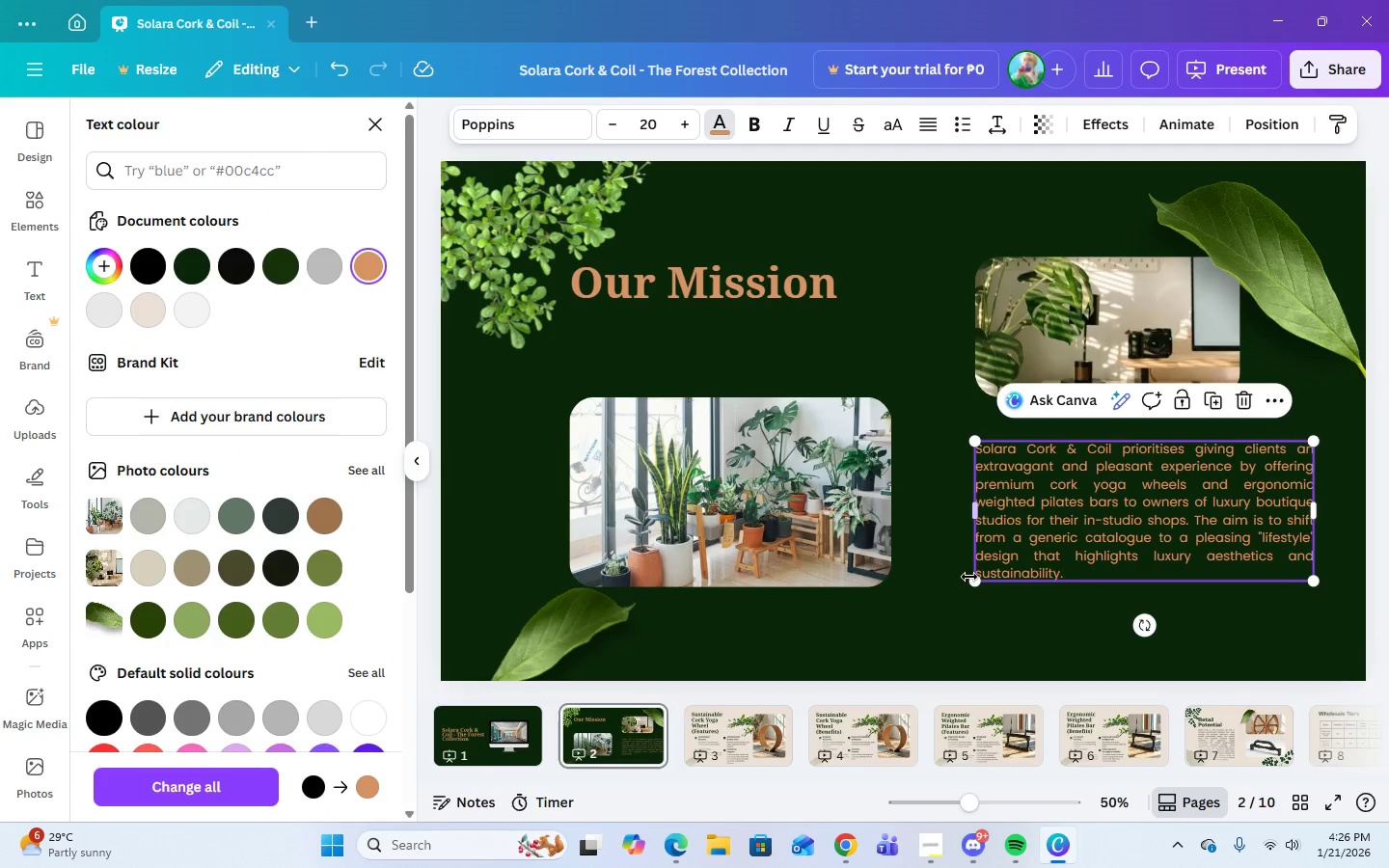 
left_click([1014, 619])
 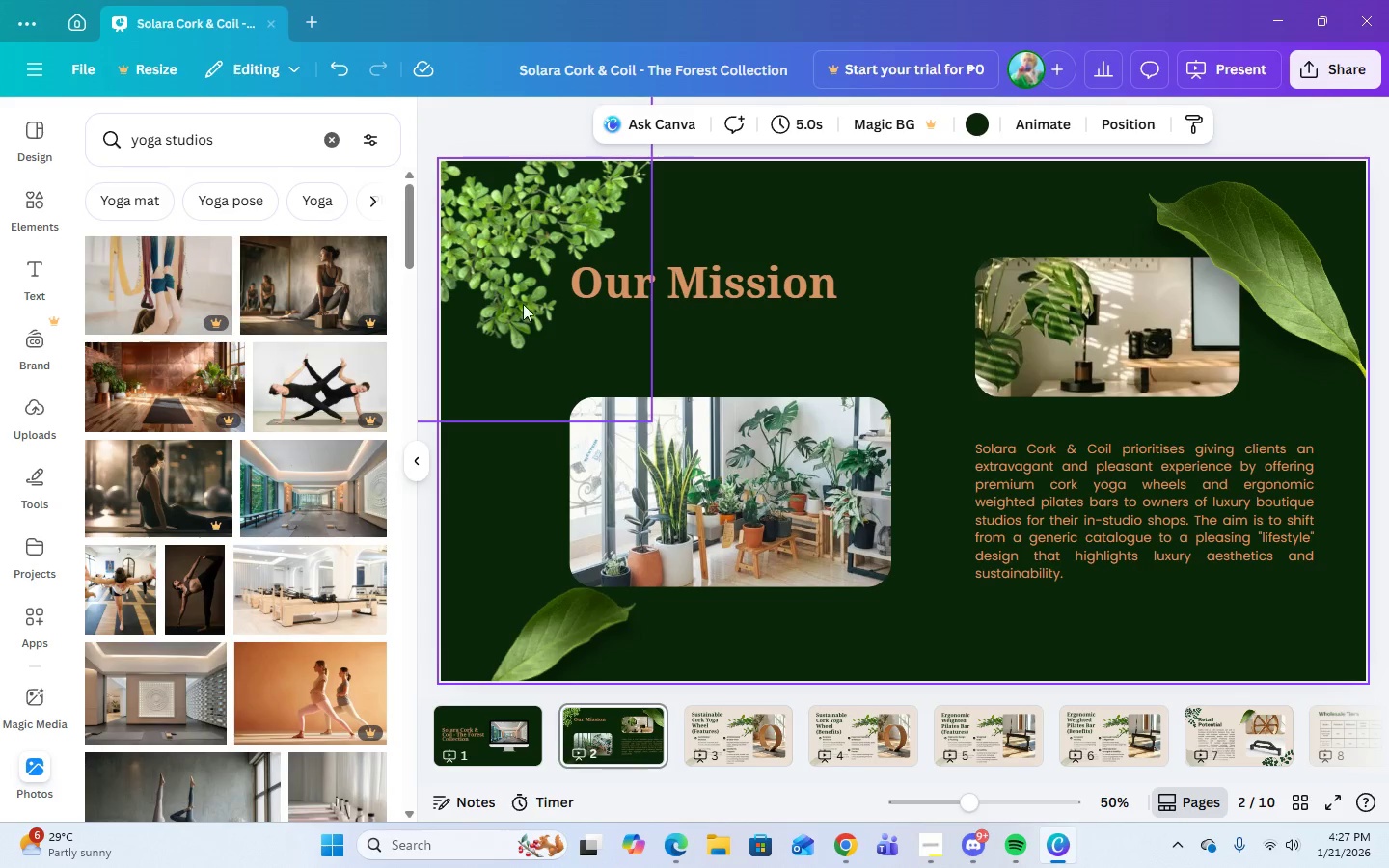 
wait(11.95)
 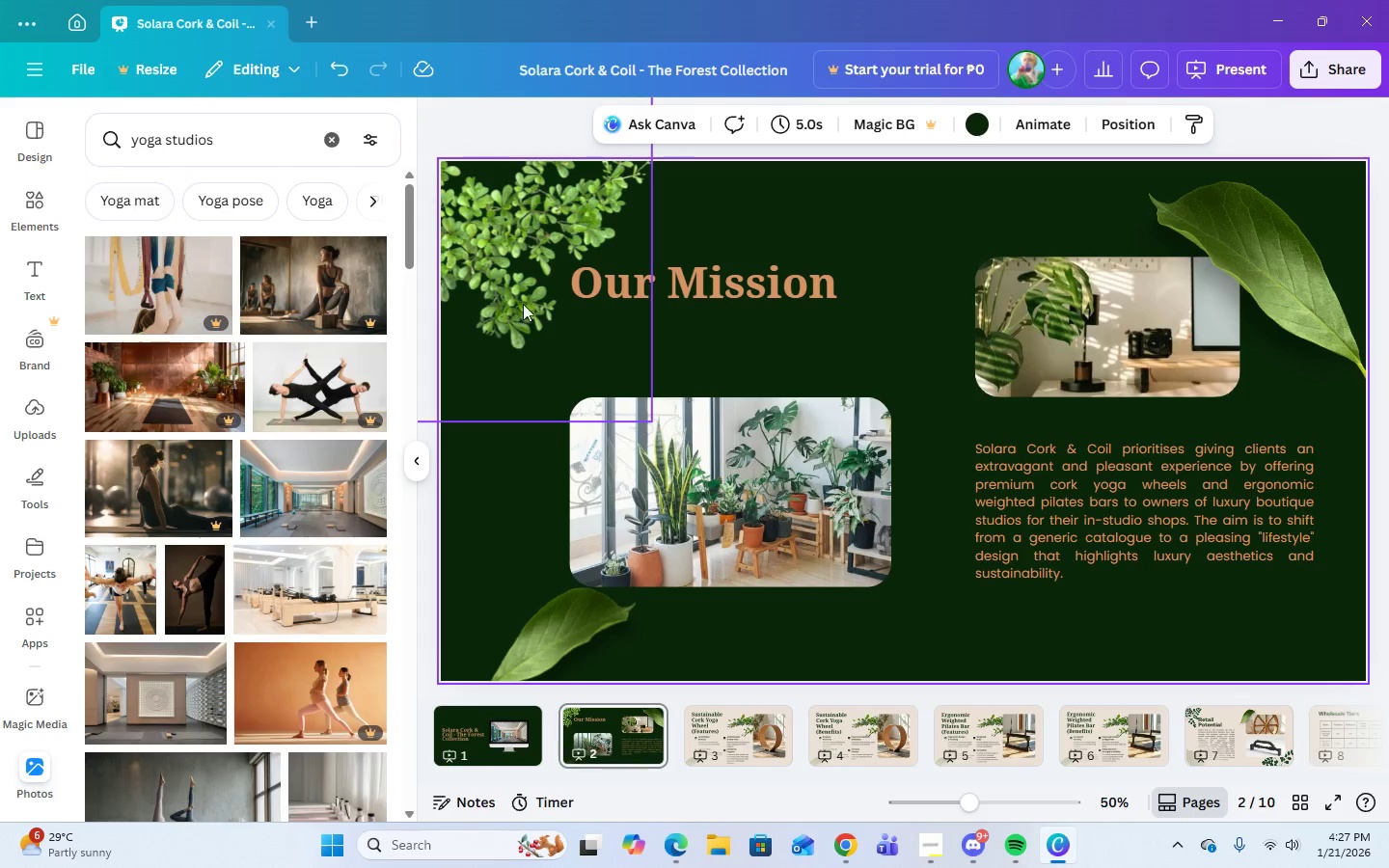 
left_click([222, 205])
 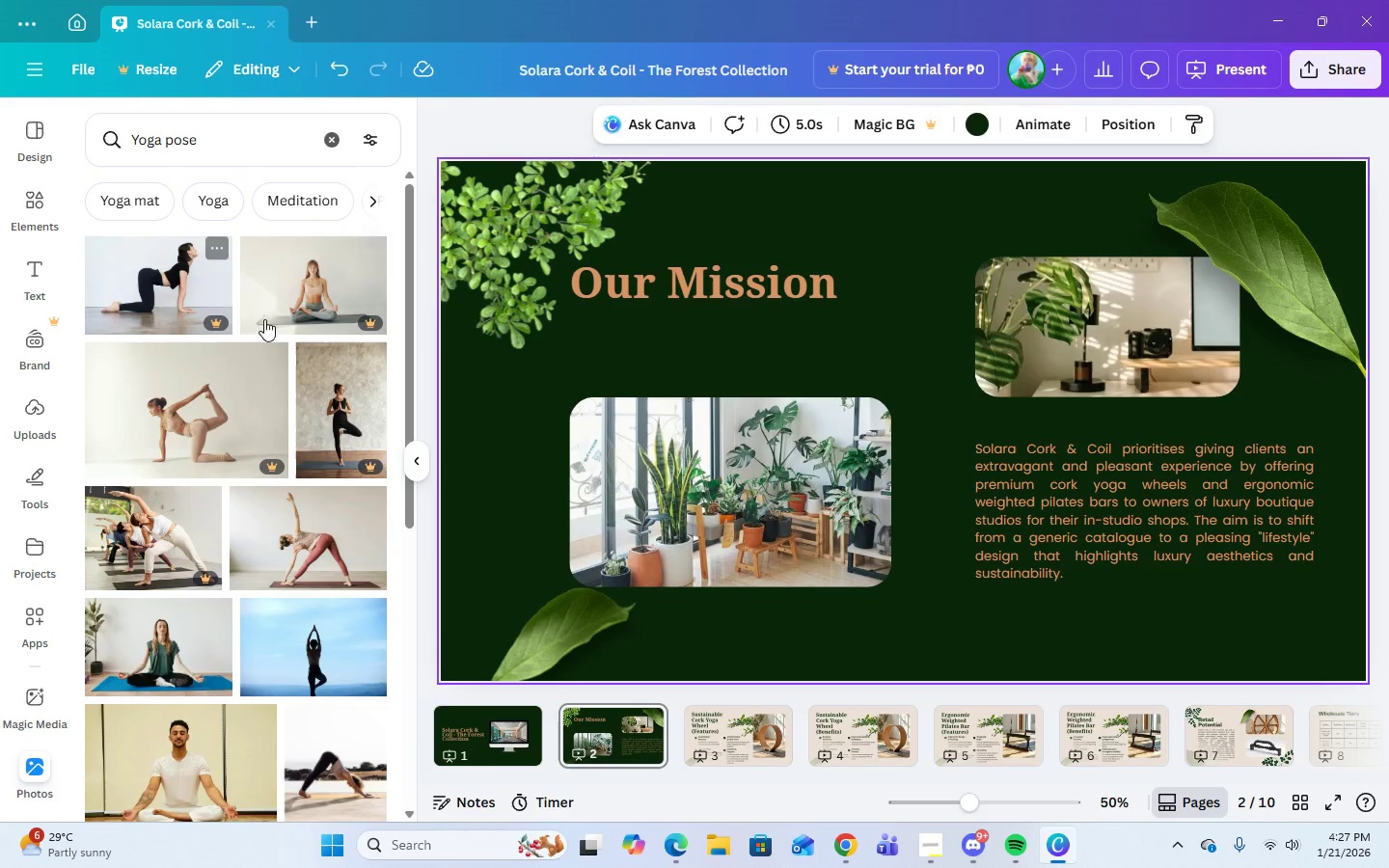 
scroll: coordinate [332, 544], scroll_direction: down, amount: 3.0
 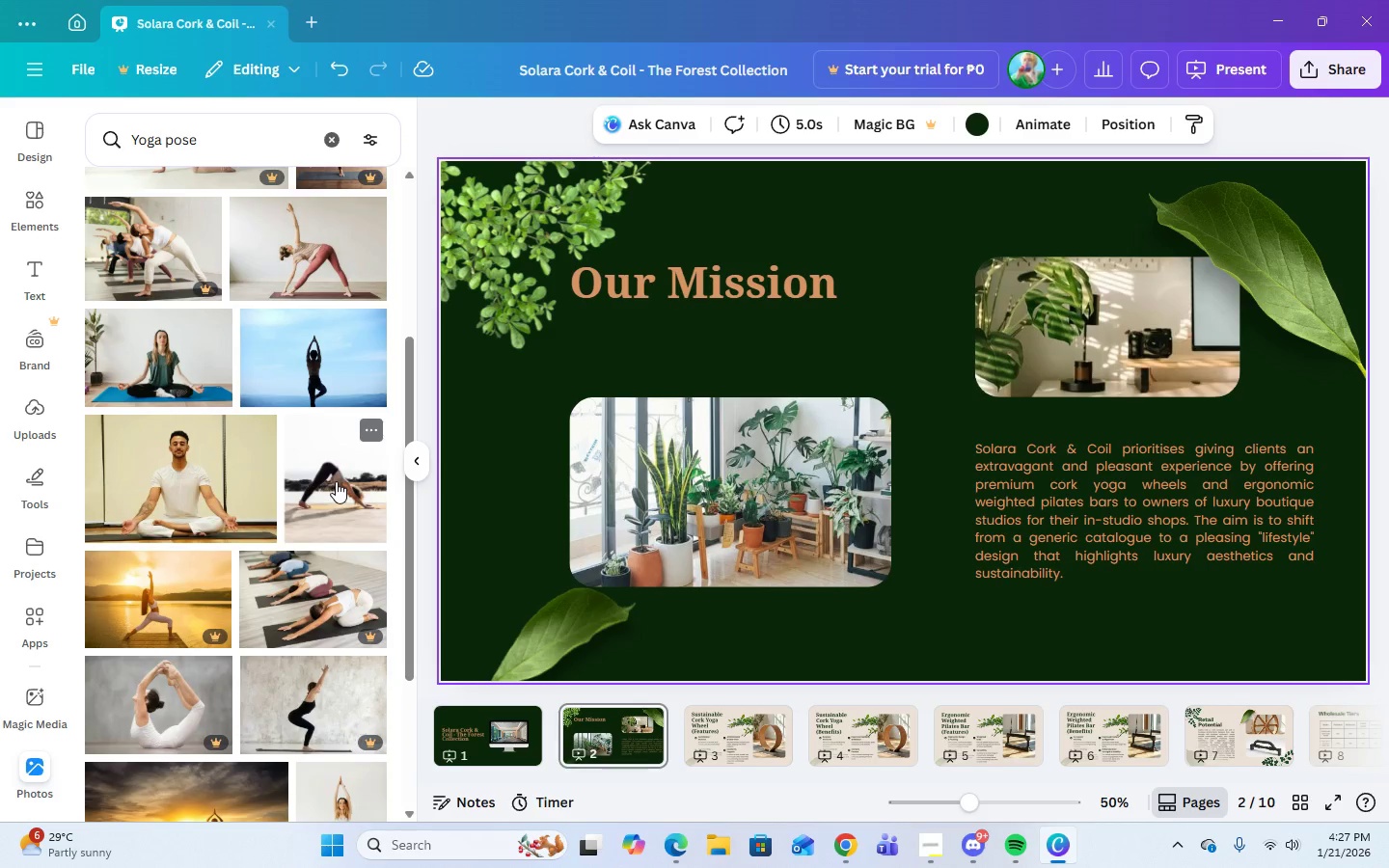 
mouse_move([373, 277])
 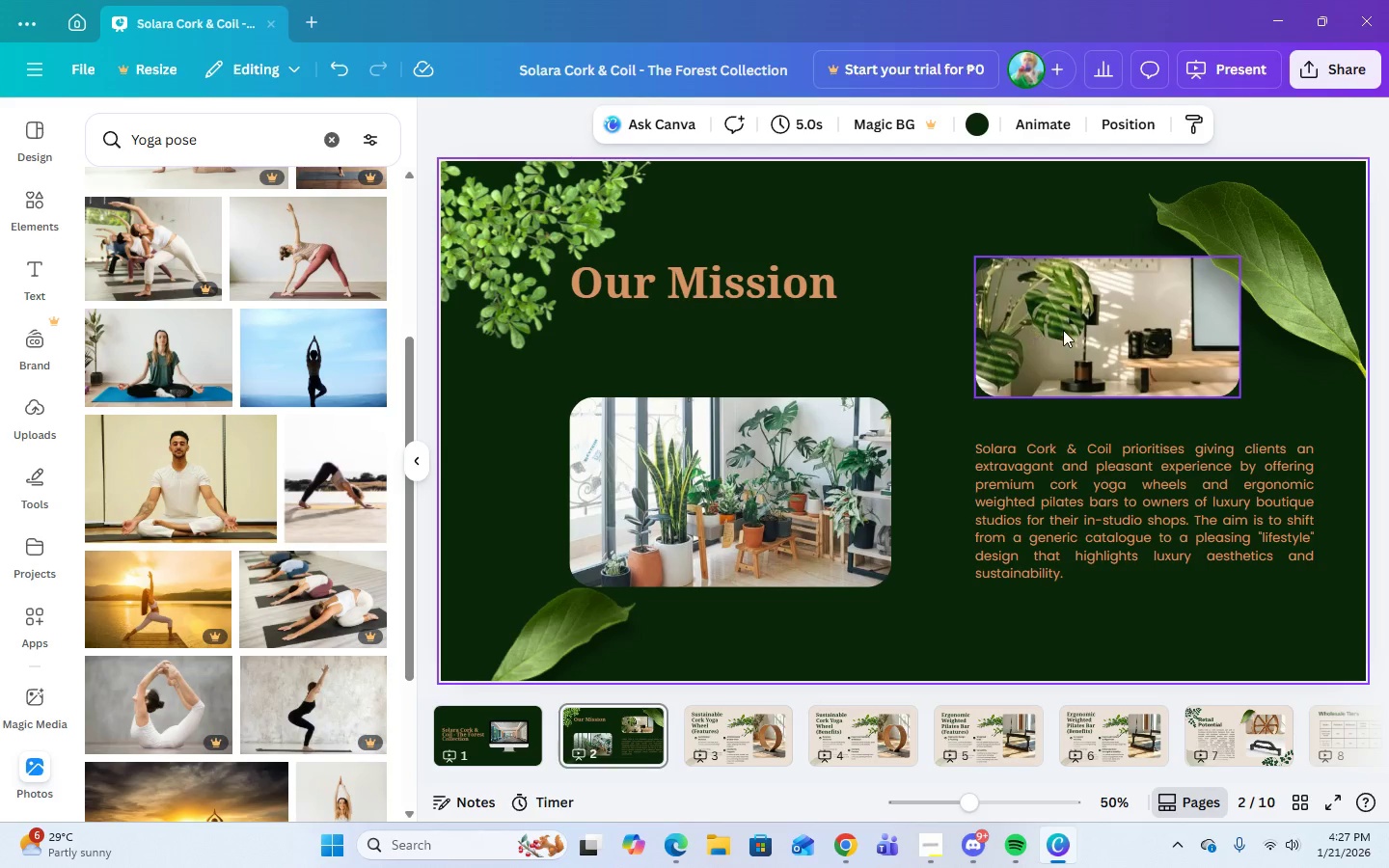 
left_click([1065, 330])
 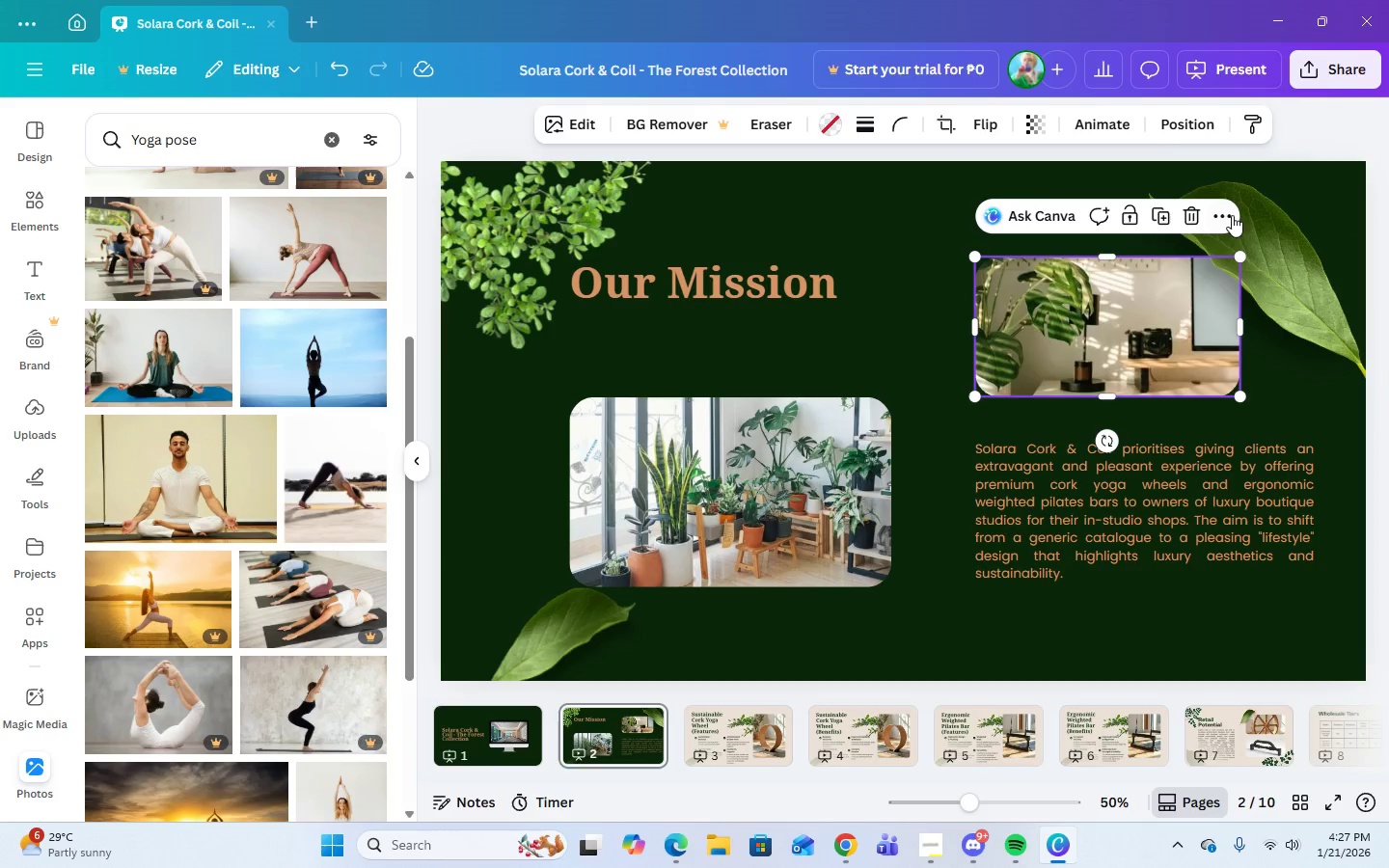 
left_click([1224, 215])
 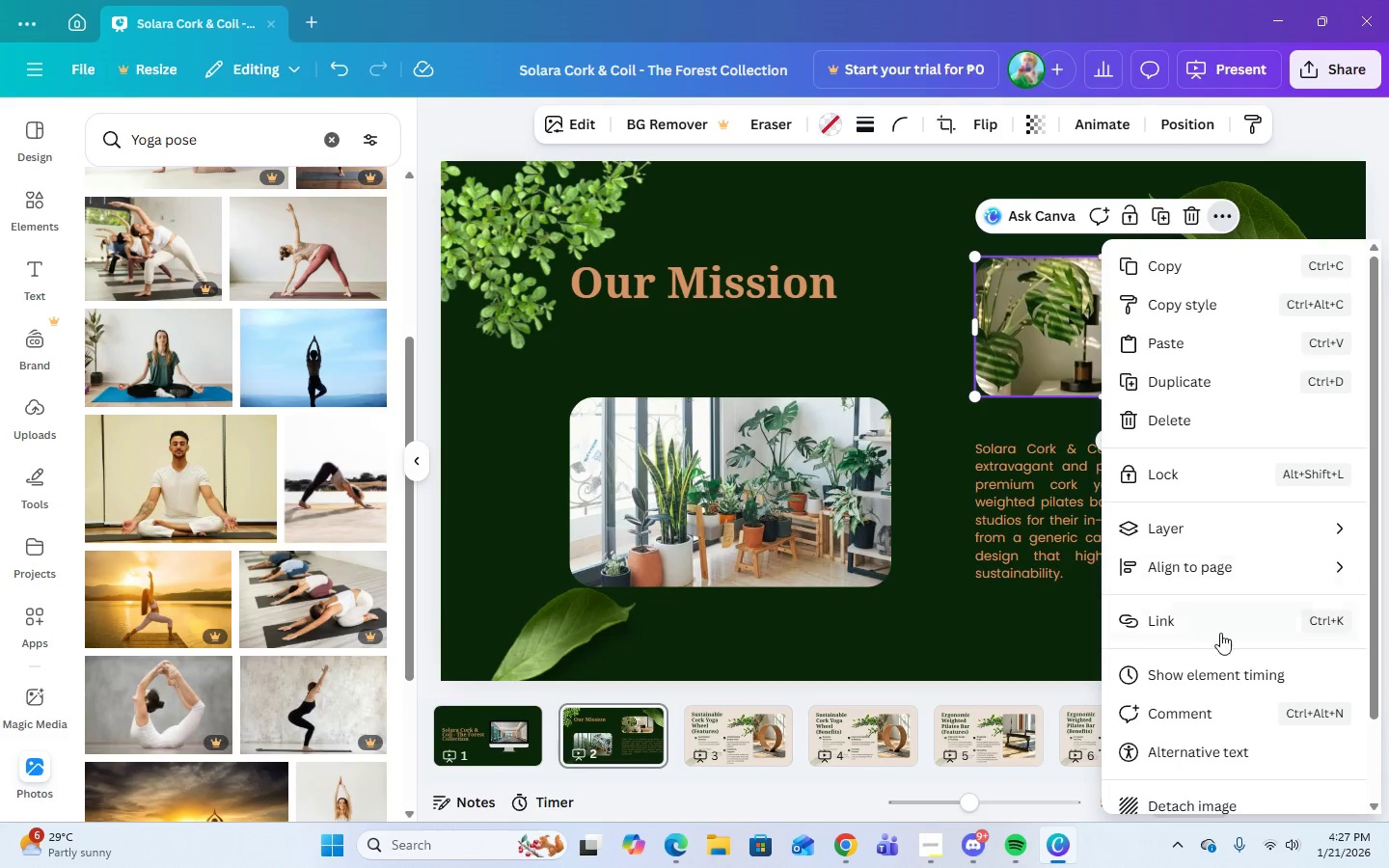 
scroll: coordinate [1208, 719], scroll_direction: down, amount: 5.0
 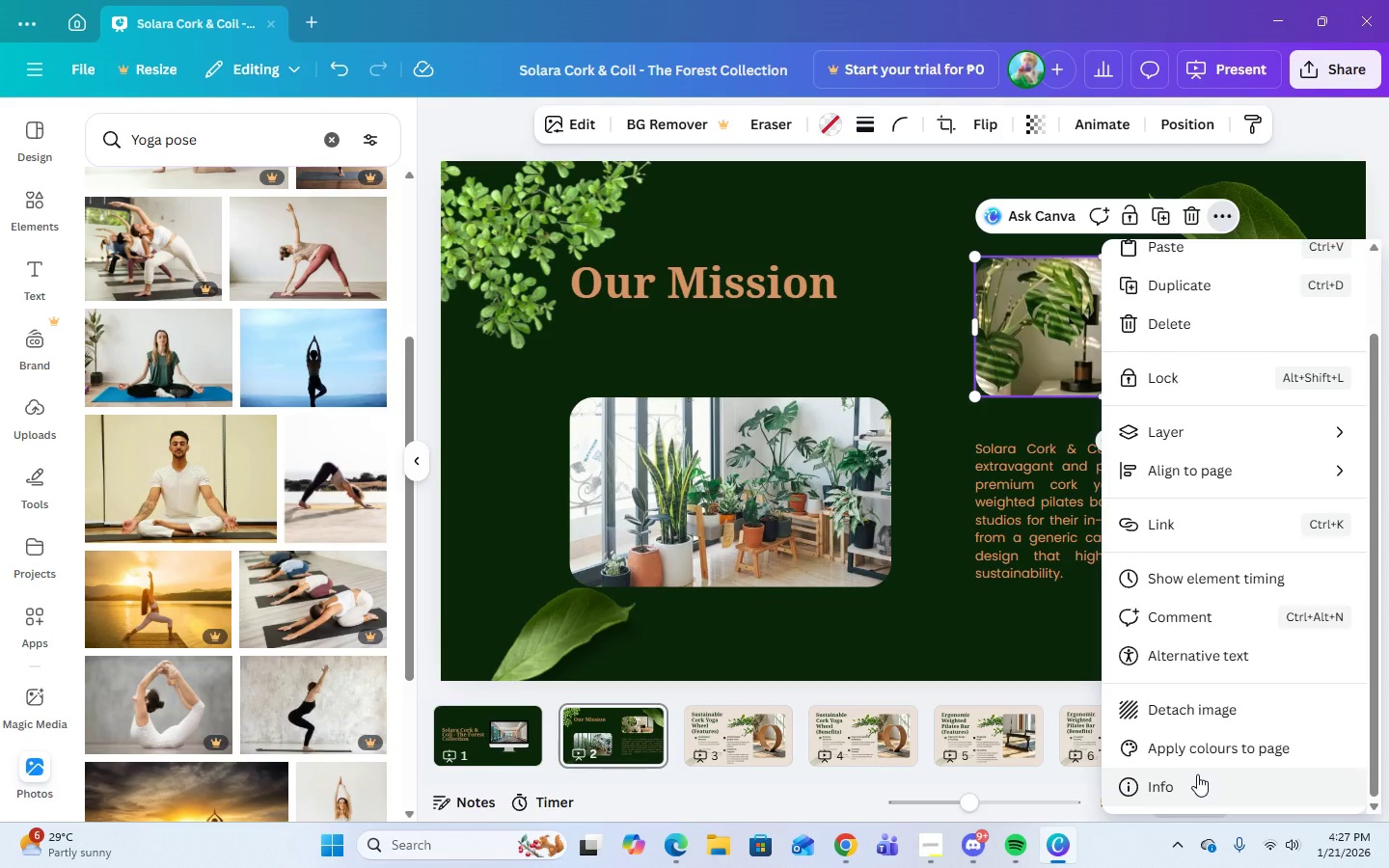 
scroll: coordinate [1197, 774], scroll_direction: up, amount: 1.0
 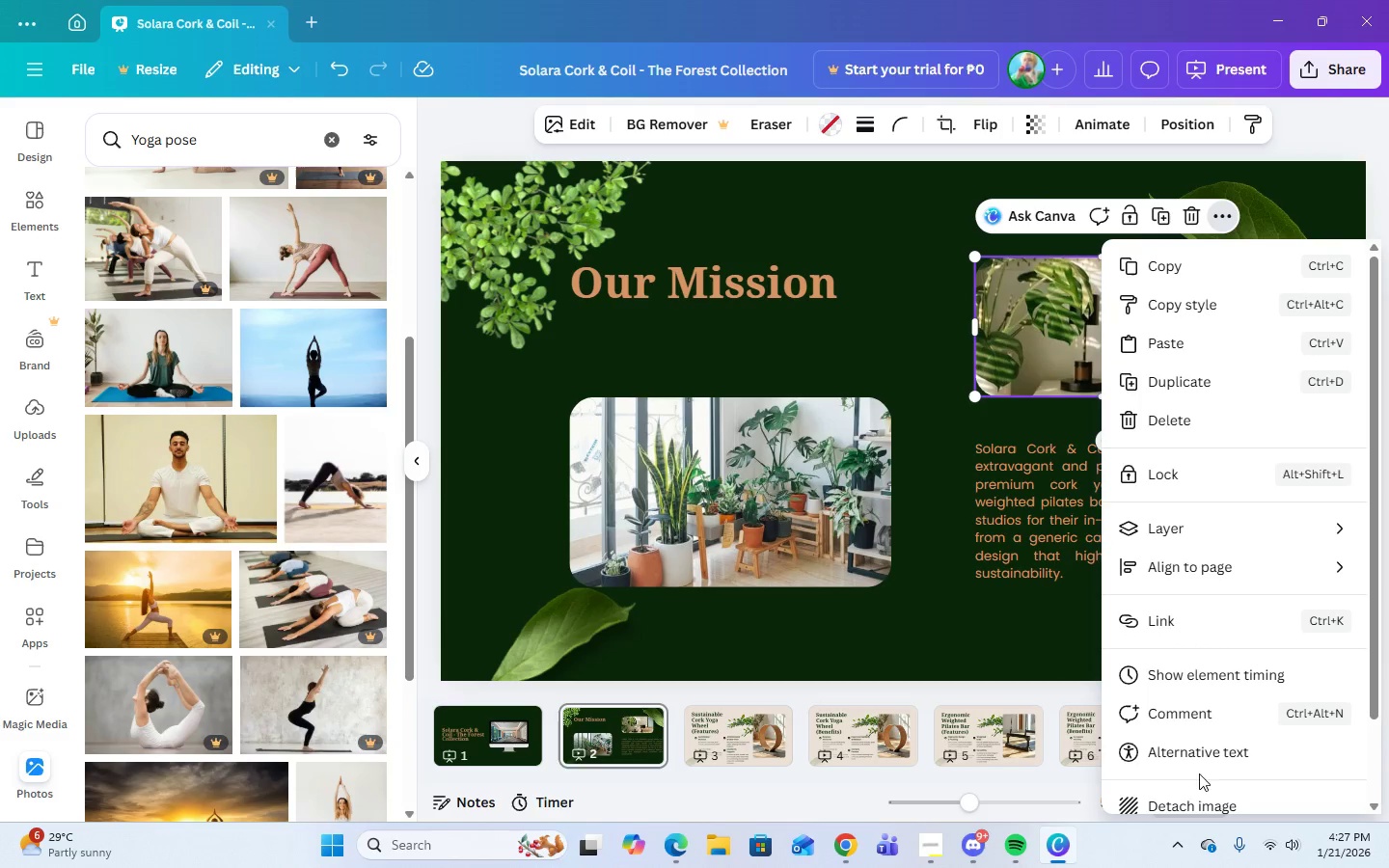 
scroll: coordinate [1196, 762], scroll_direction: down, amount: 4.0
 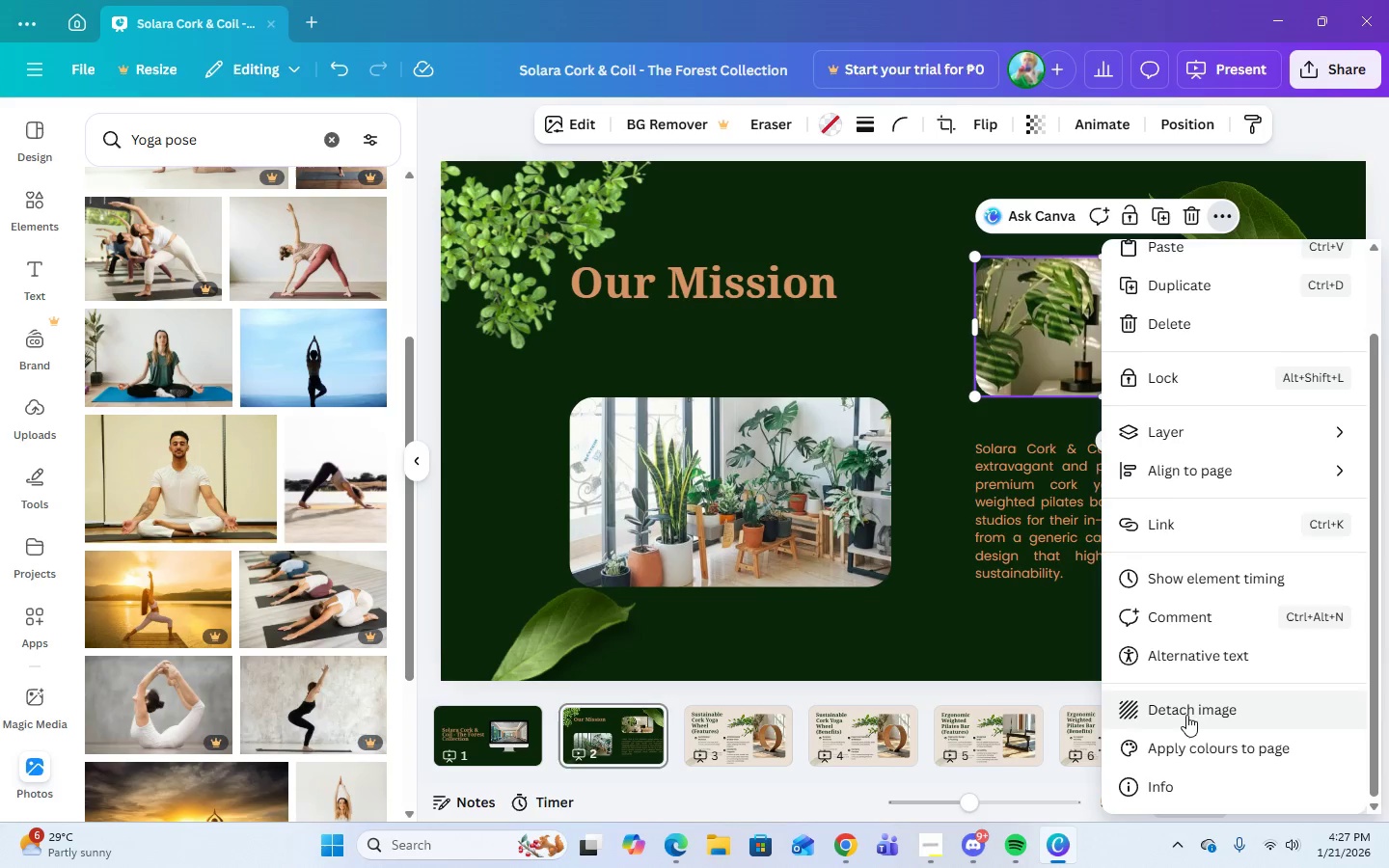 
left_click([1186, 715])
 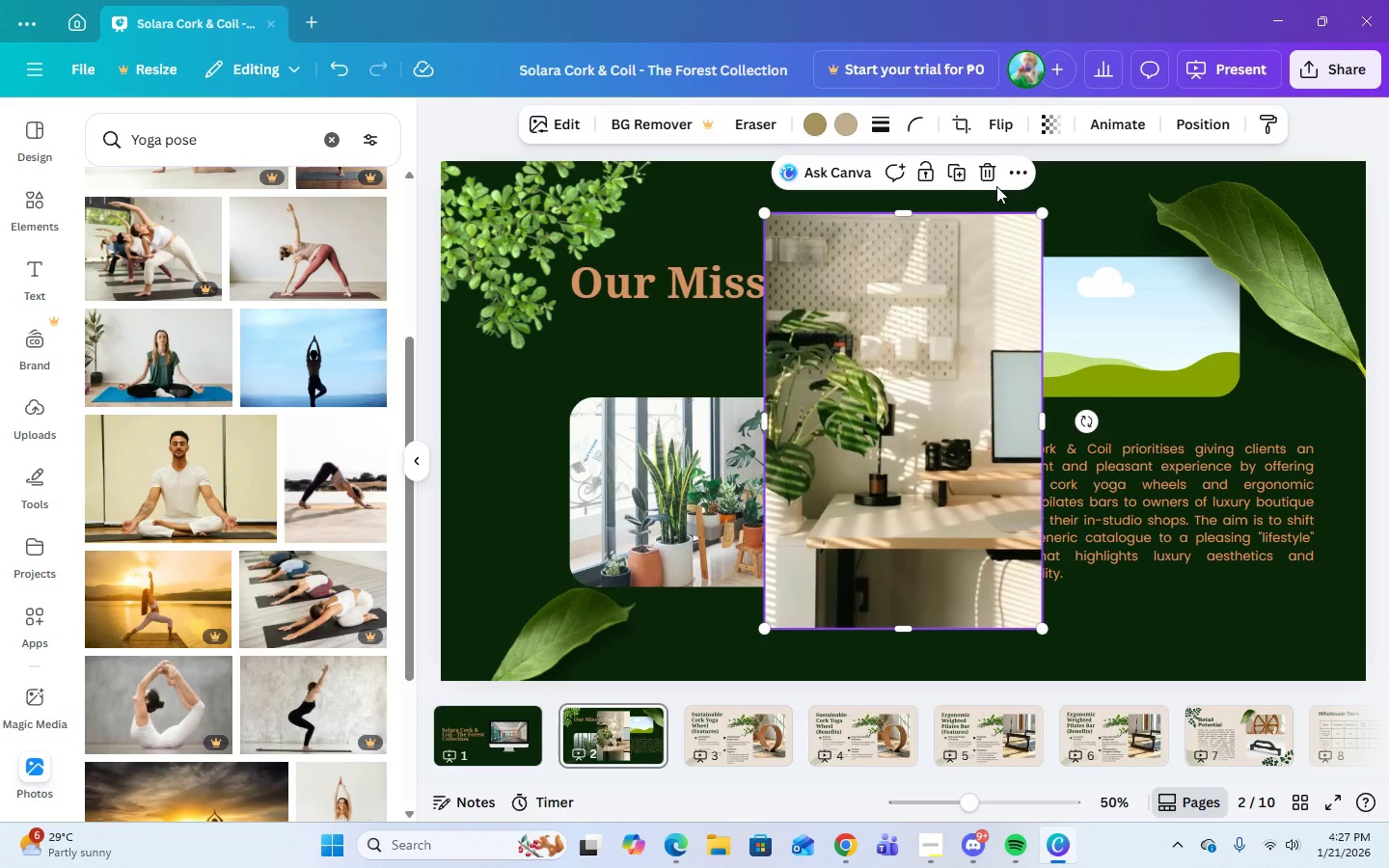 
left_click([990, 178])
 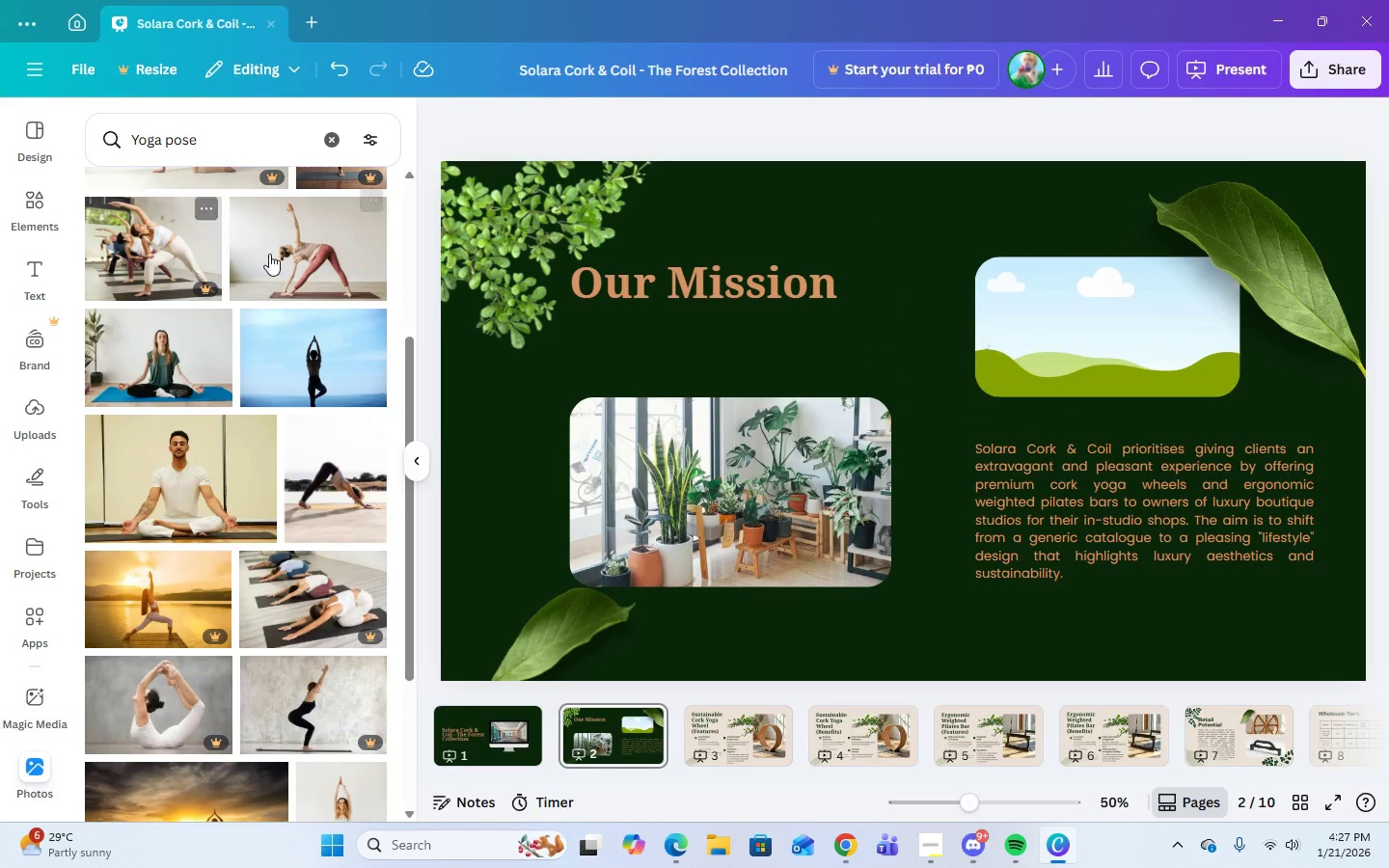 
left_click([288, 250])
 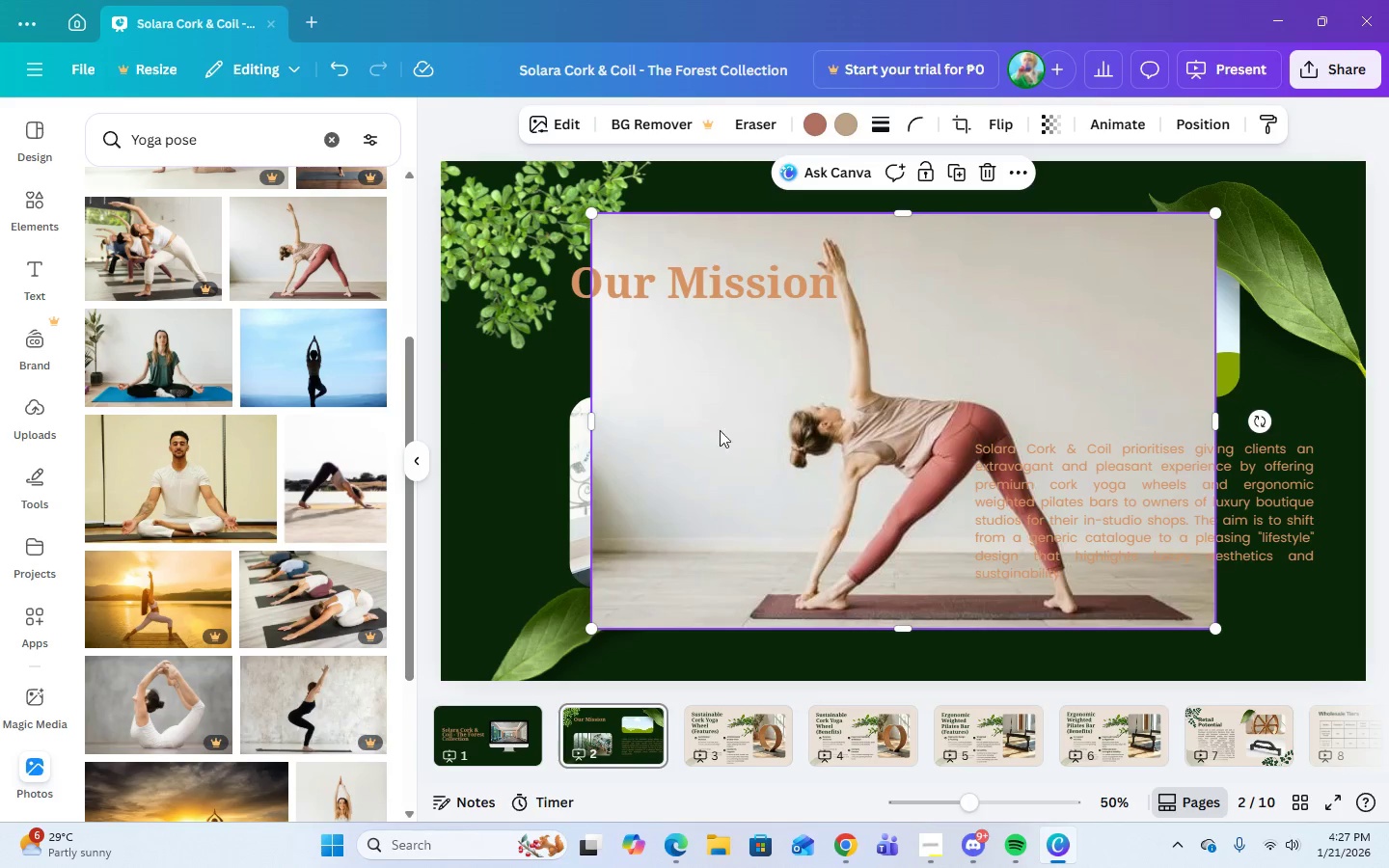 
left_click_drag(start_coordinate=[773, 405], to_coordinate=[1021, 338])
 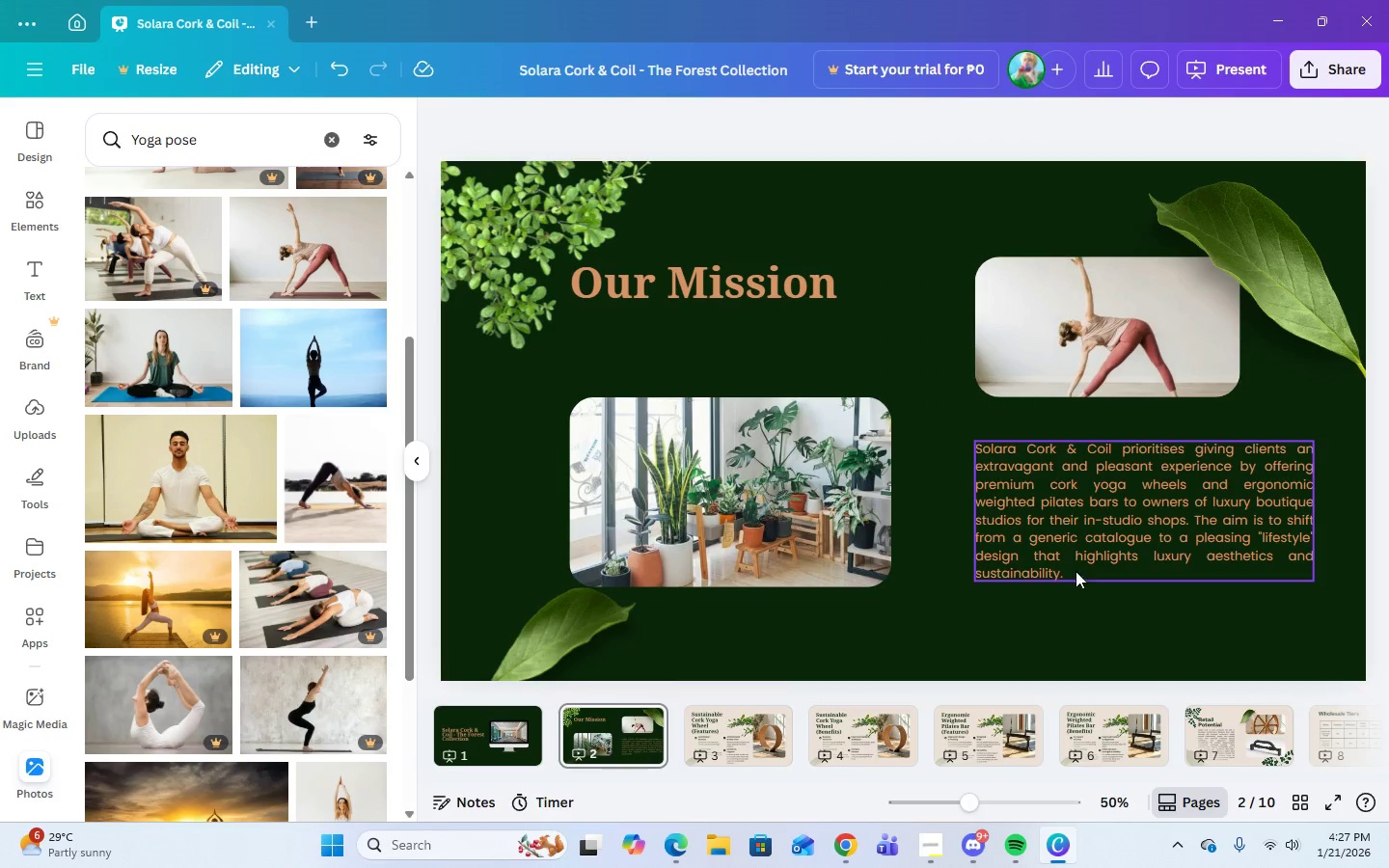 
mouse_move([1173, 694])
 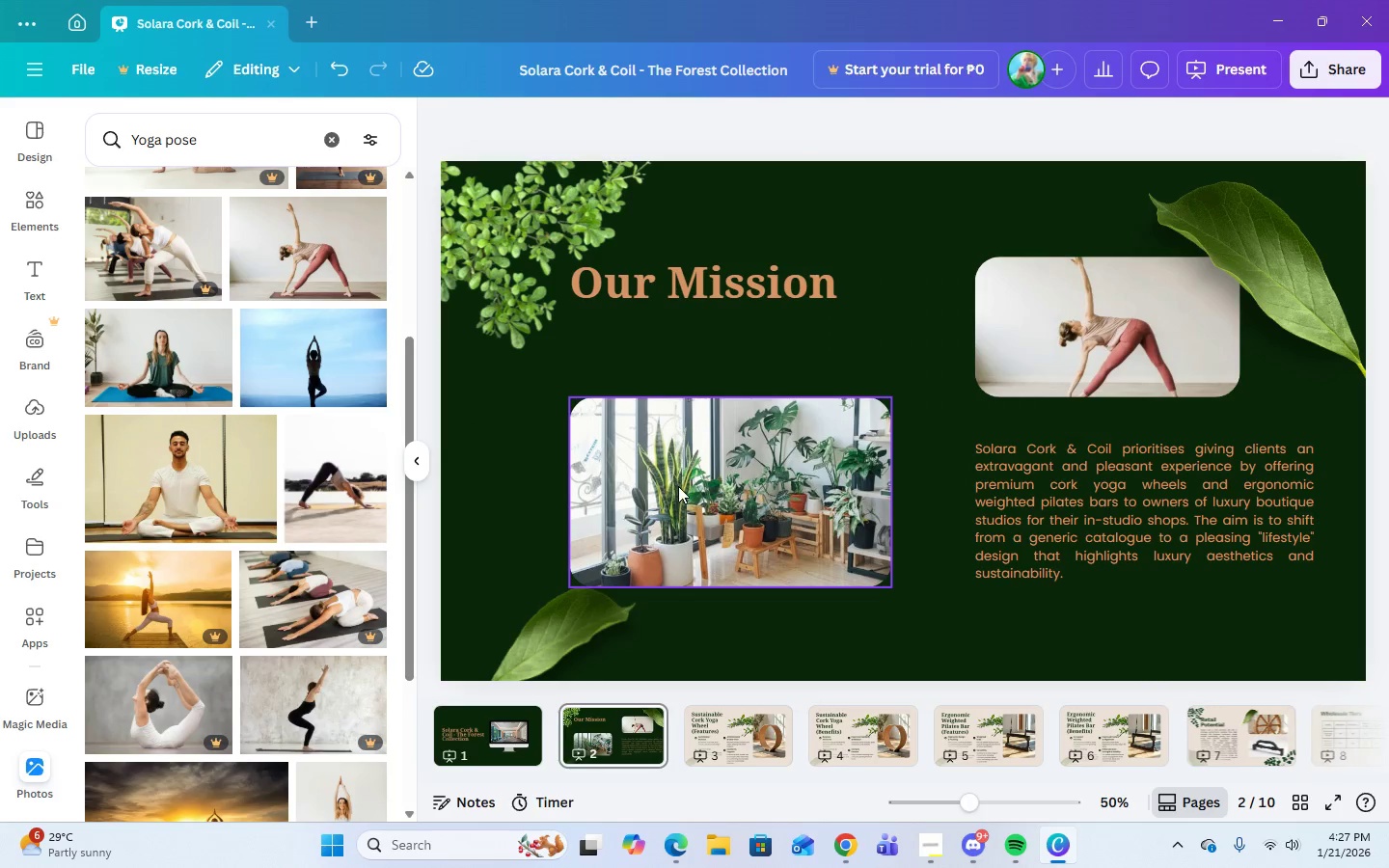 
left_click([678, 486])
 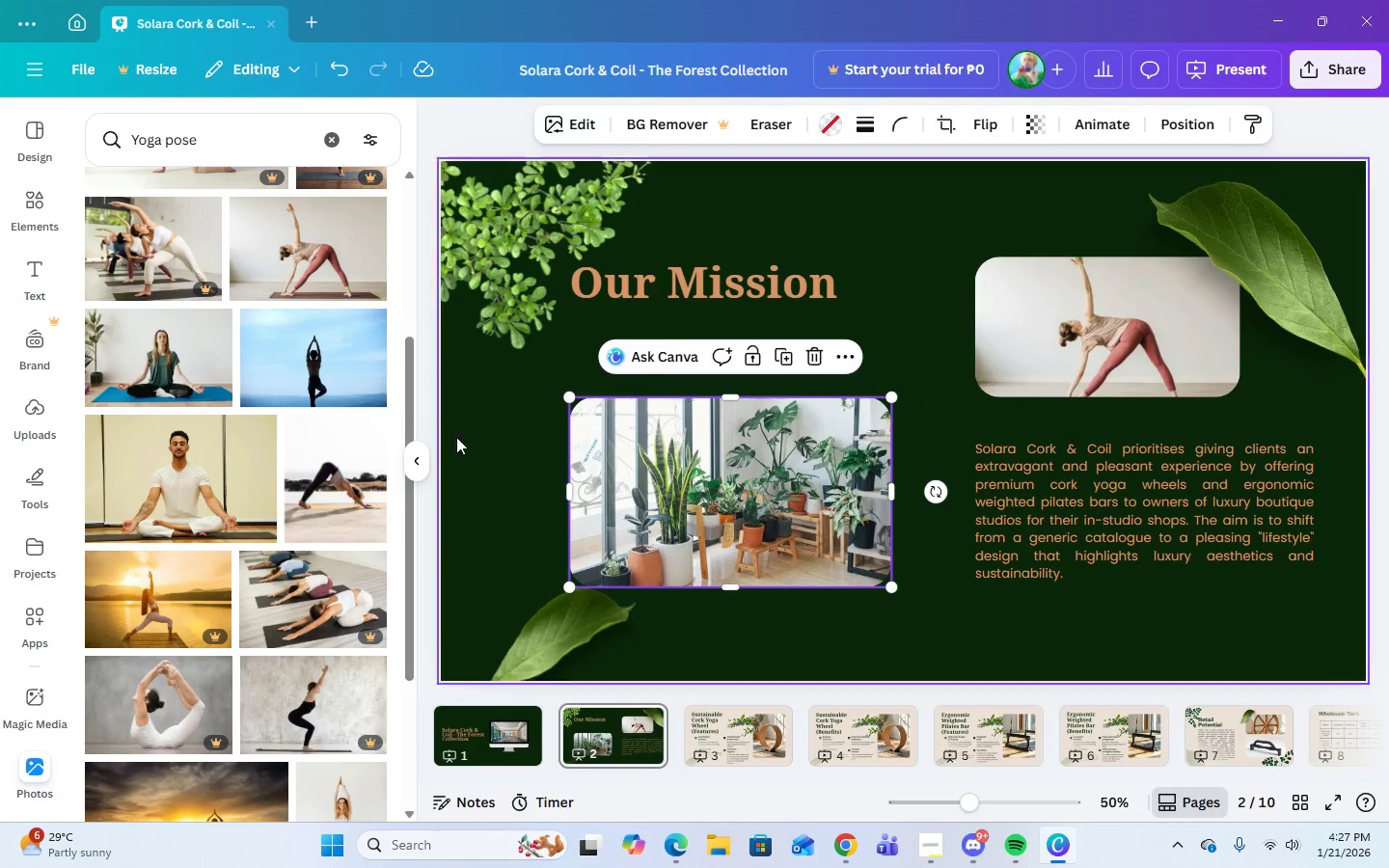 
scroll: coordinate [343, 431], scroll_direction: up, amount: 7.0
 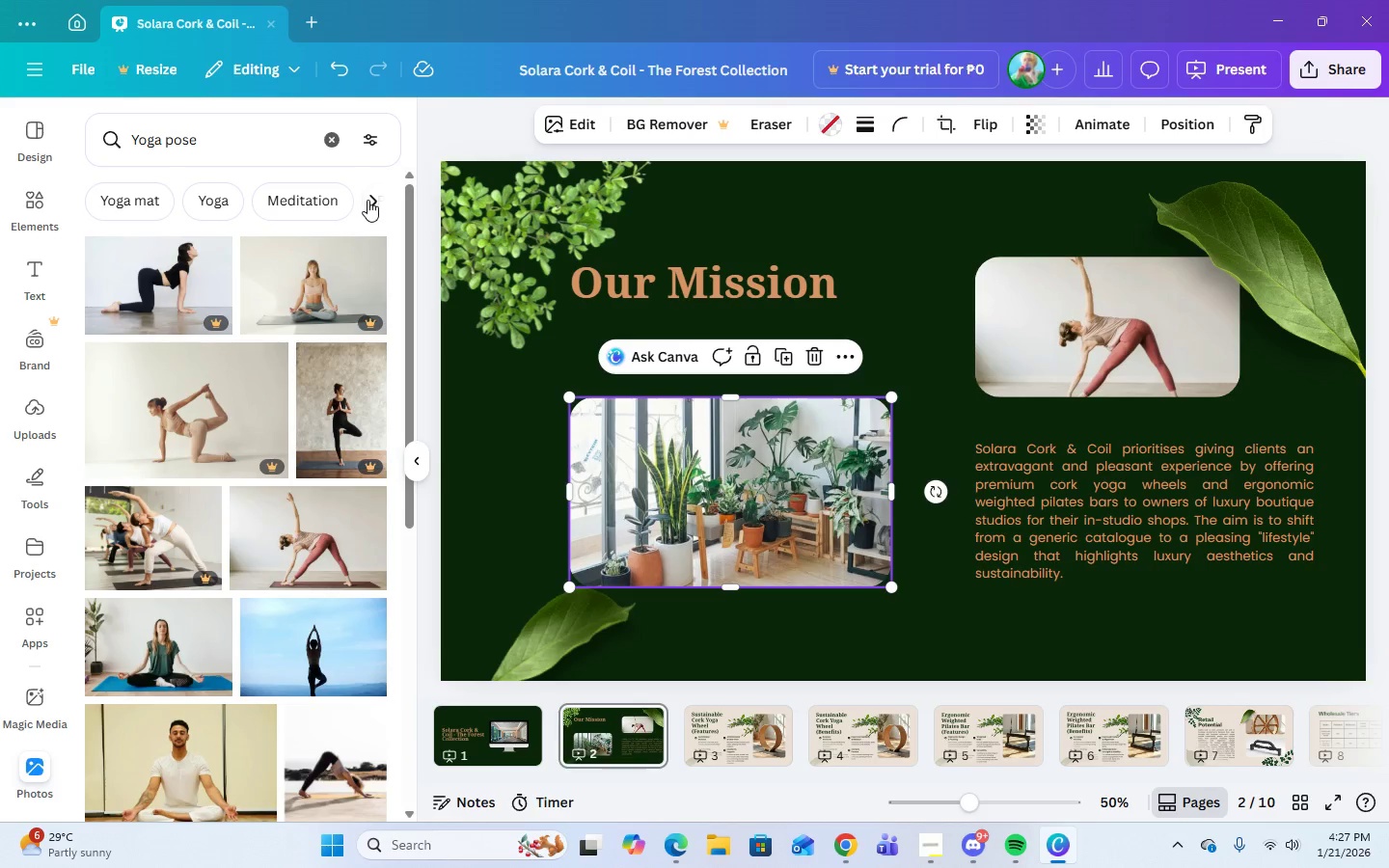 
left_click([370, 201])
 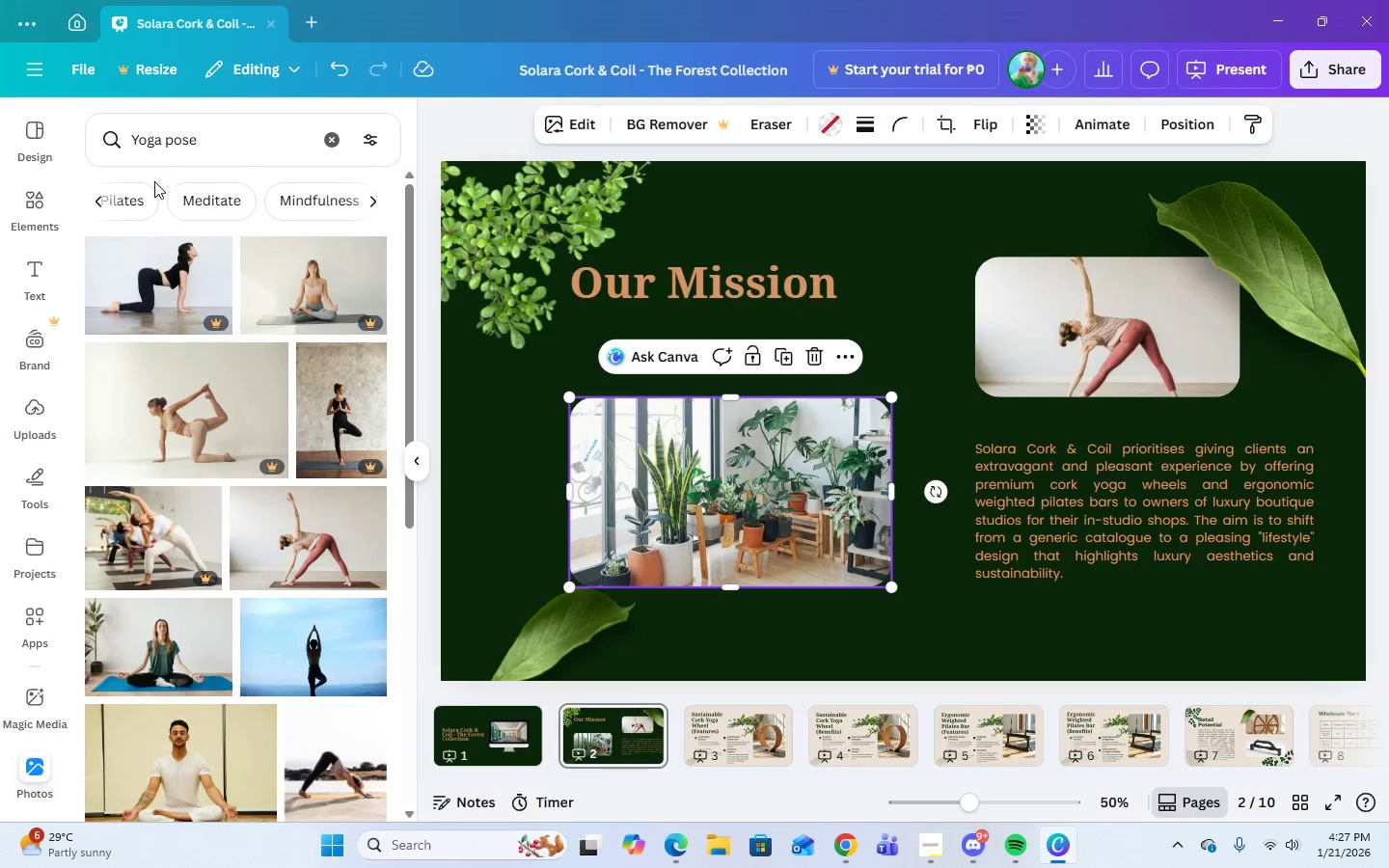 
left_click([127, 203])
 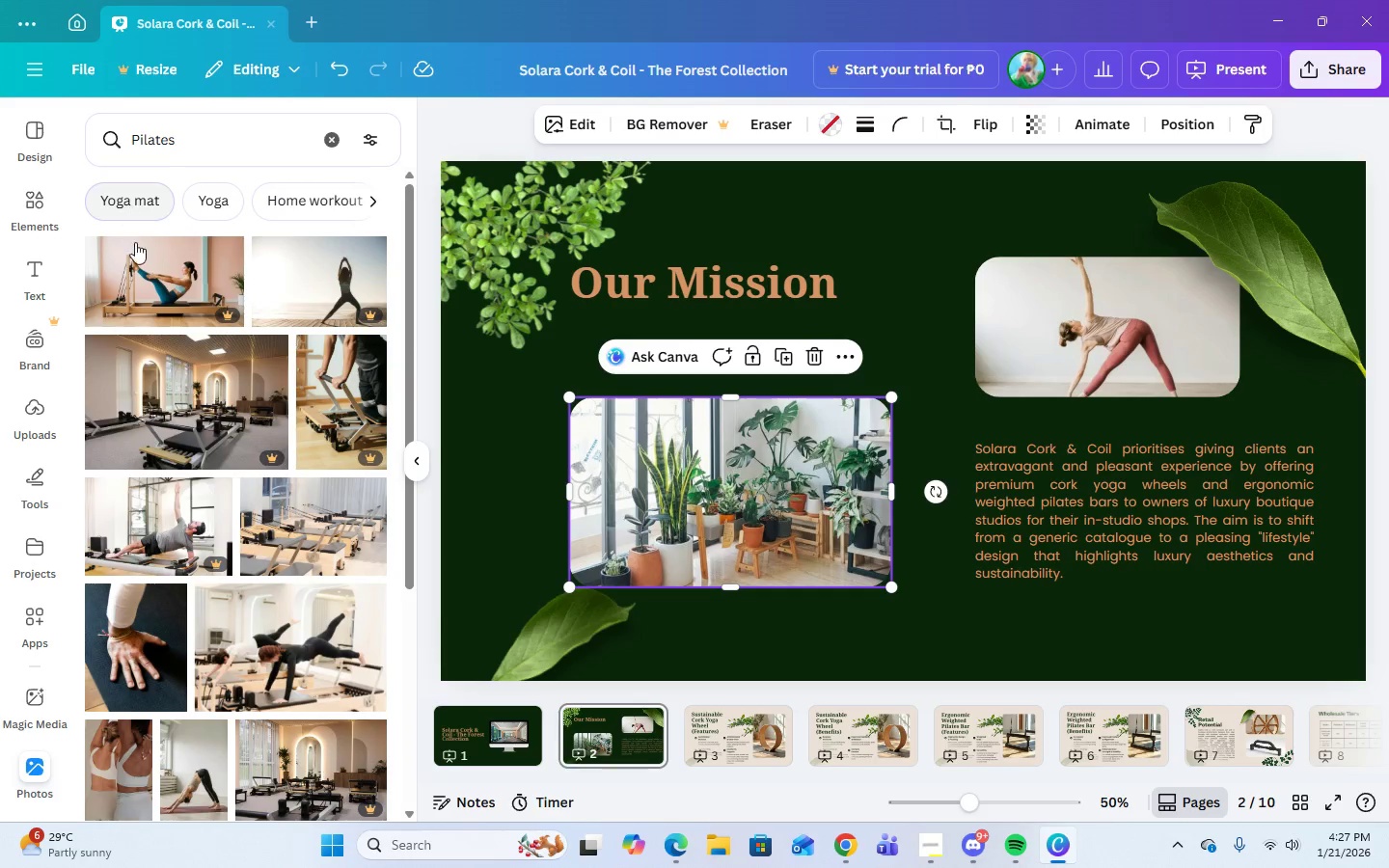 
mouse_move([216, 753])
 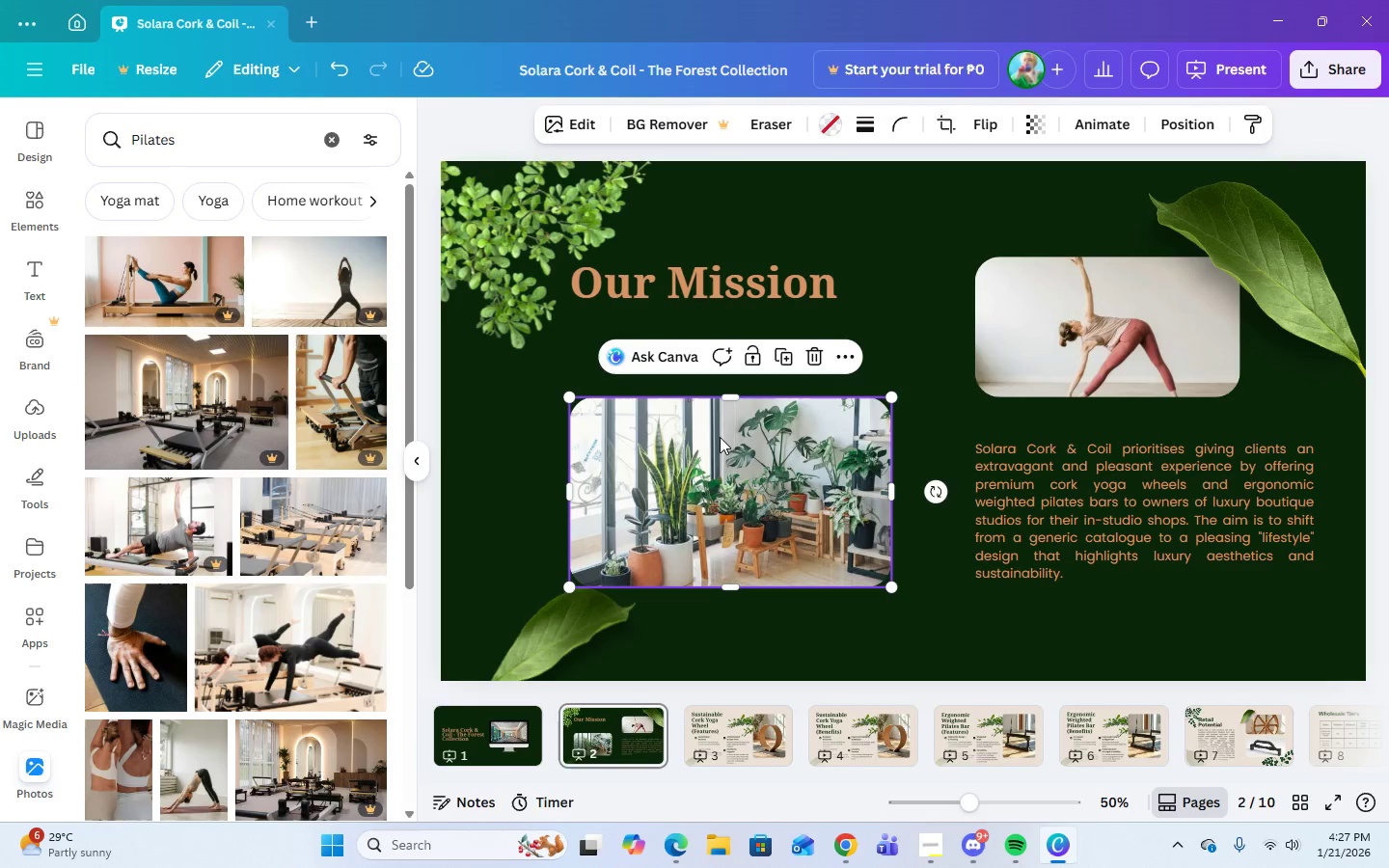 
left_click([856, 354])
 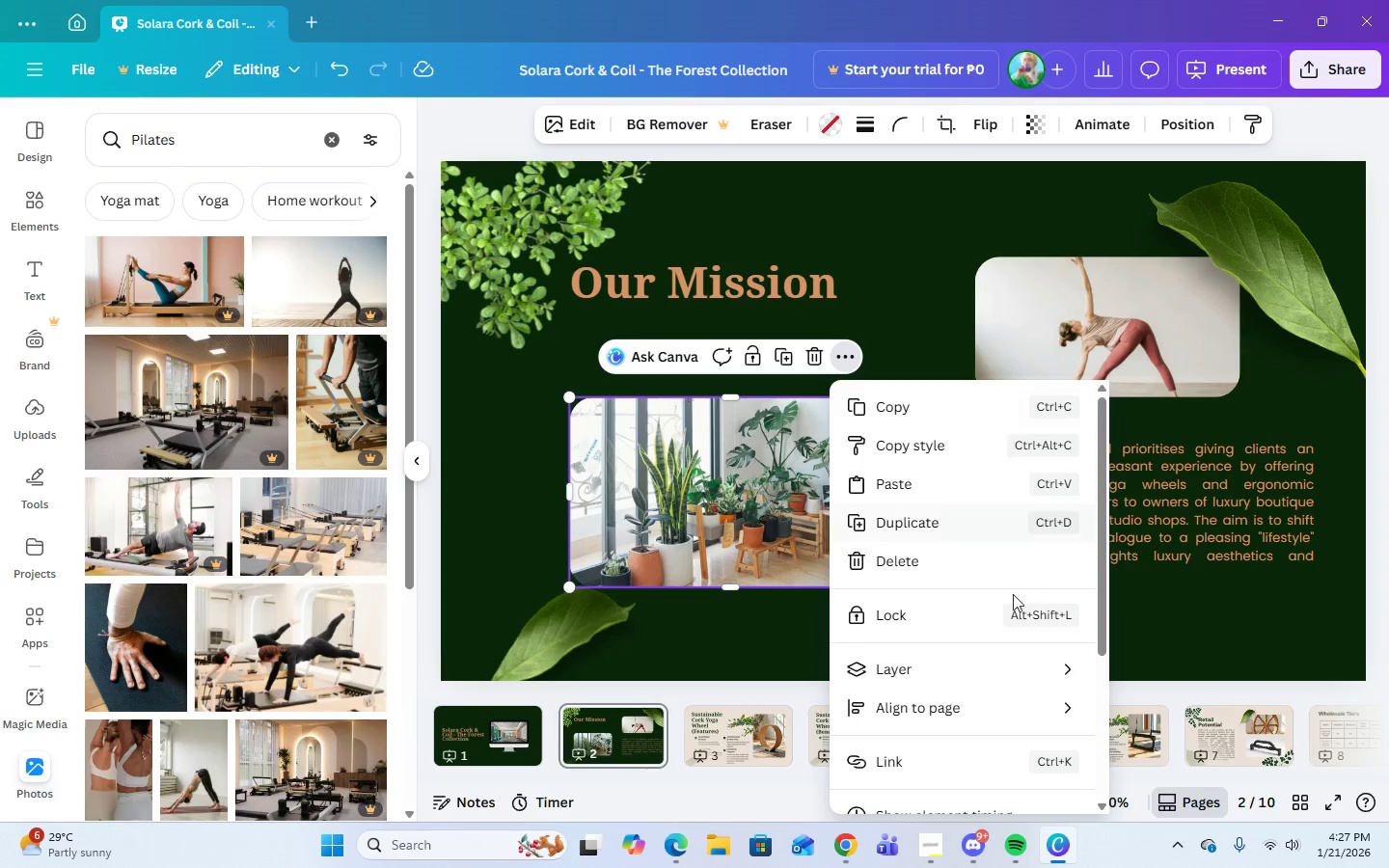 
scroll: coordinate [992, 684], scroll_direction: down, amount: 4.0
 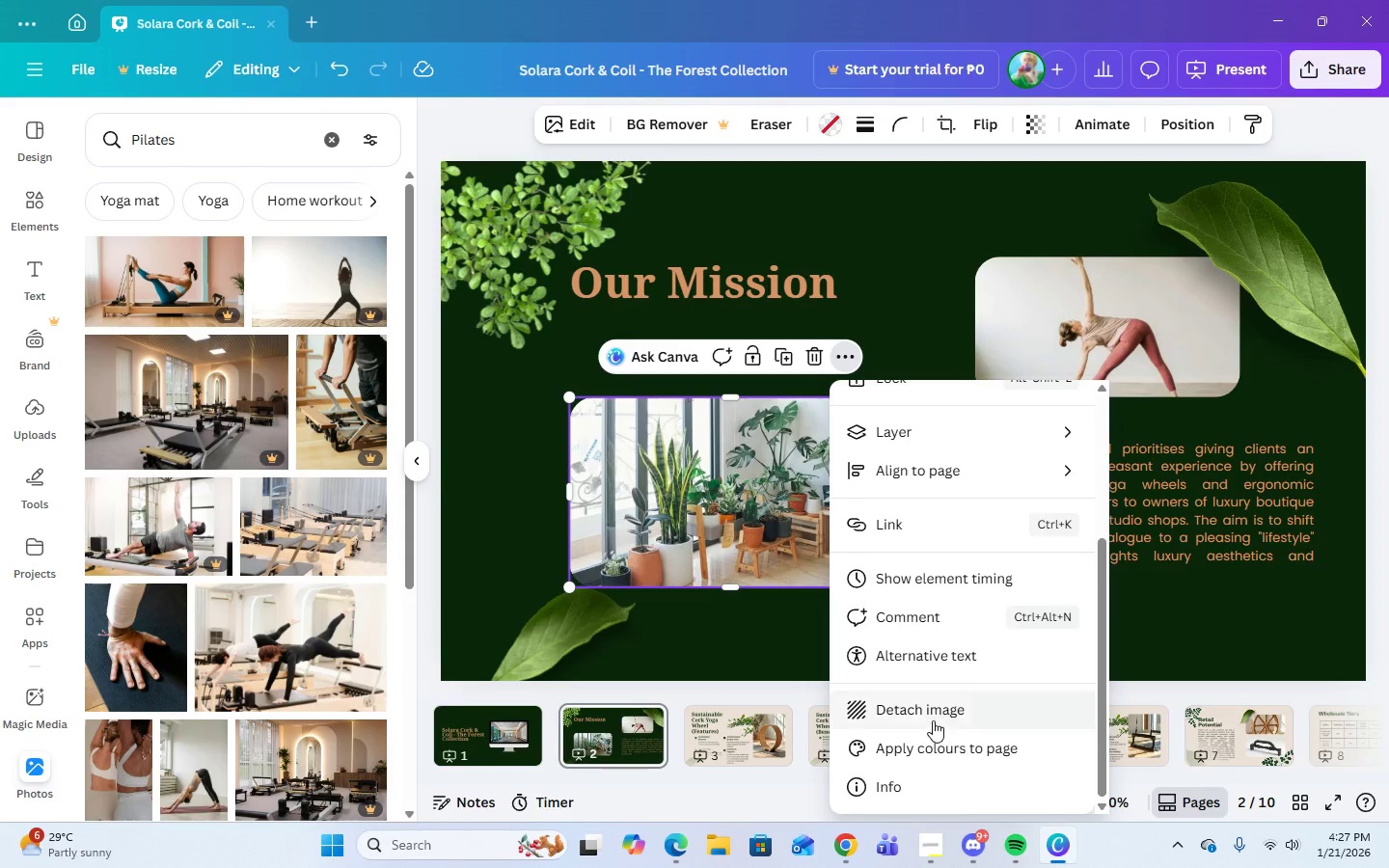 
left_click([933, 720])
 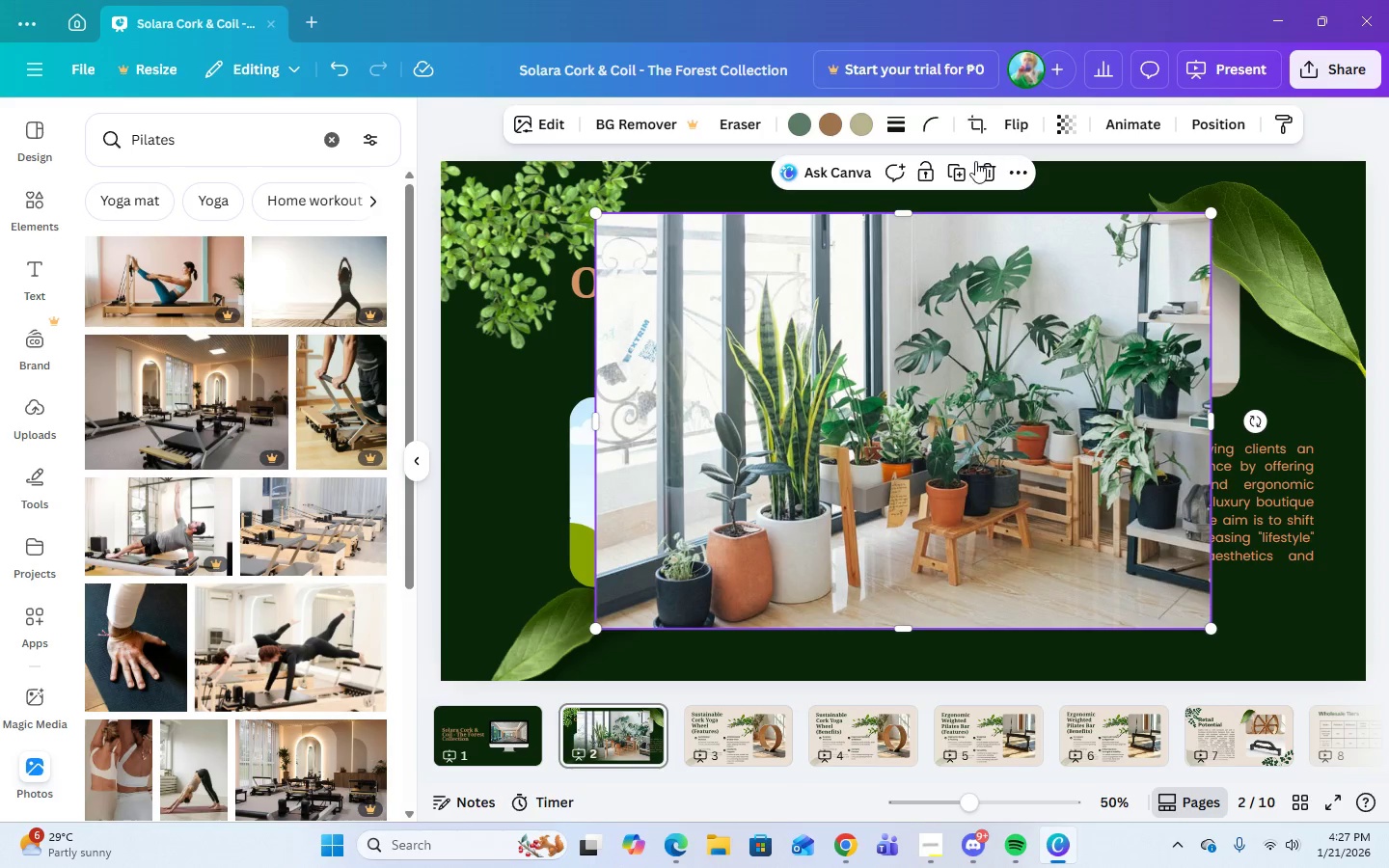 
left_click([982, 176])
 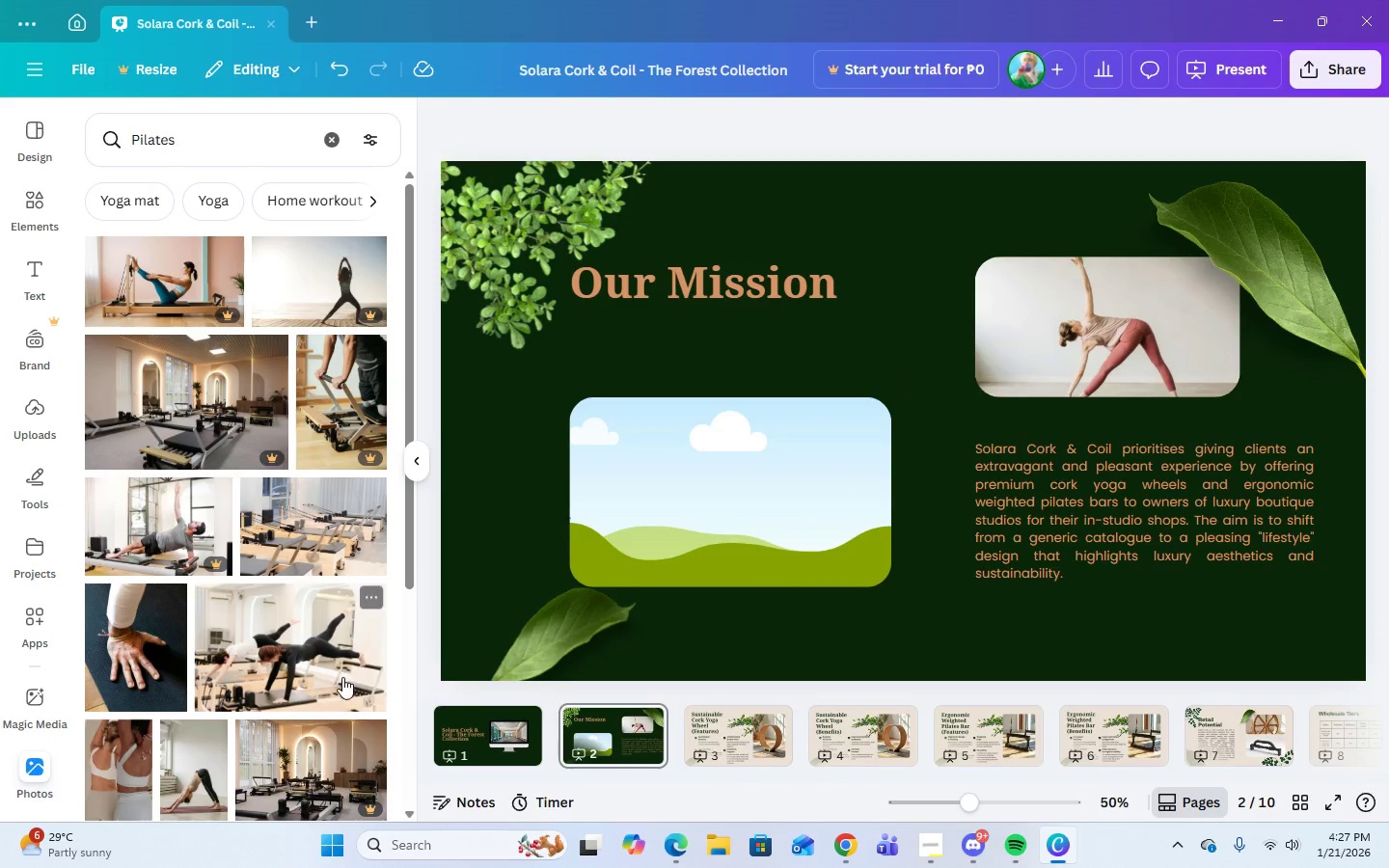 
left_click([322, 676])
 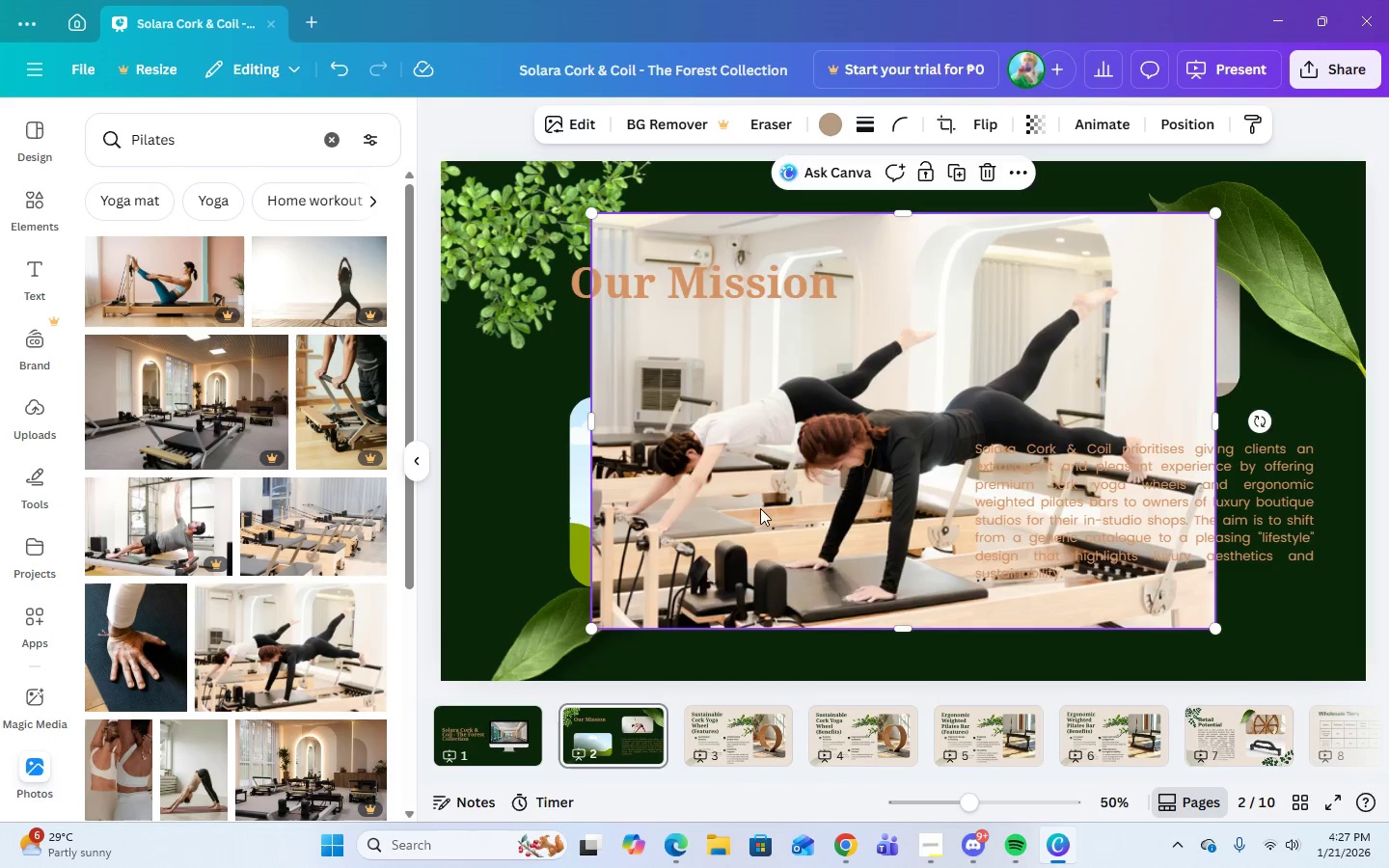 
left_click_drag(start_coordinate=[780, 504], to_coordinate=[703, 529])
 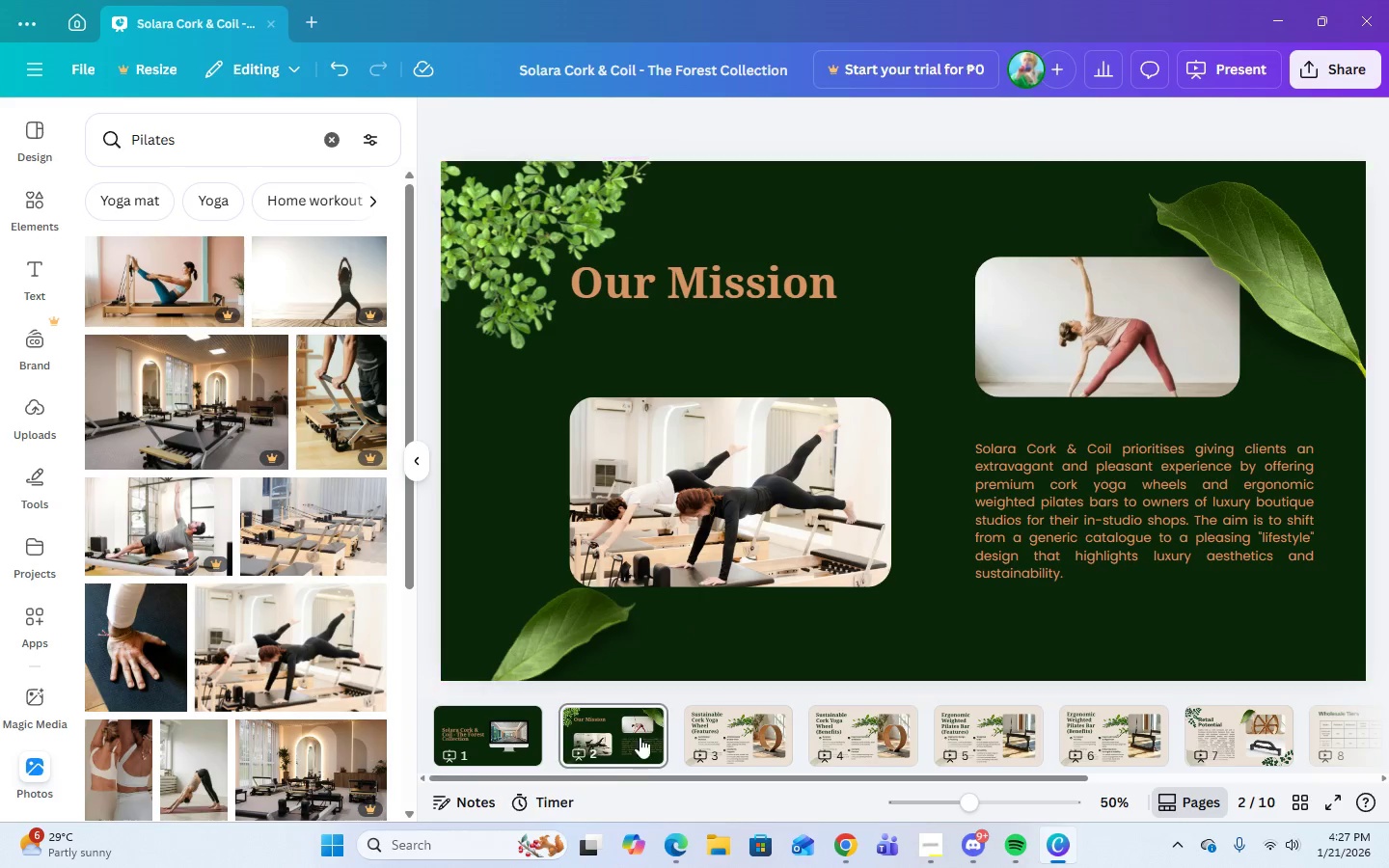 
left_click([732, 747])
 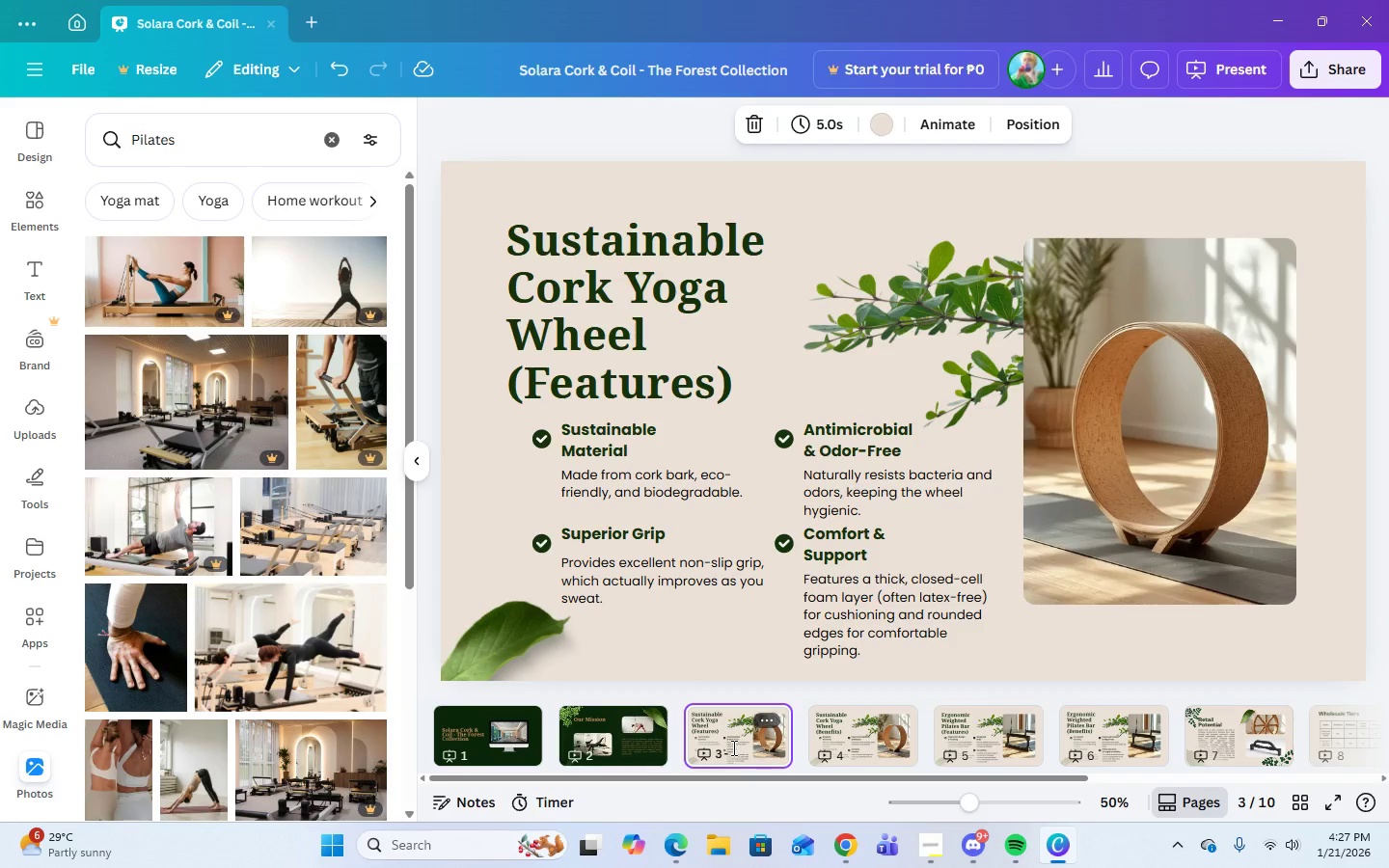 
left_click([606, 763])
 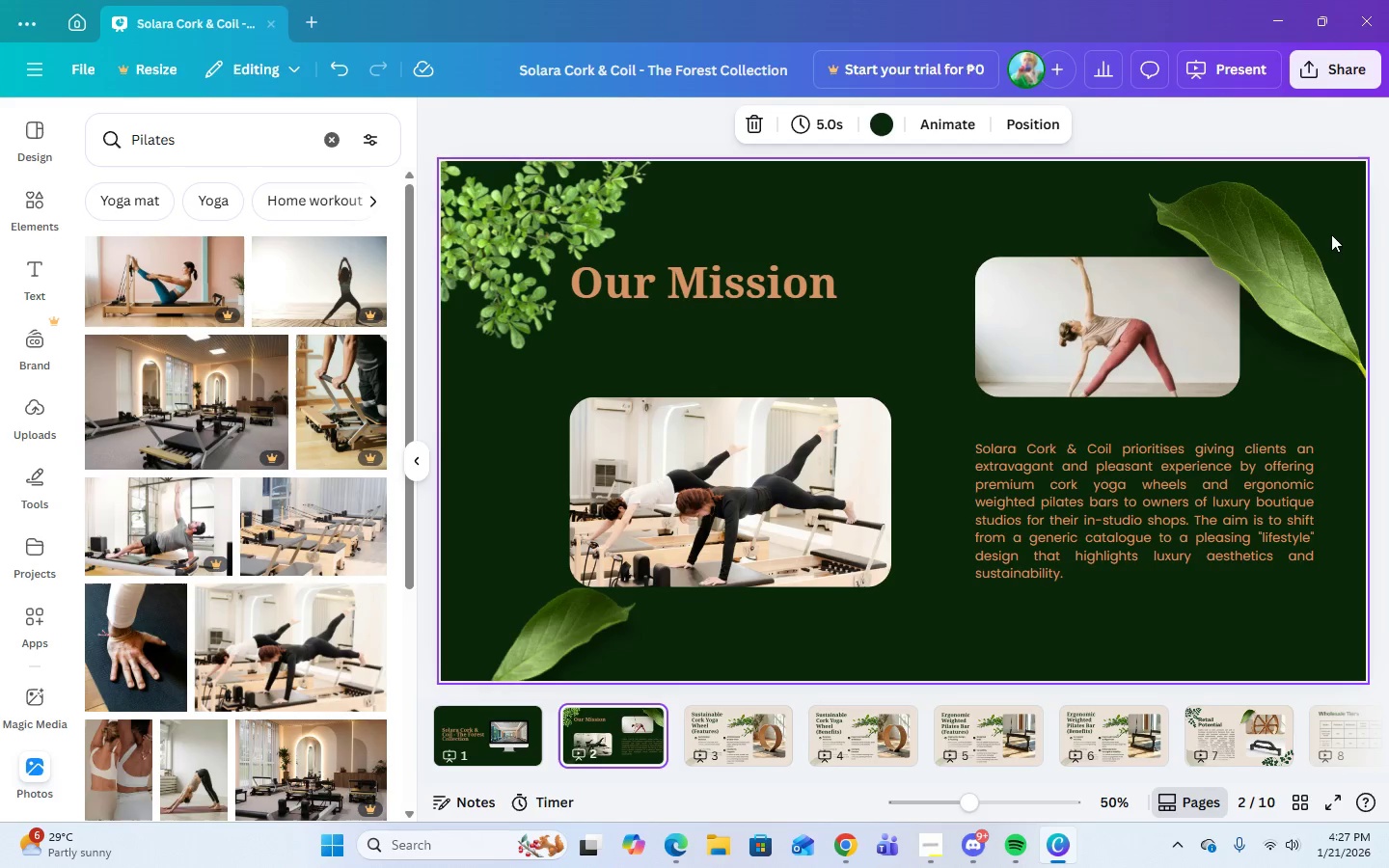 
left_click([1296, 259])
 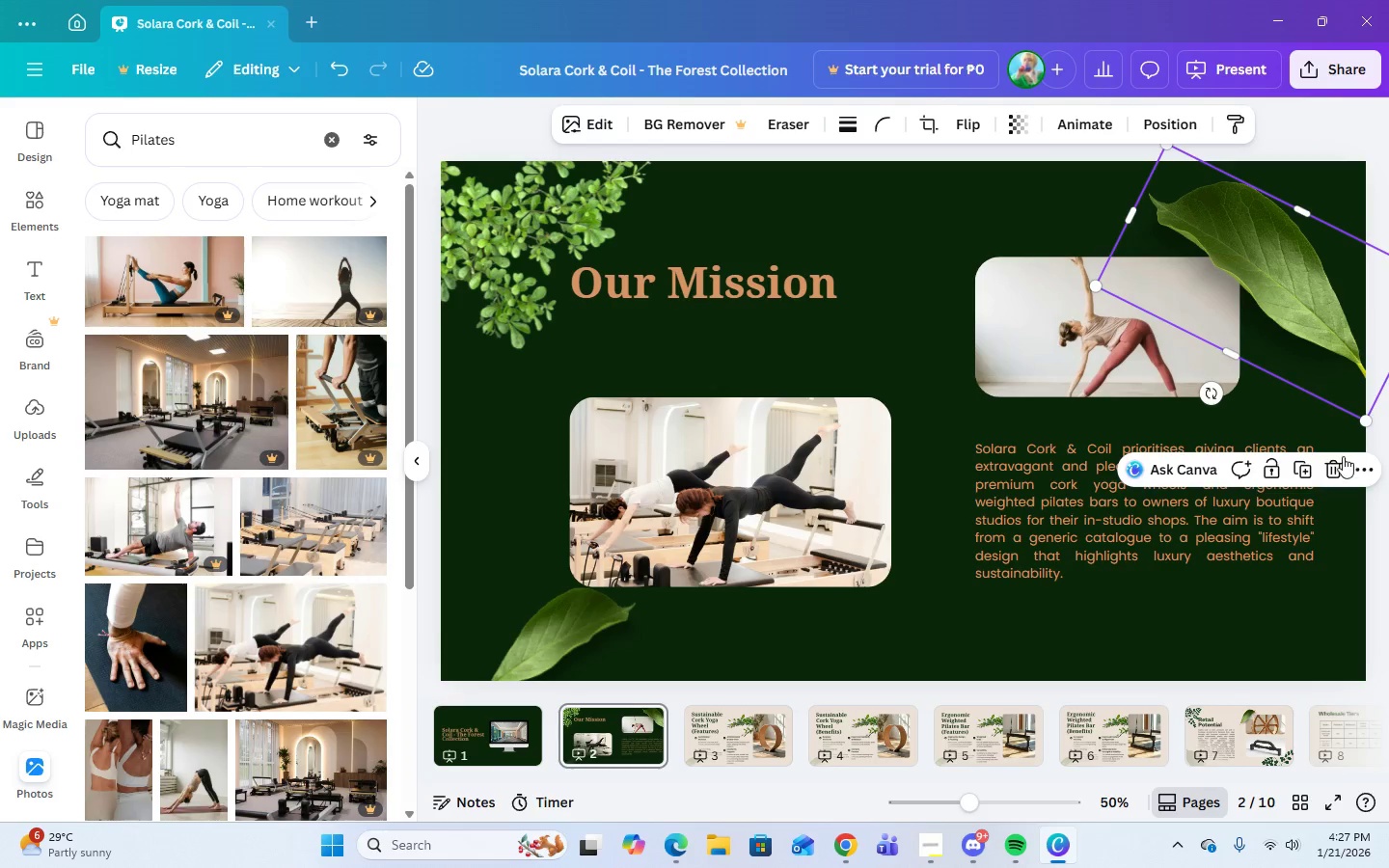 
left_click([1335, 465])
 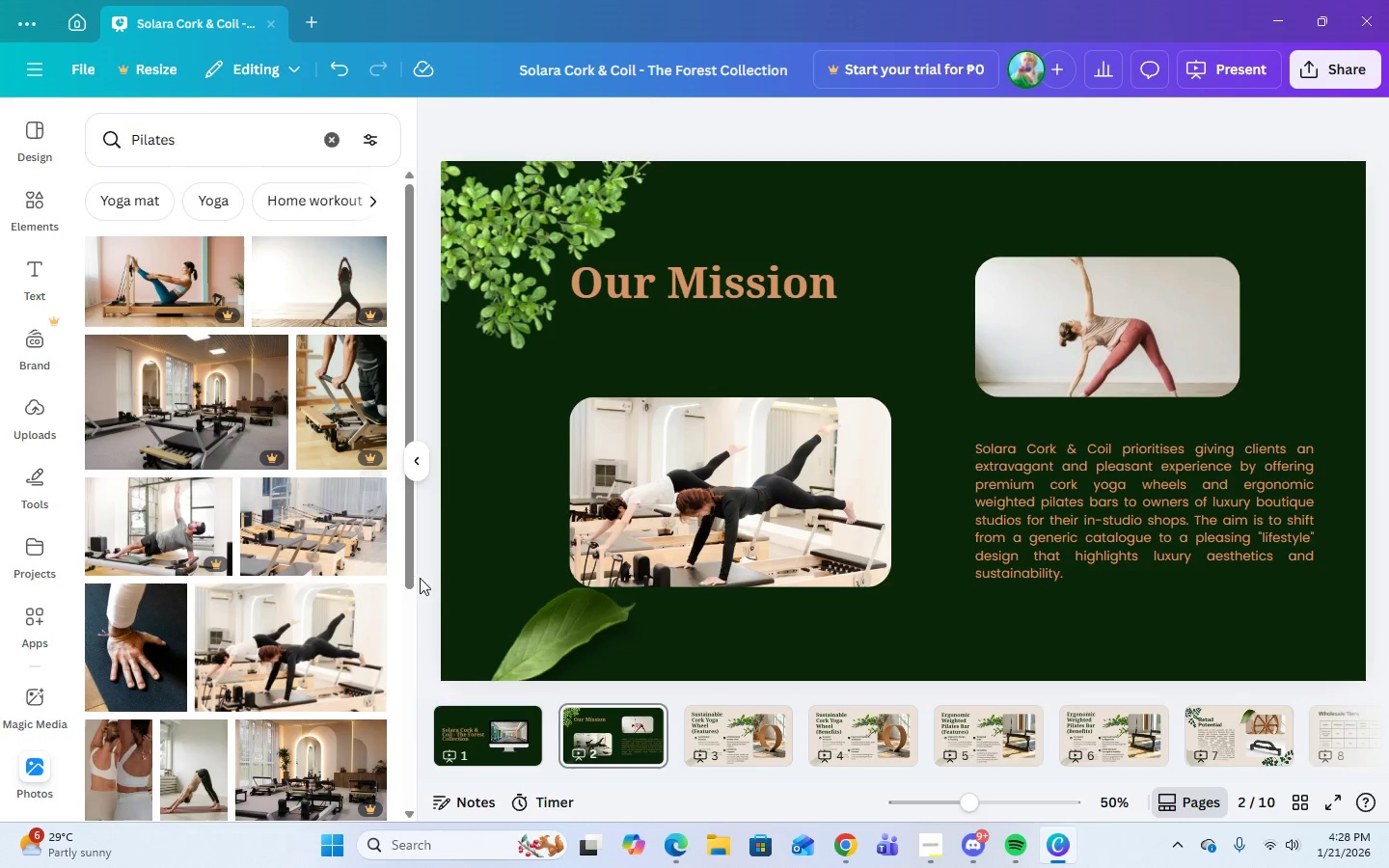 
left_click([533, 635])
 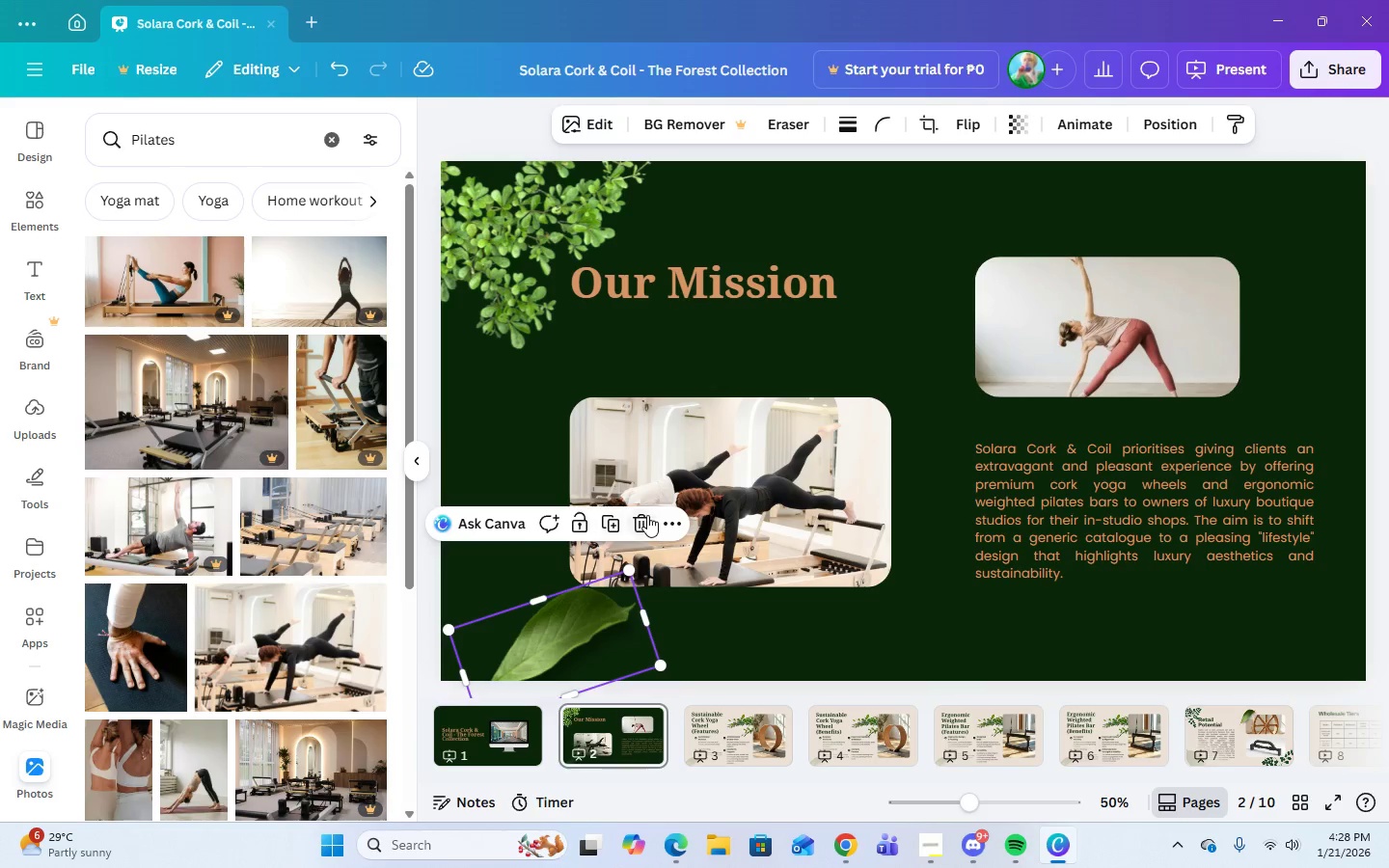 
left_click([647, 515])
 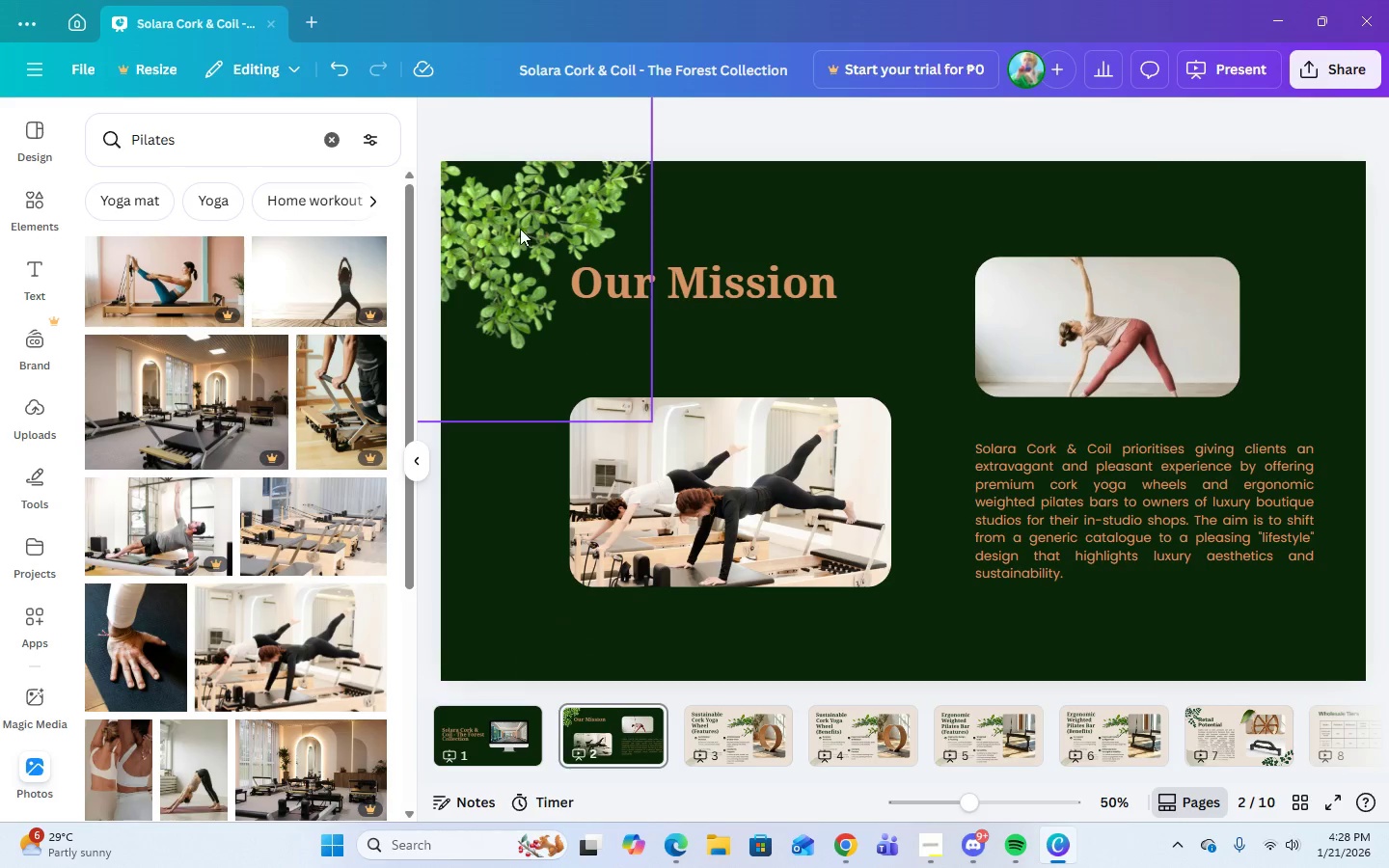 
left_click([520, 229])
 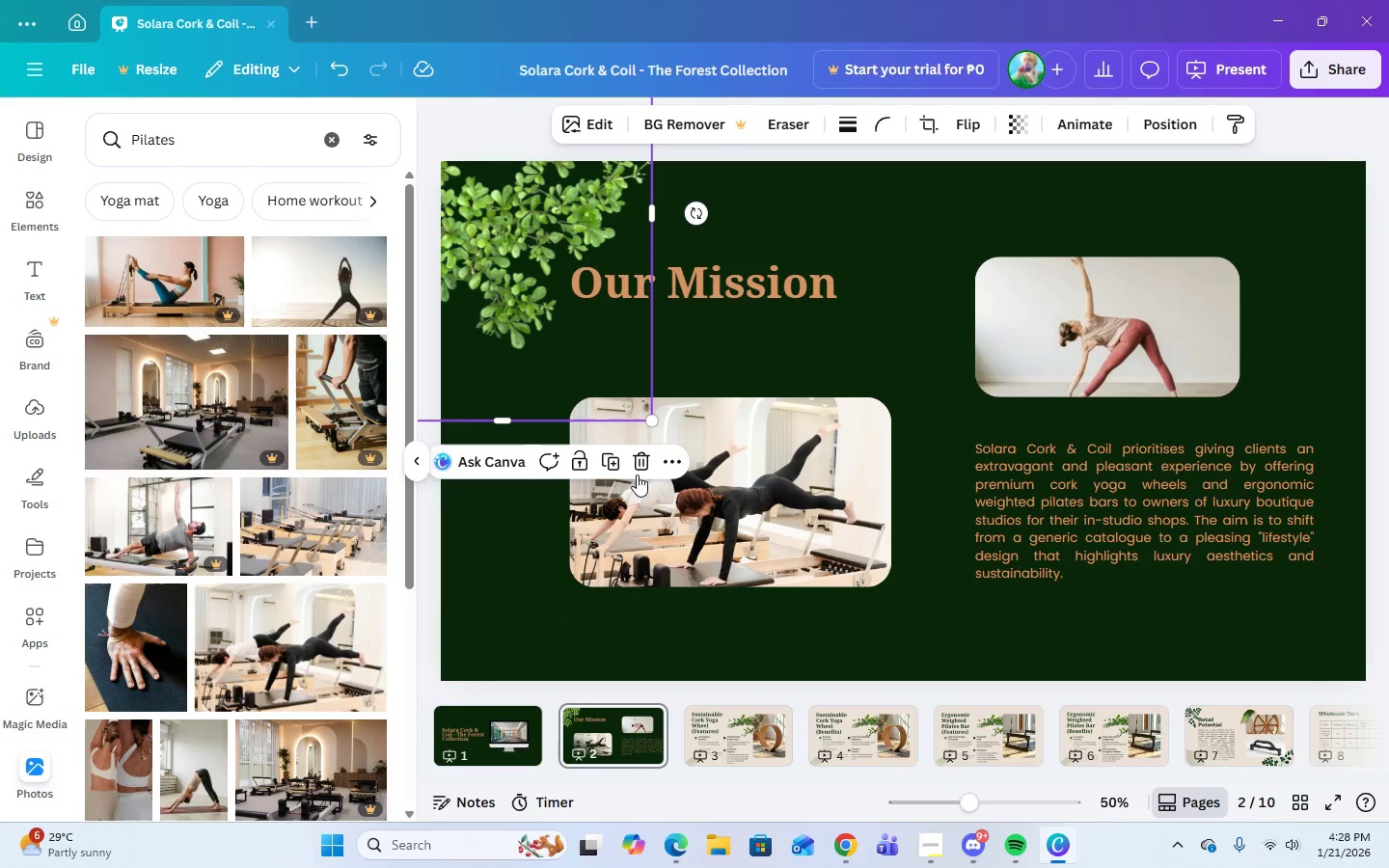 
left_click([640, 469])
 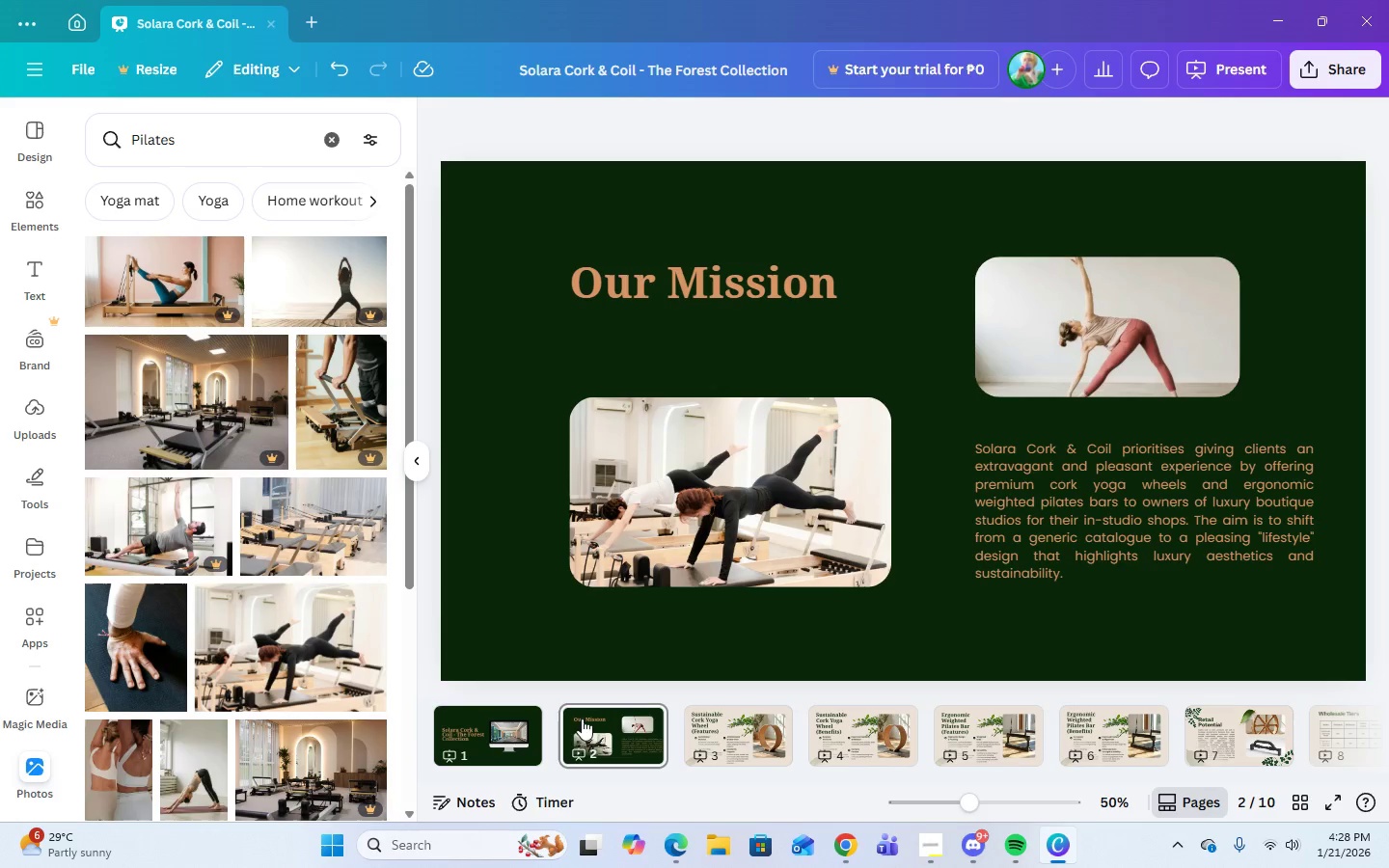 
left_click([730, 756])
 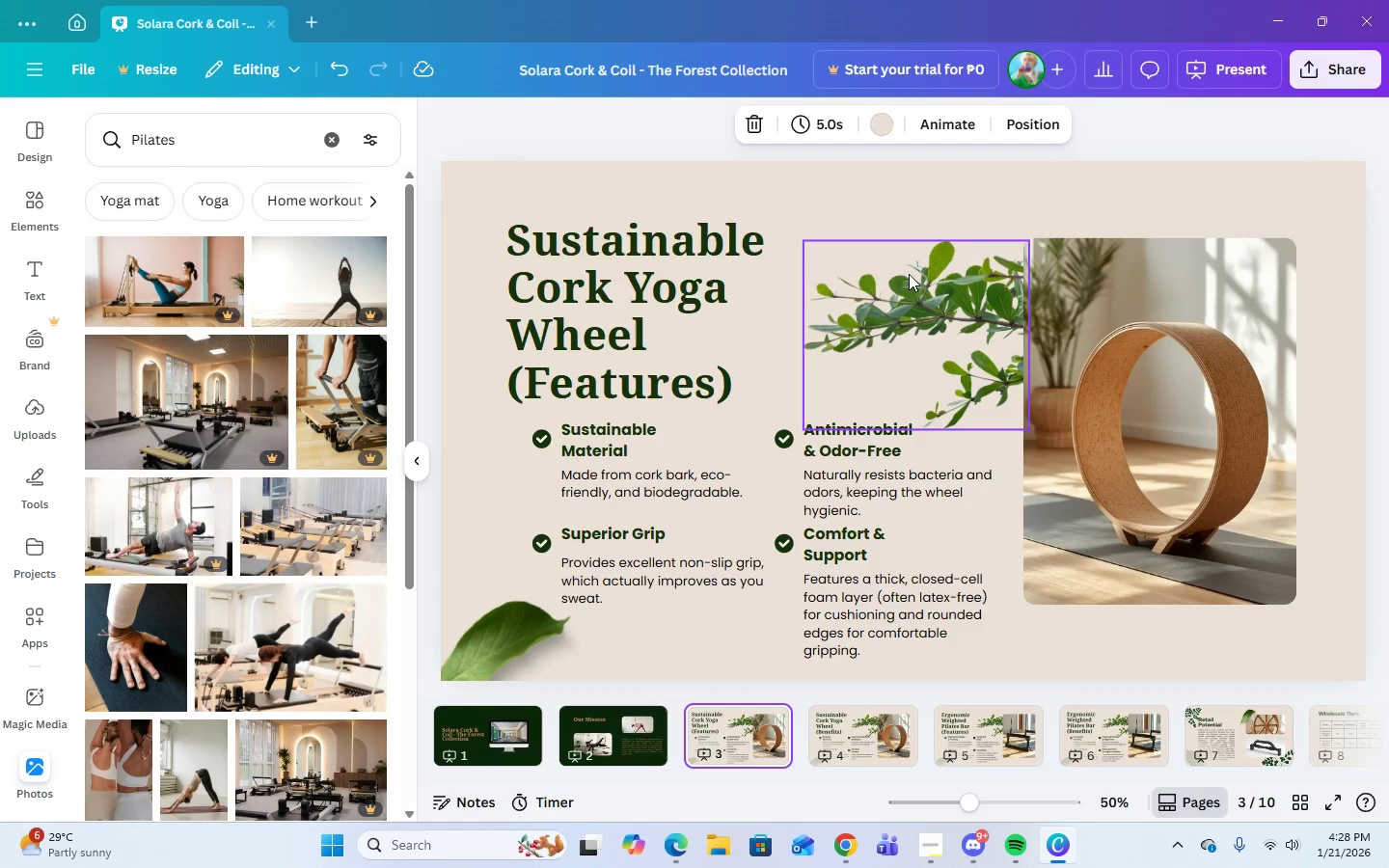 
left_click([910, 275])
 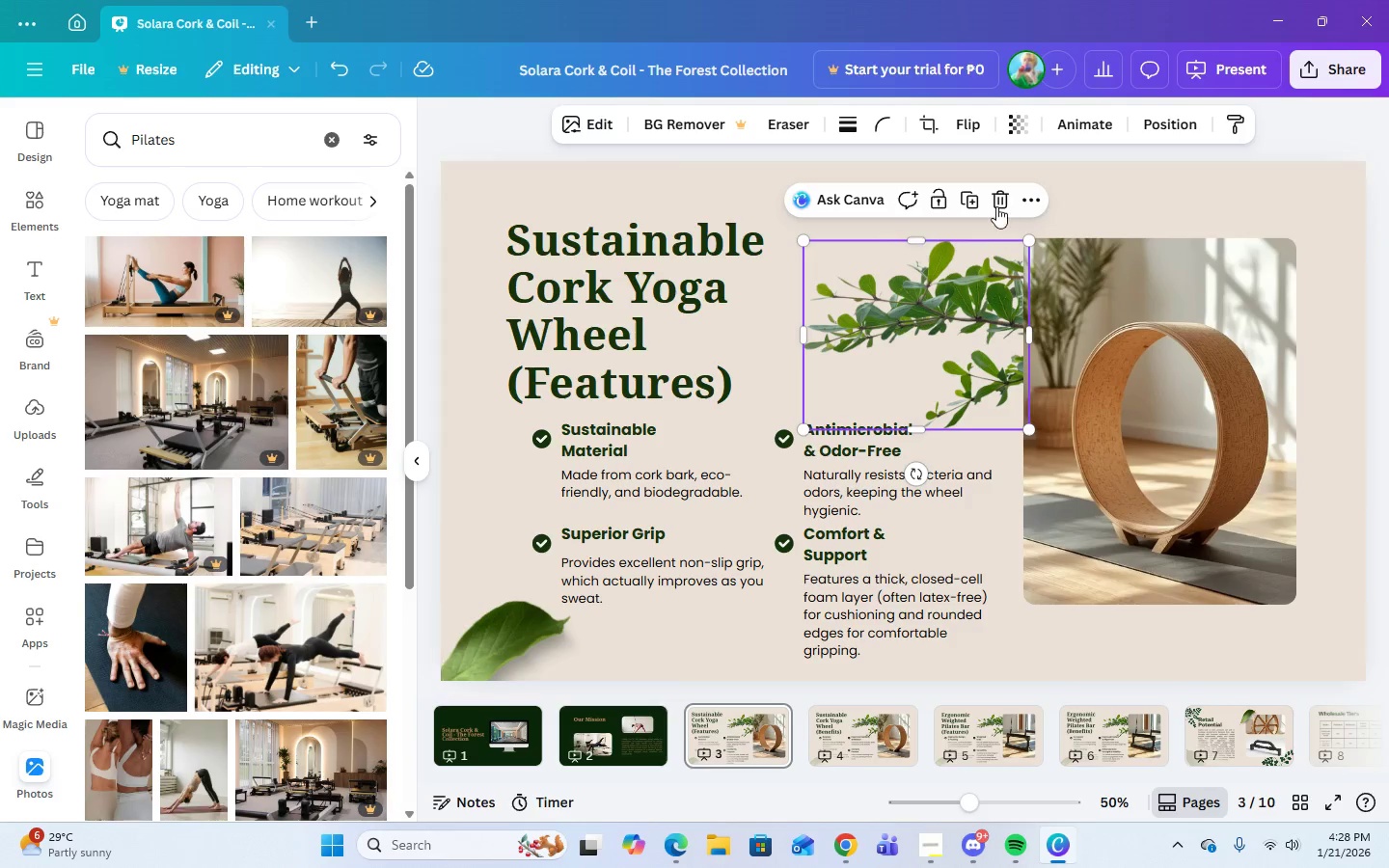 
left_click([994, 203])
 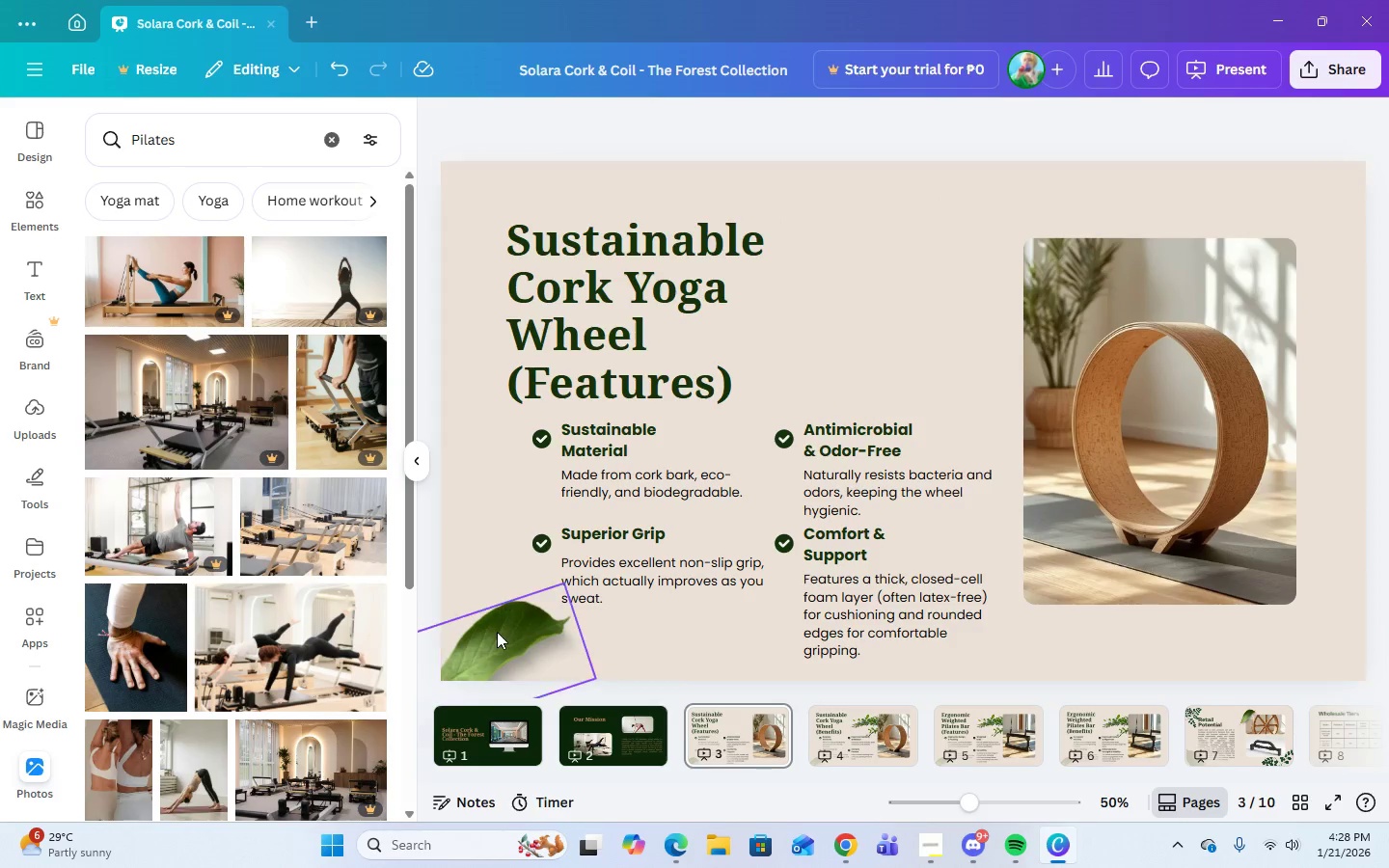 
left_click([497, 633])
 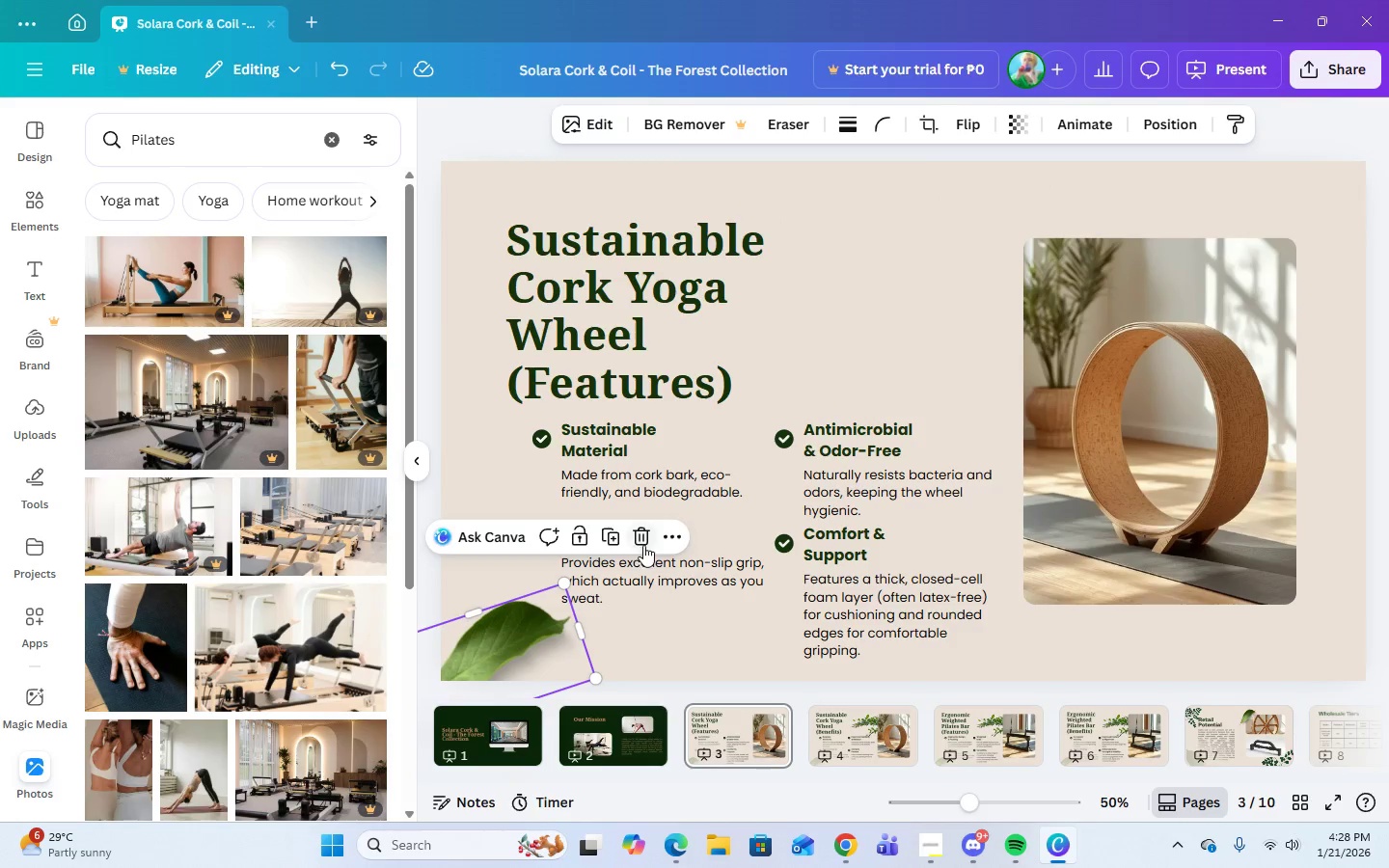 
left_click([643, 545])
 